 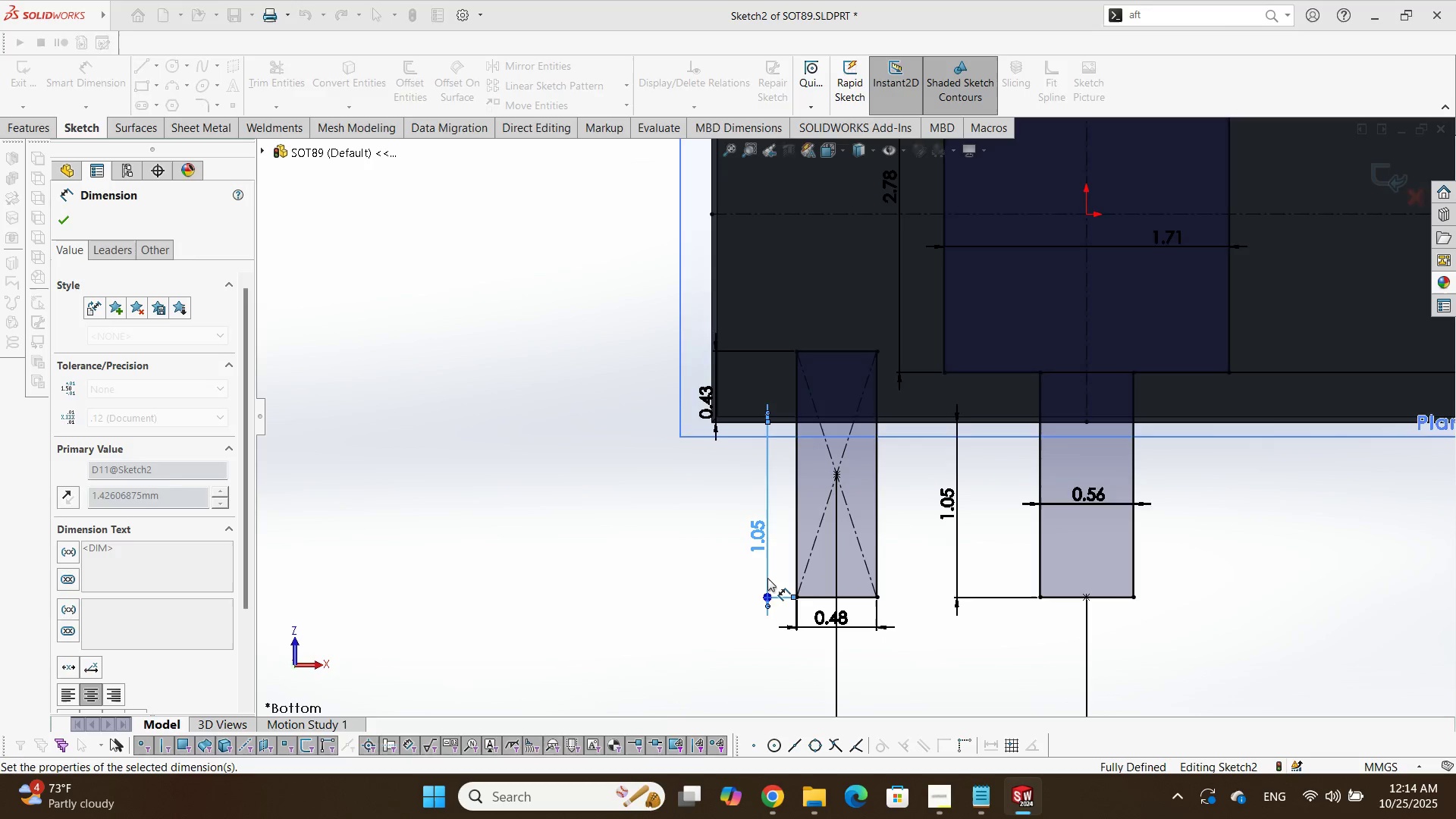 
scroll: coordinate [1034, 506], scroll_direction: up, amount: 2.0
 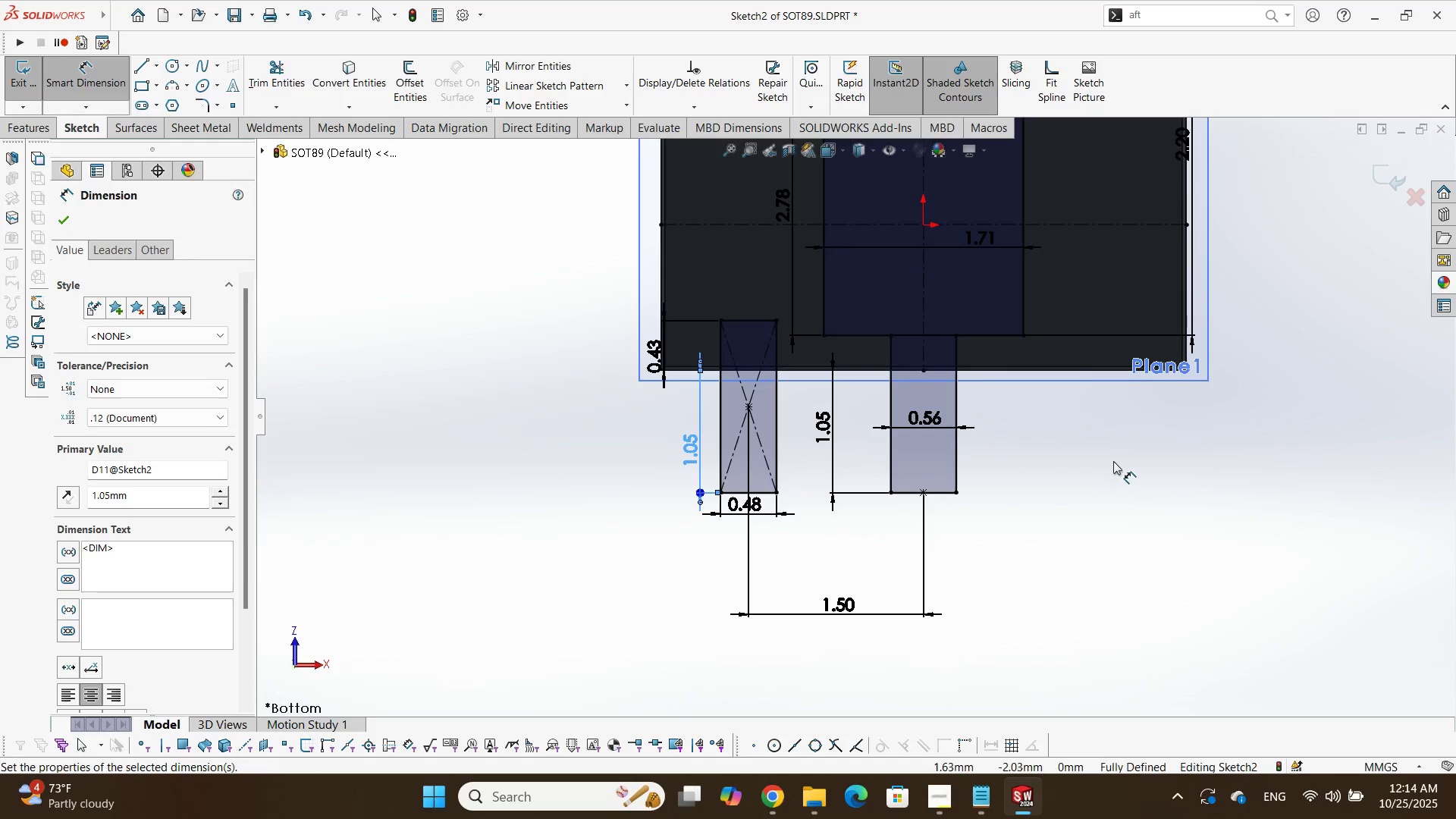 
left_click([1113, 461])
 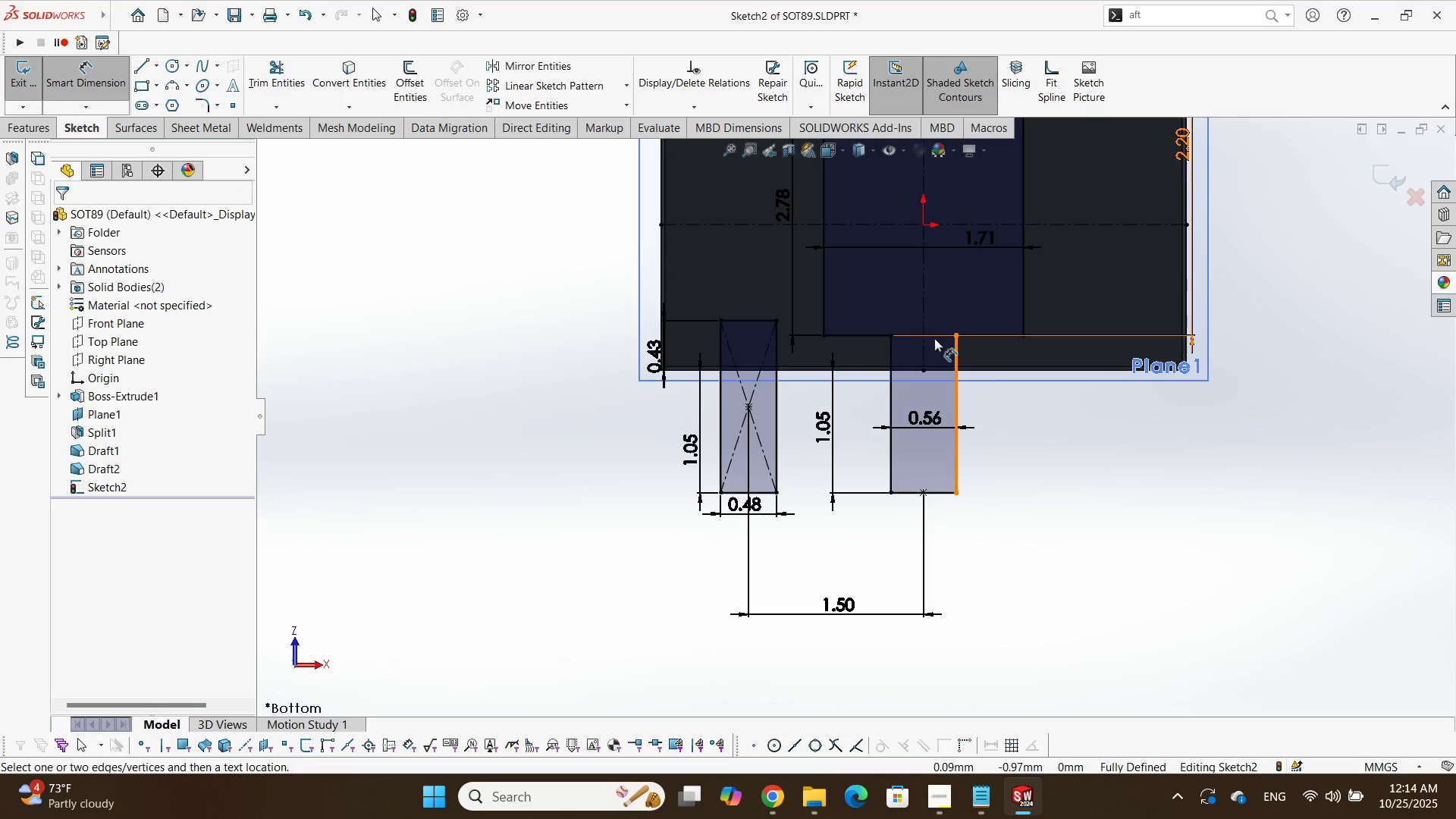 
scroll: coordinate [977, 322], scroll_direction: up, amount: 1.0
 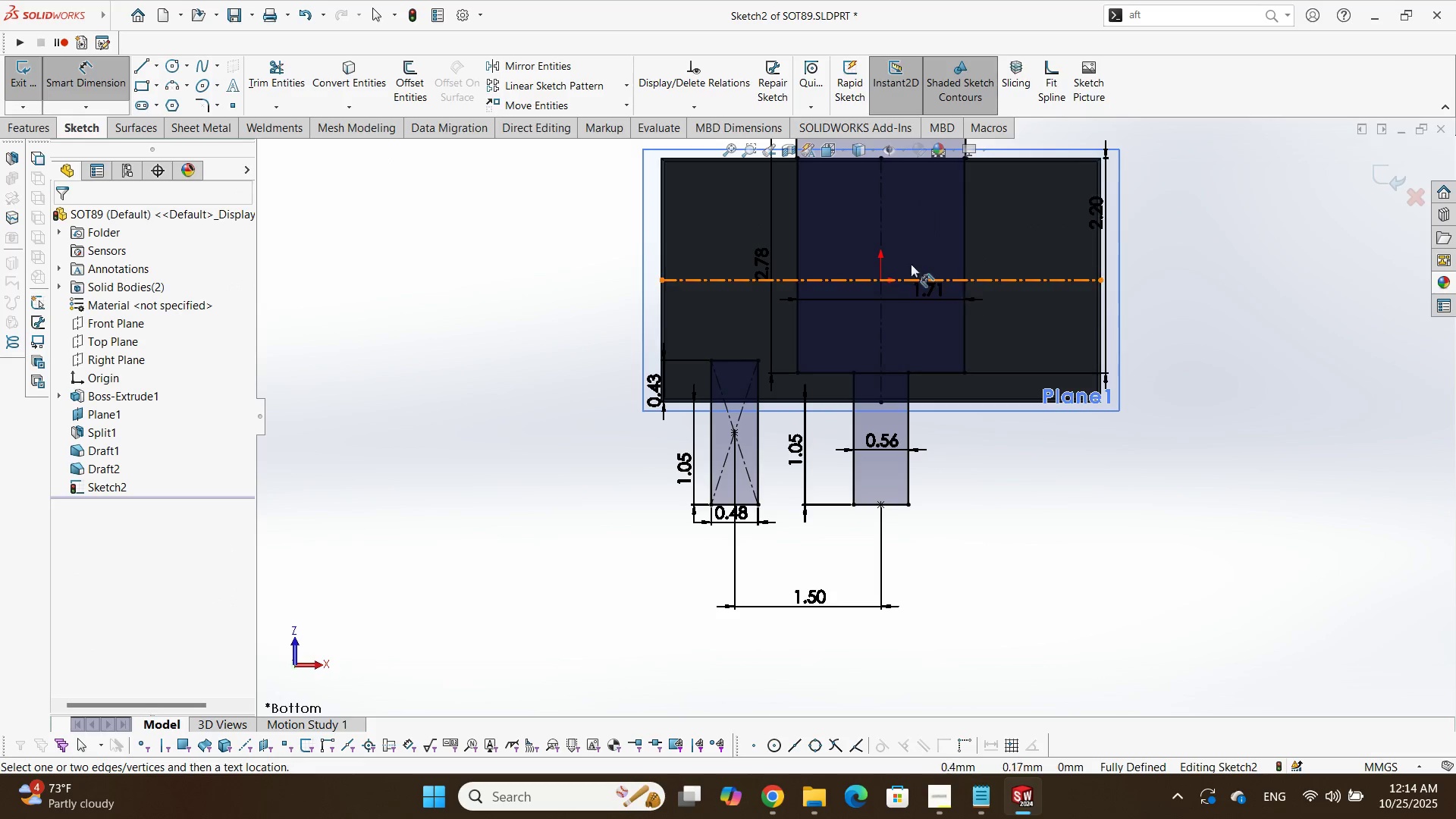 
key(Escape)
 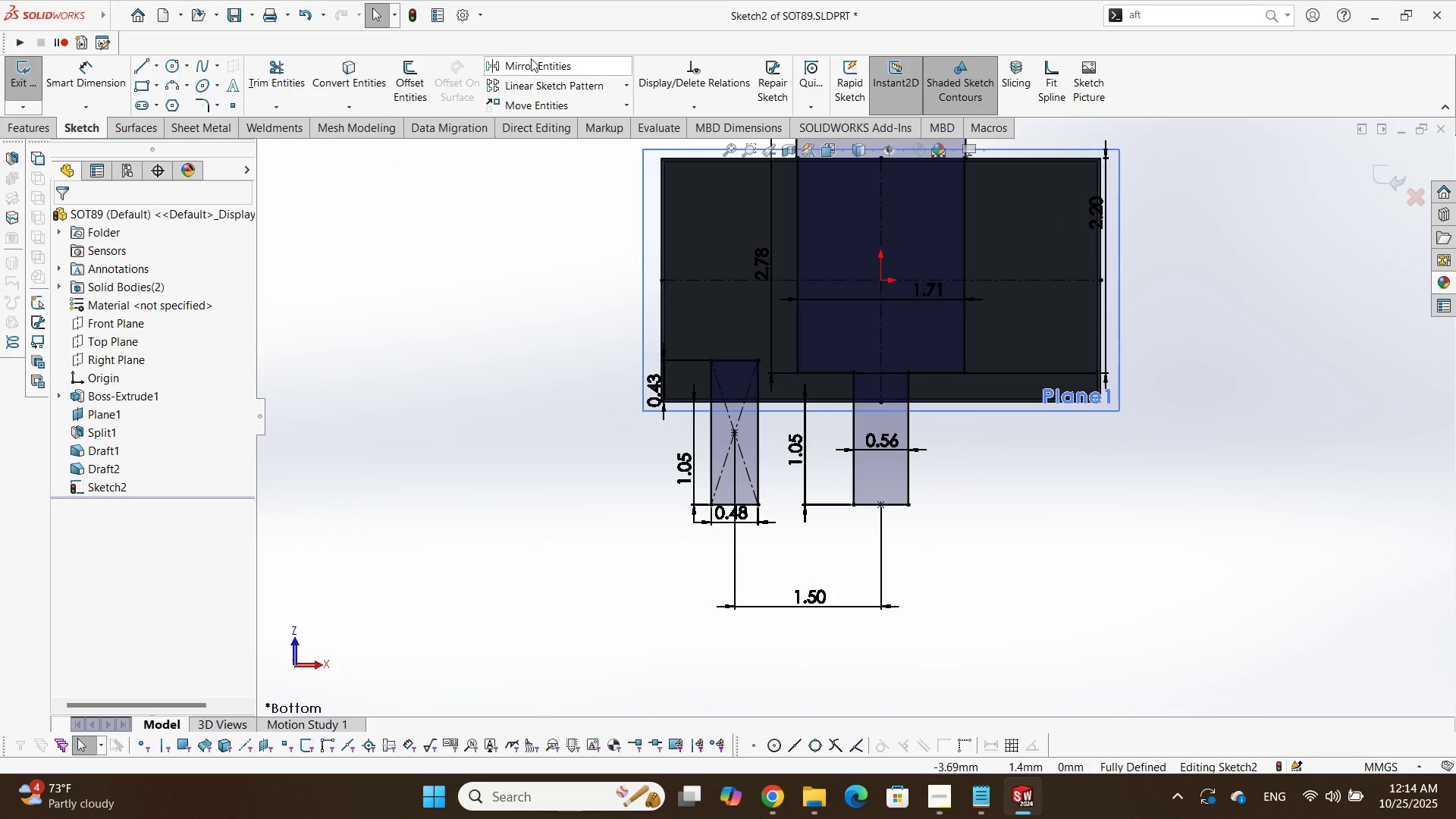 
left_click([531, 58])
 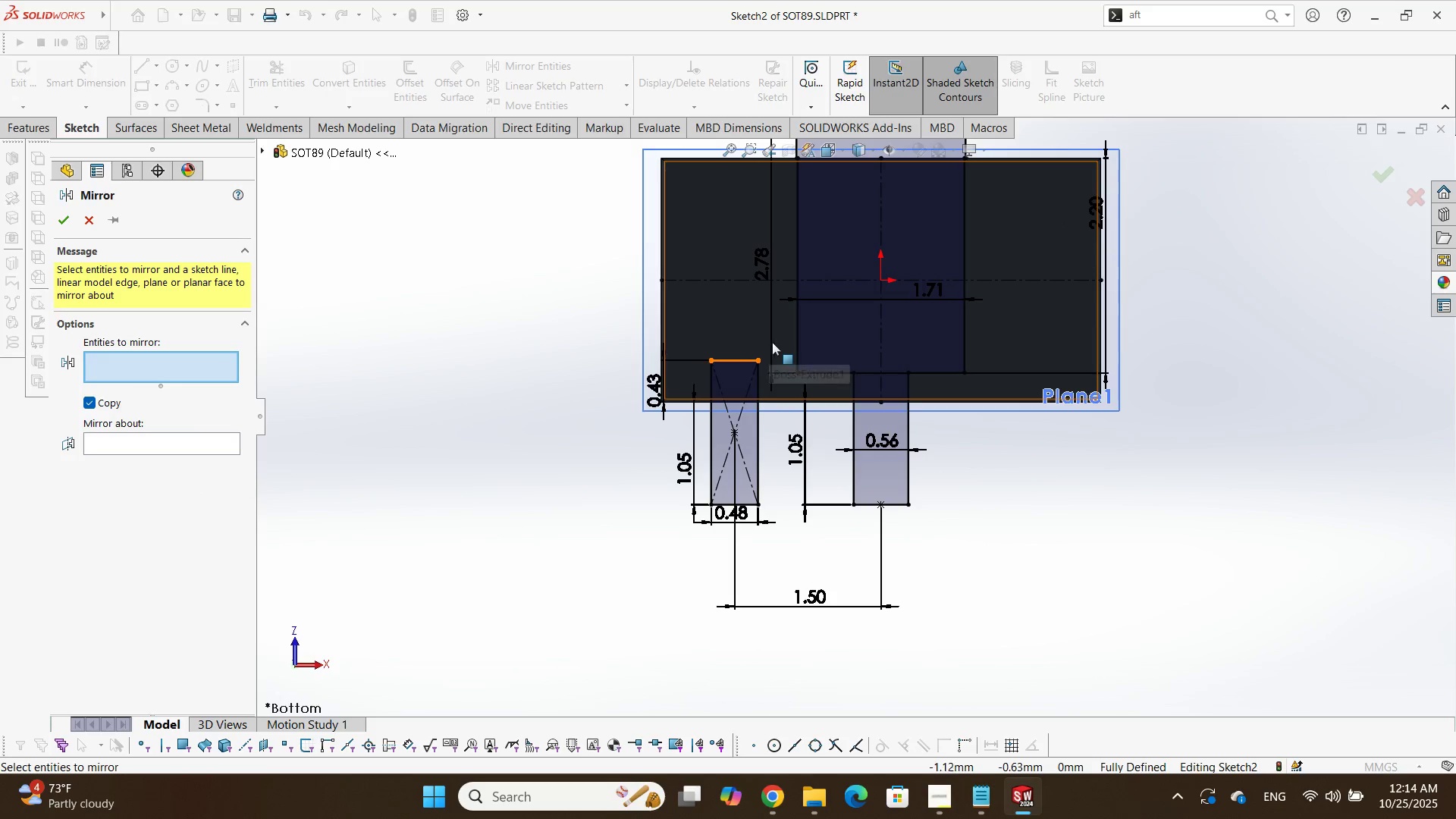 
left_click_drag(start_coordinate=[774, 342], to_coordinate=[702, 541])
 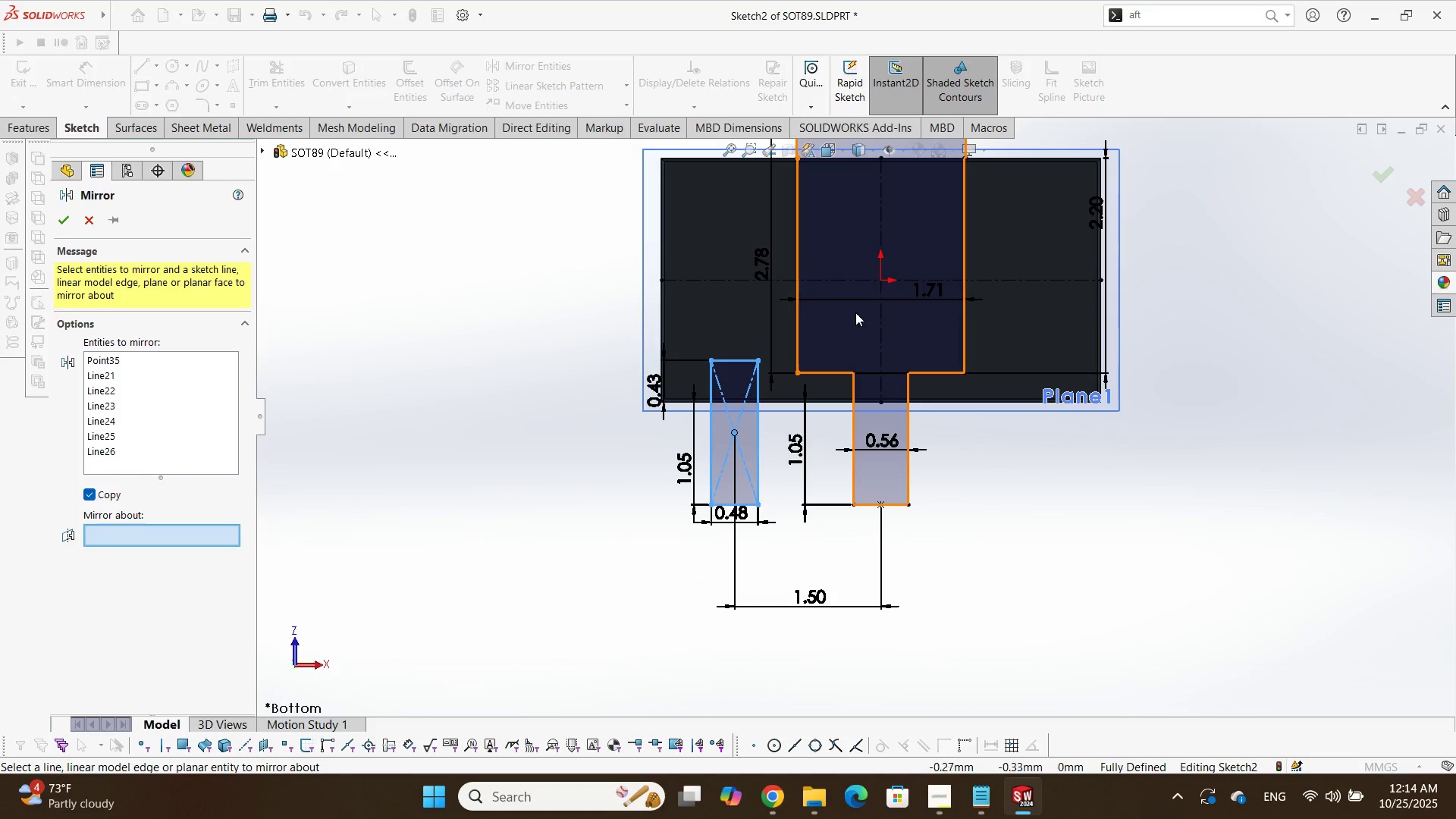 
left_click([877, 325])
 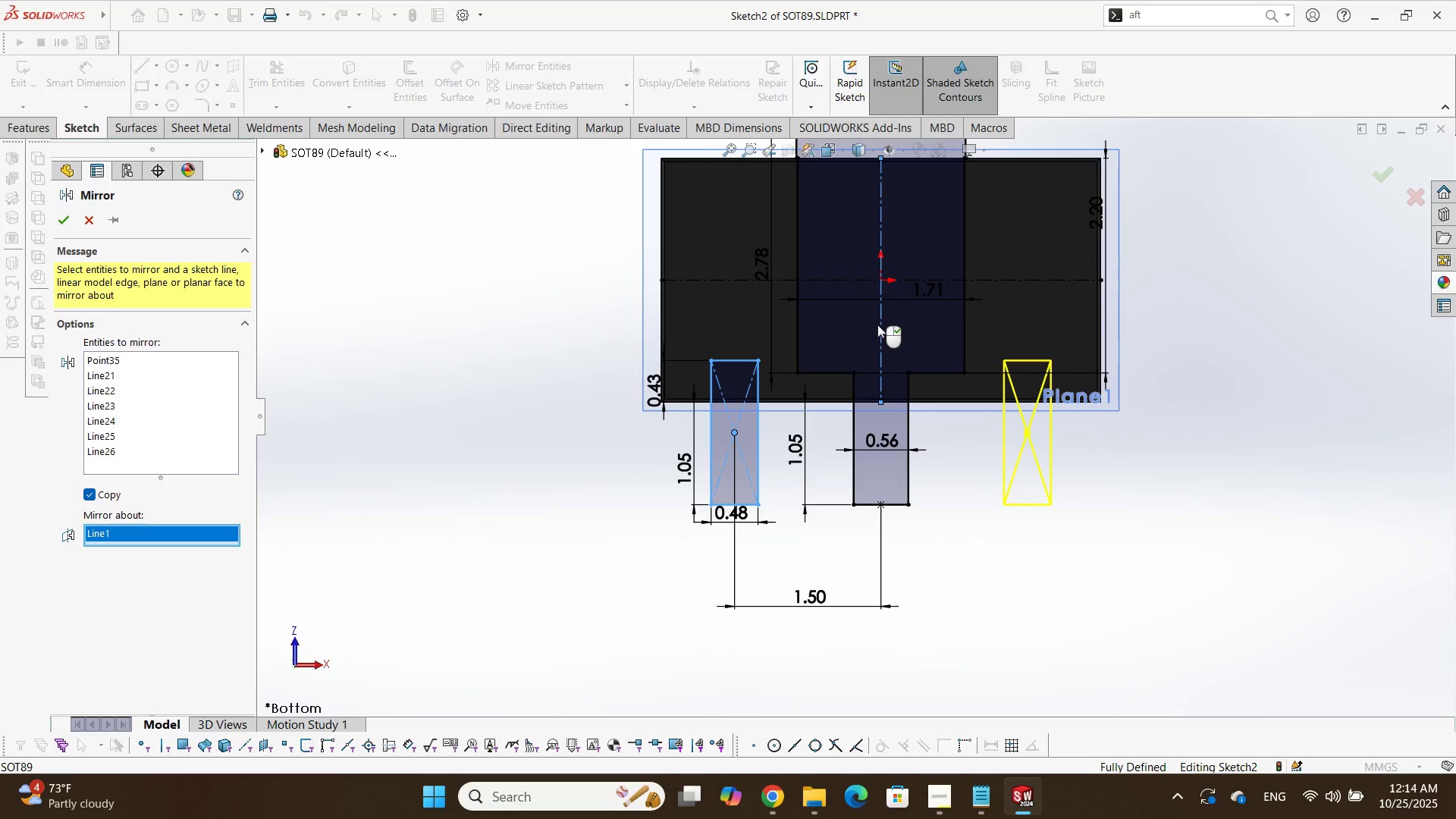 
key(NumpadEnter)
 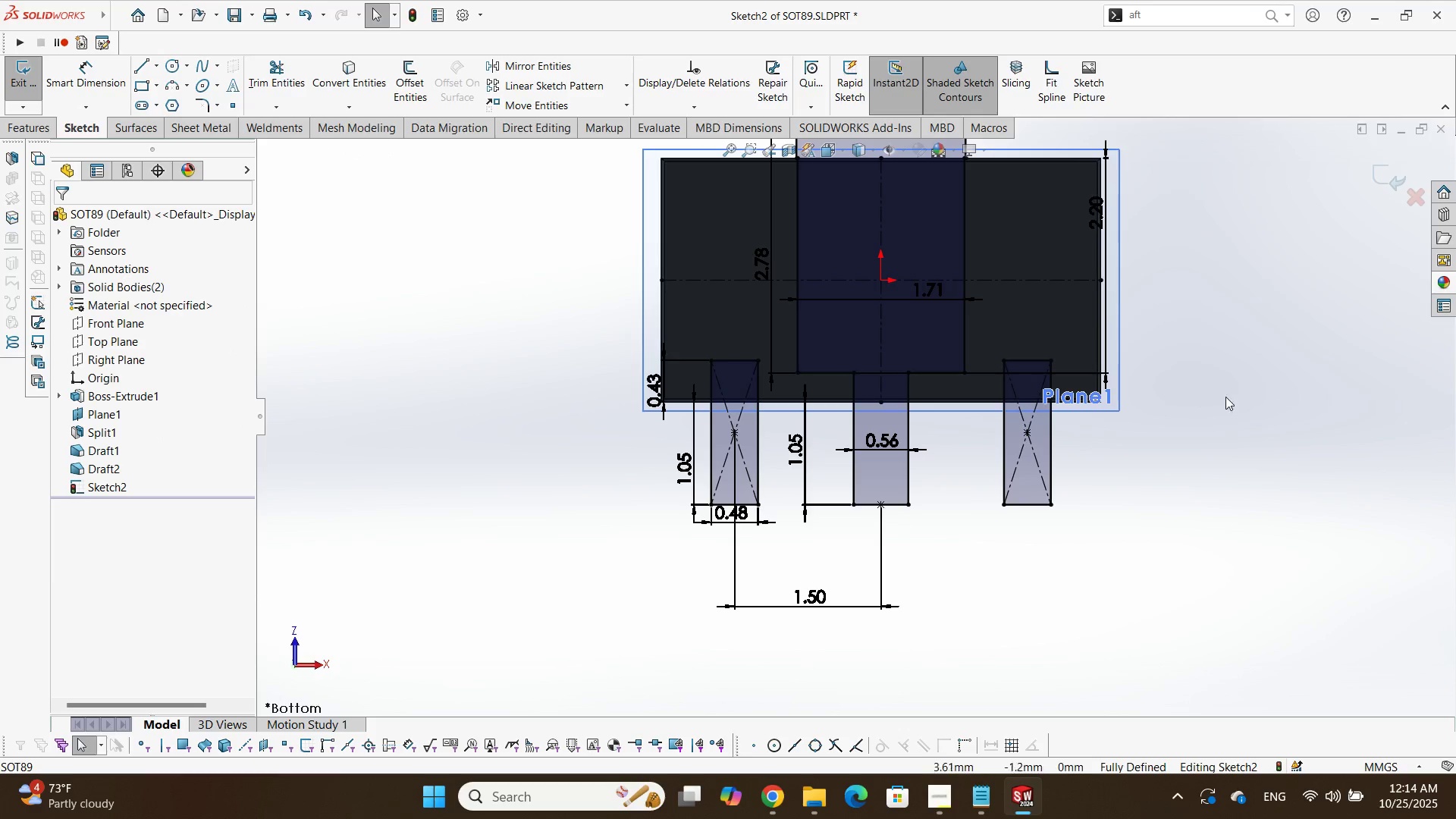 
scroll: coordinate [883, 258], scroll_direction: up, amount: 2.0
 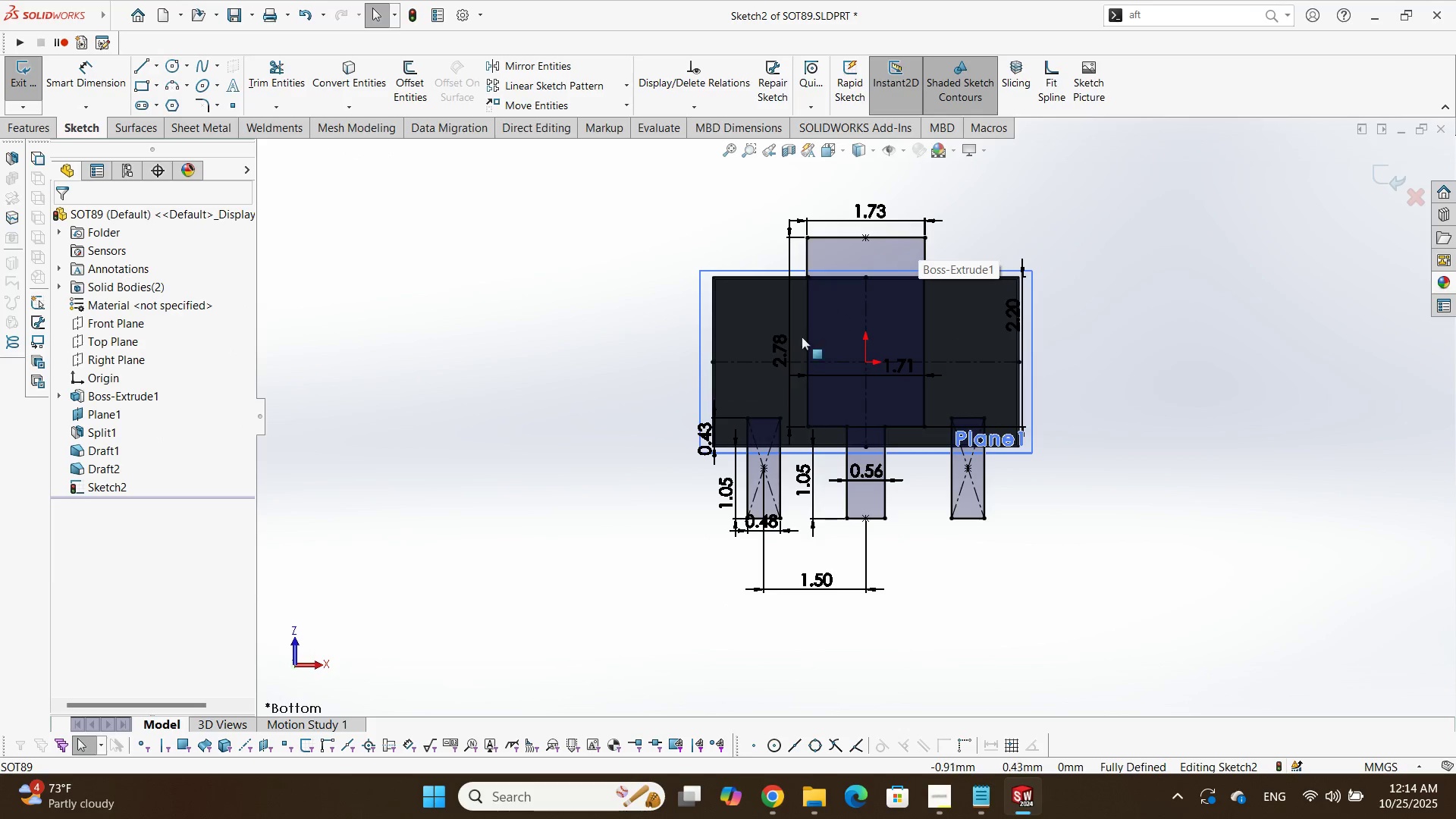 
key(Alt+AltLeft)
 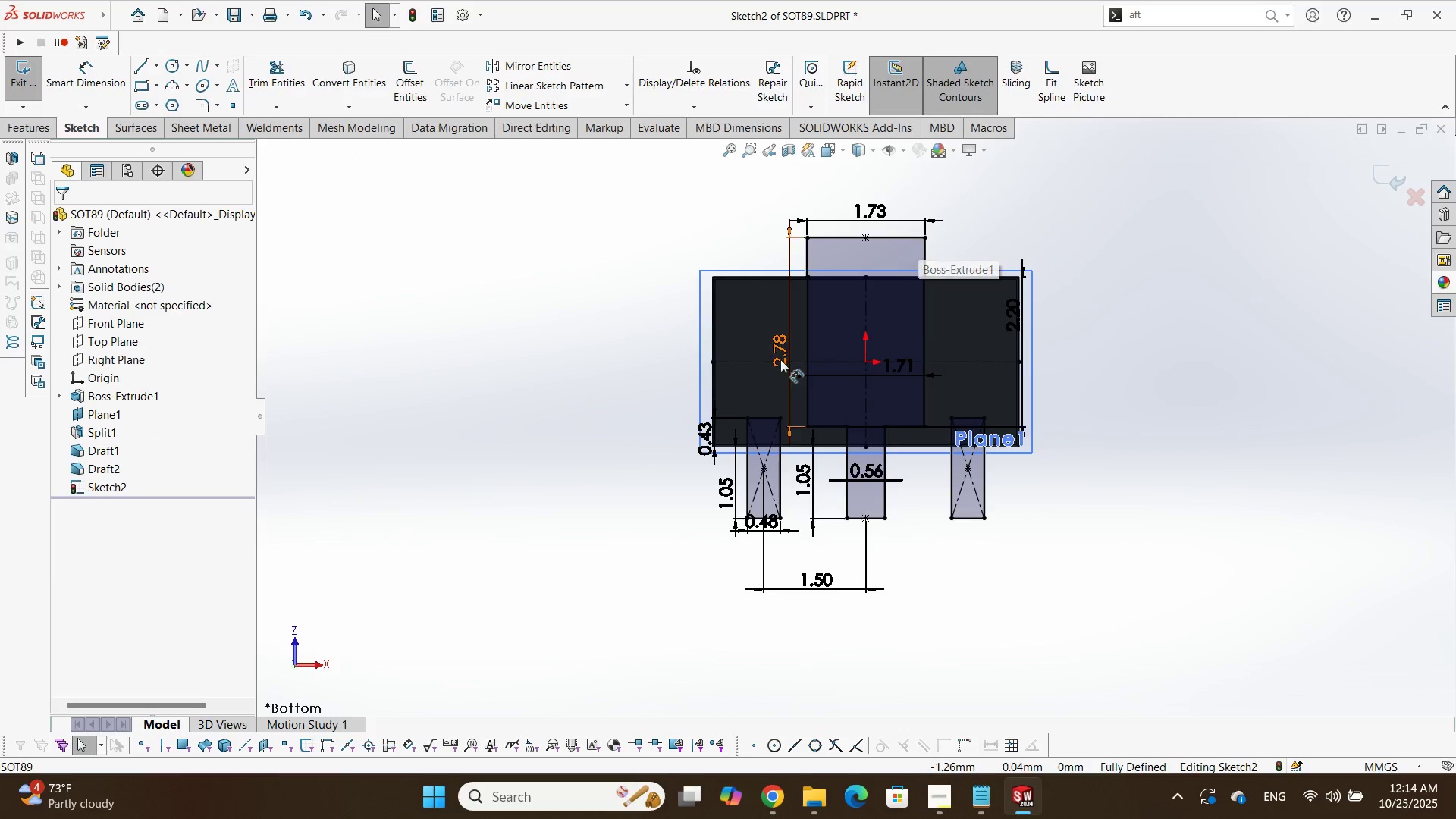 
key(Alt+Tab)
 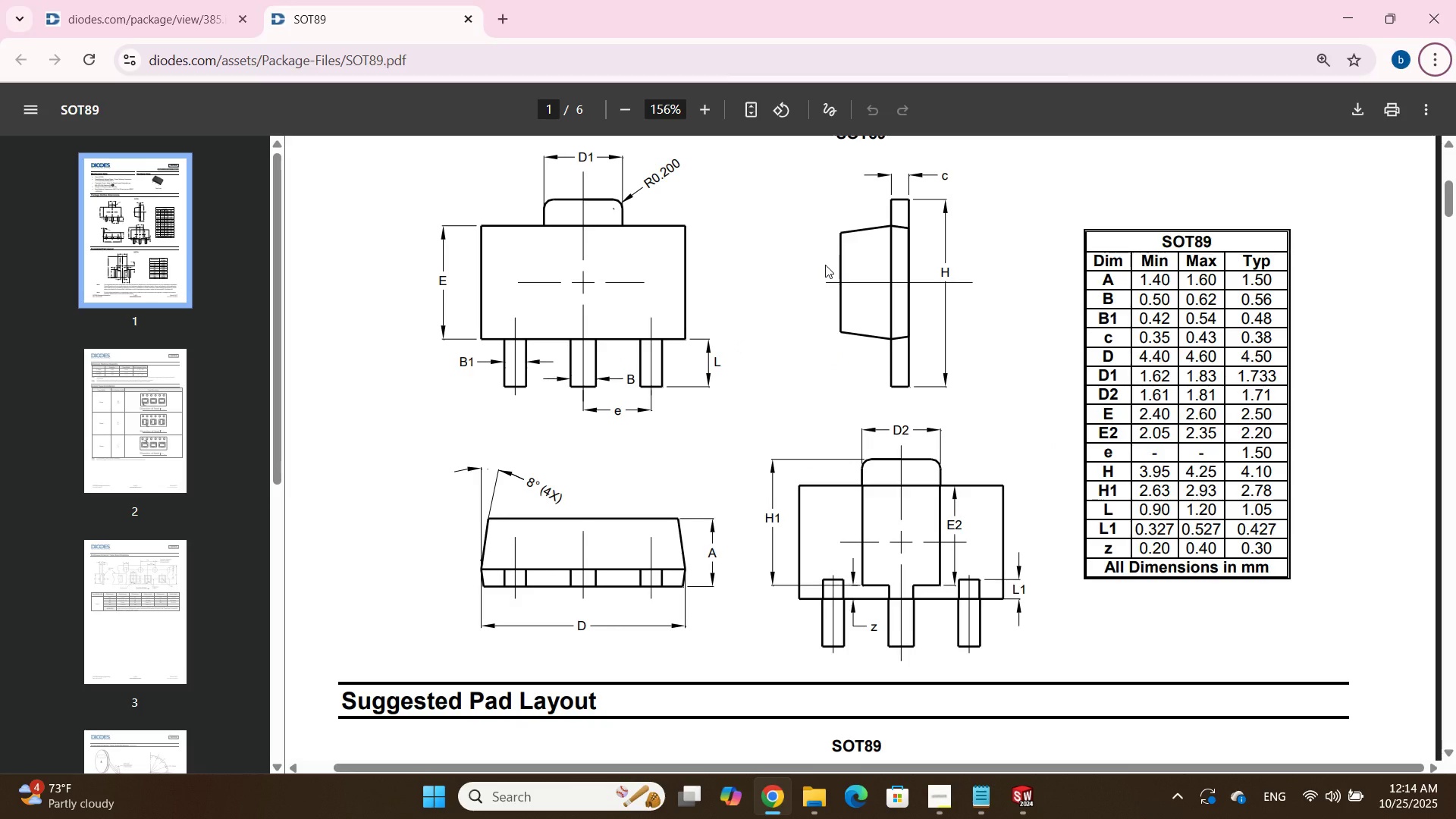 
key(Alt+AltLeft)
 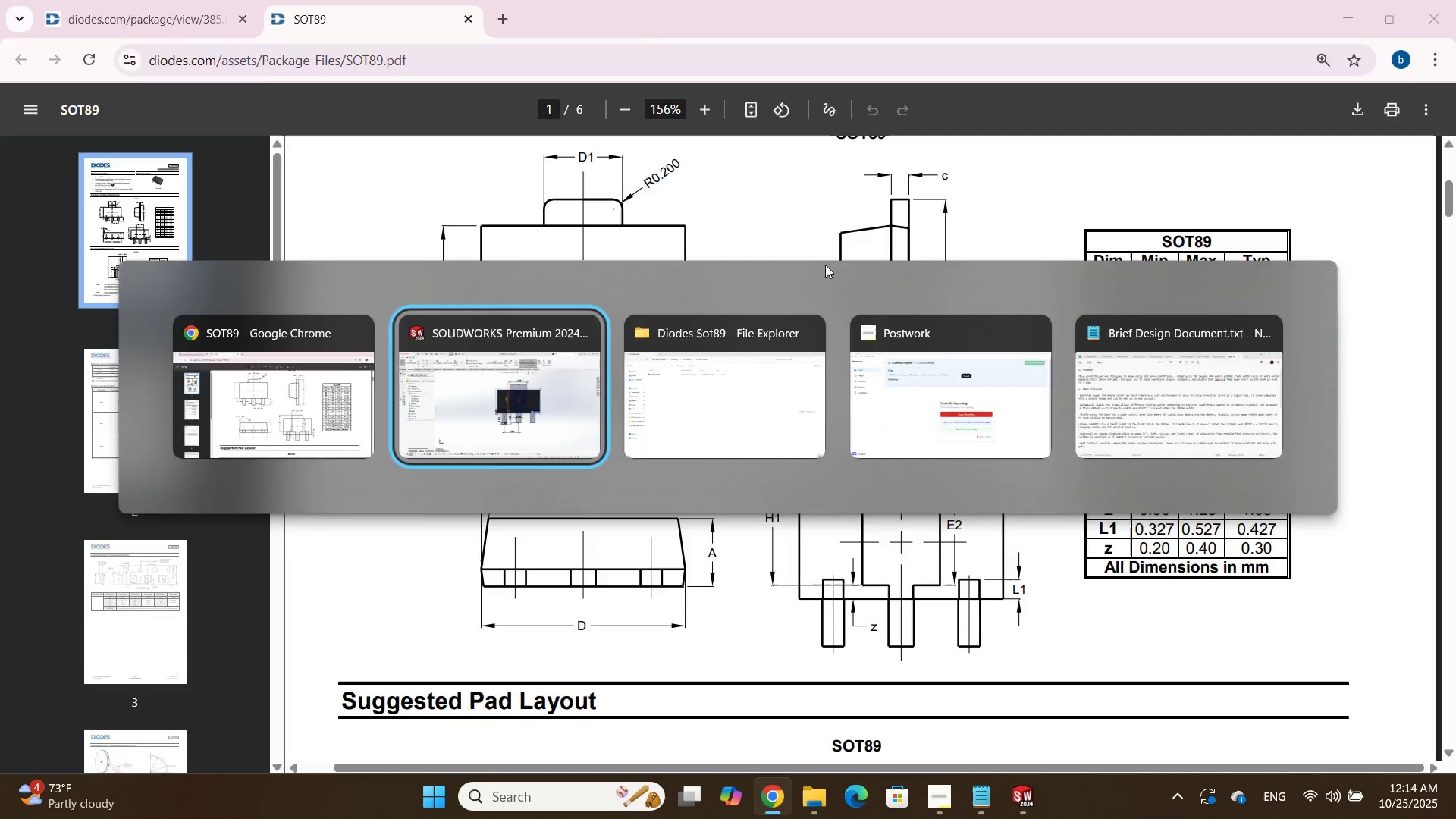 
key(Alt+Tab)
 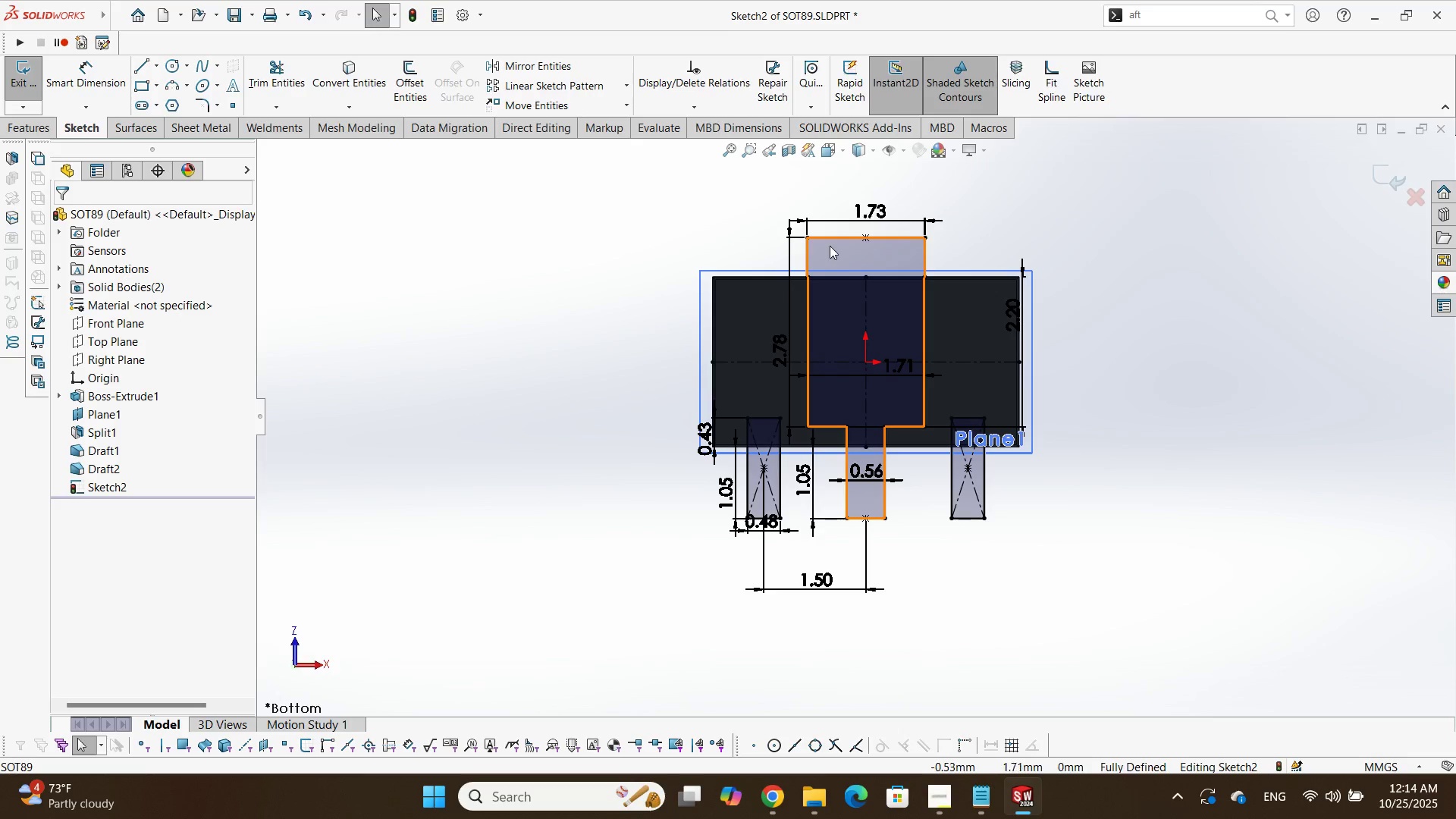 
scroll: coordinate [821, 223], scroll_direction: down, amount: 1.0
 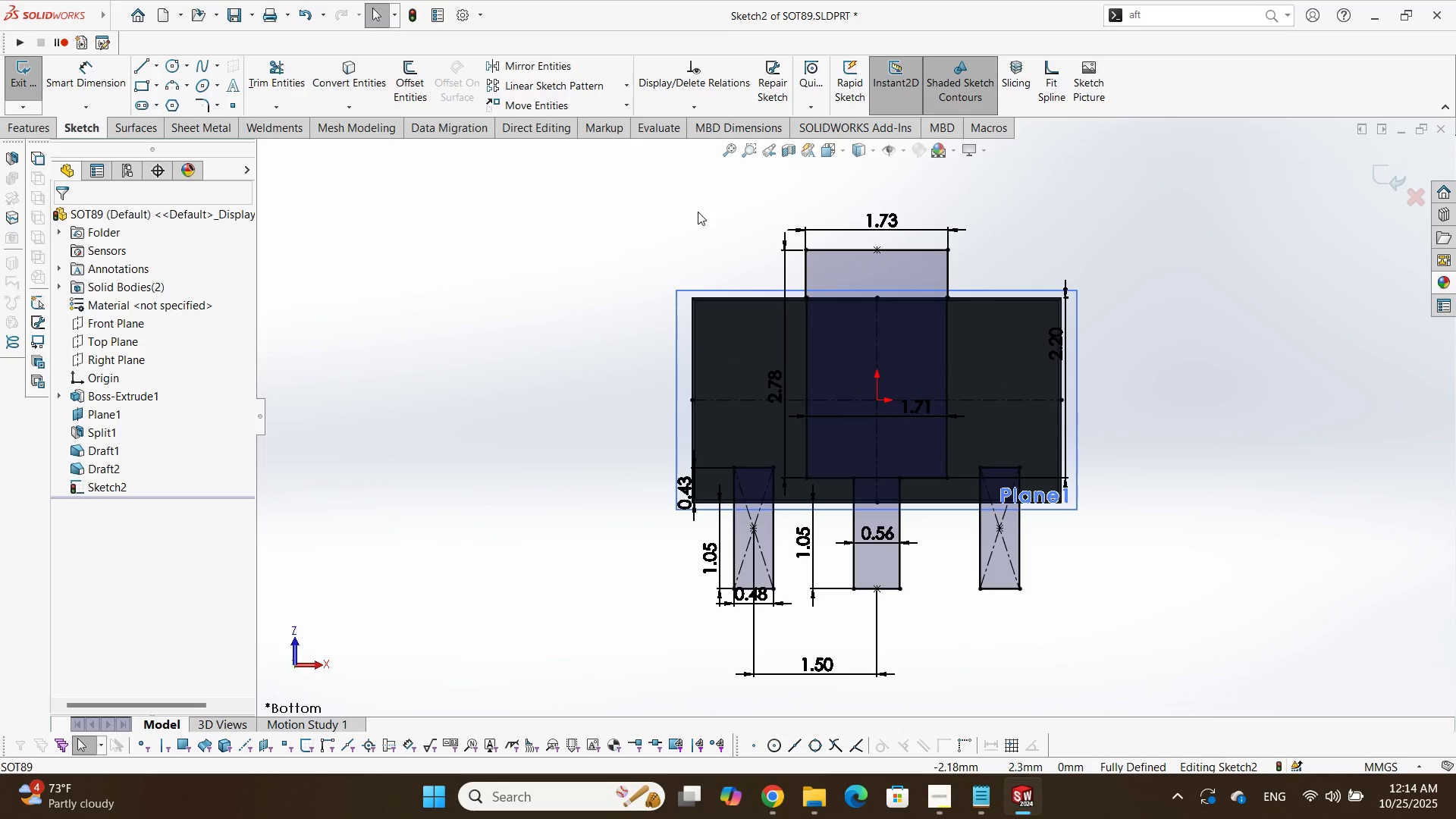 
key(Alt+AltLeft)
 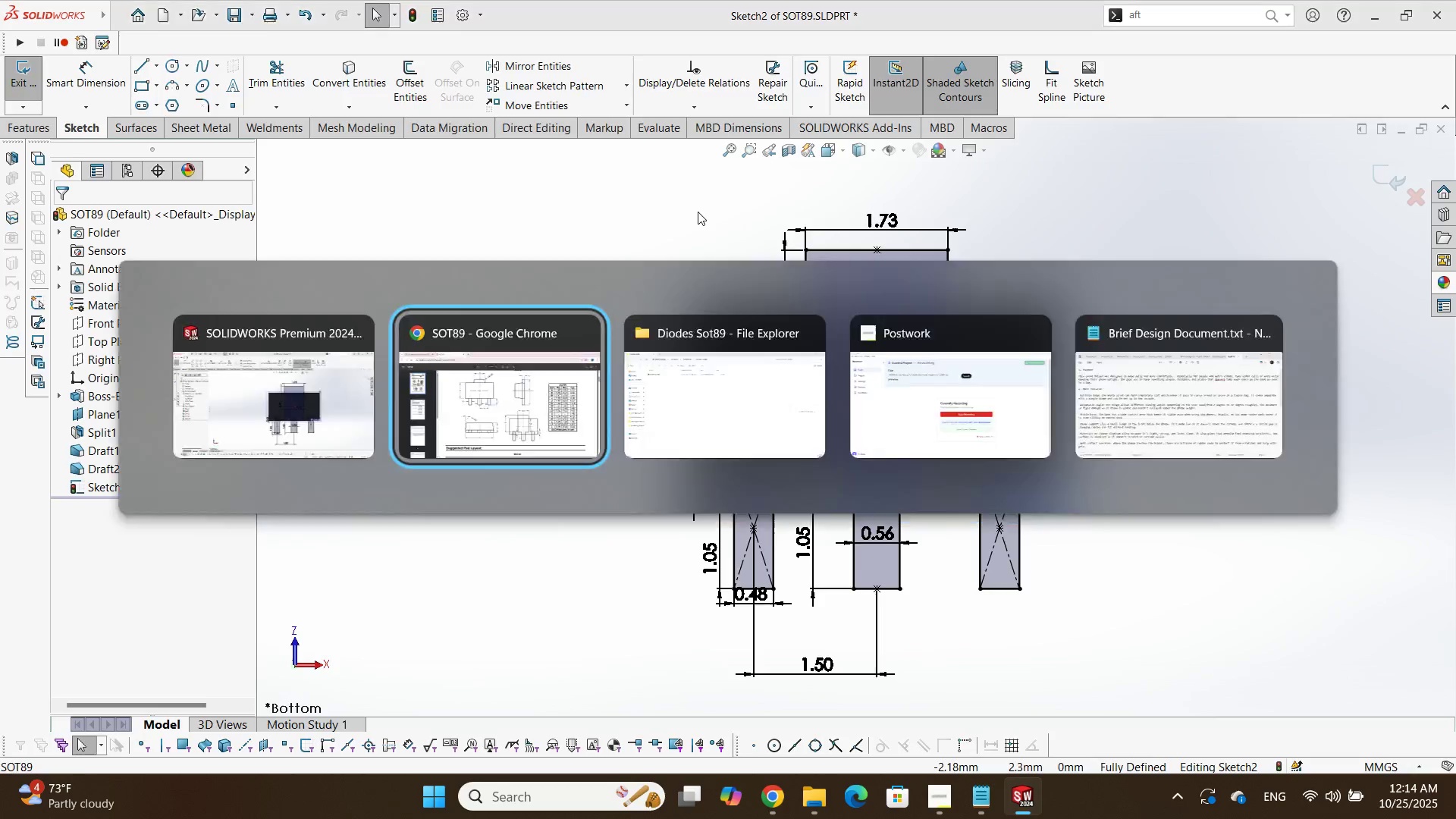 
key(Alt+Tab)
 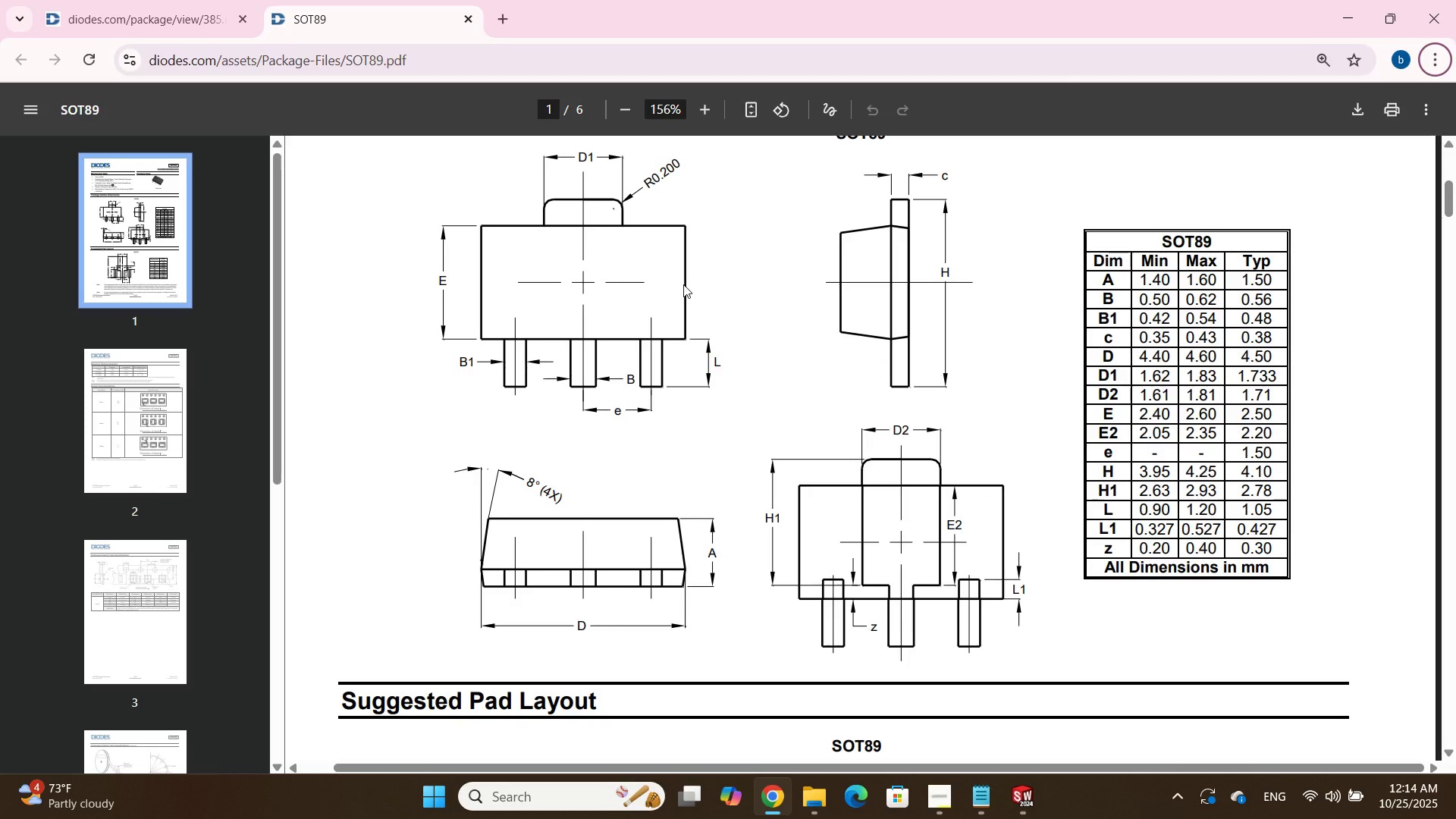 
key(Alt+AltLeft)
 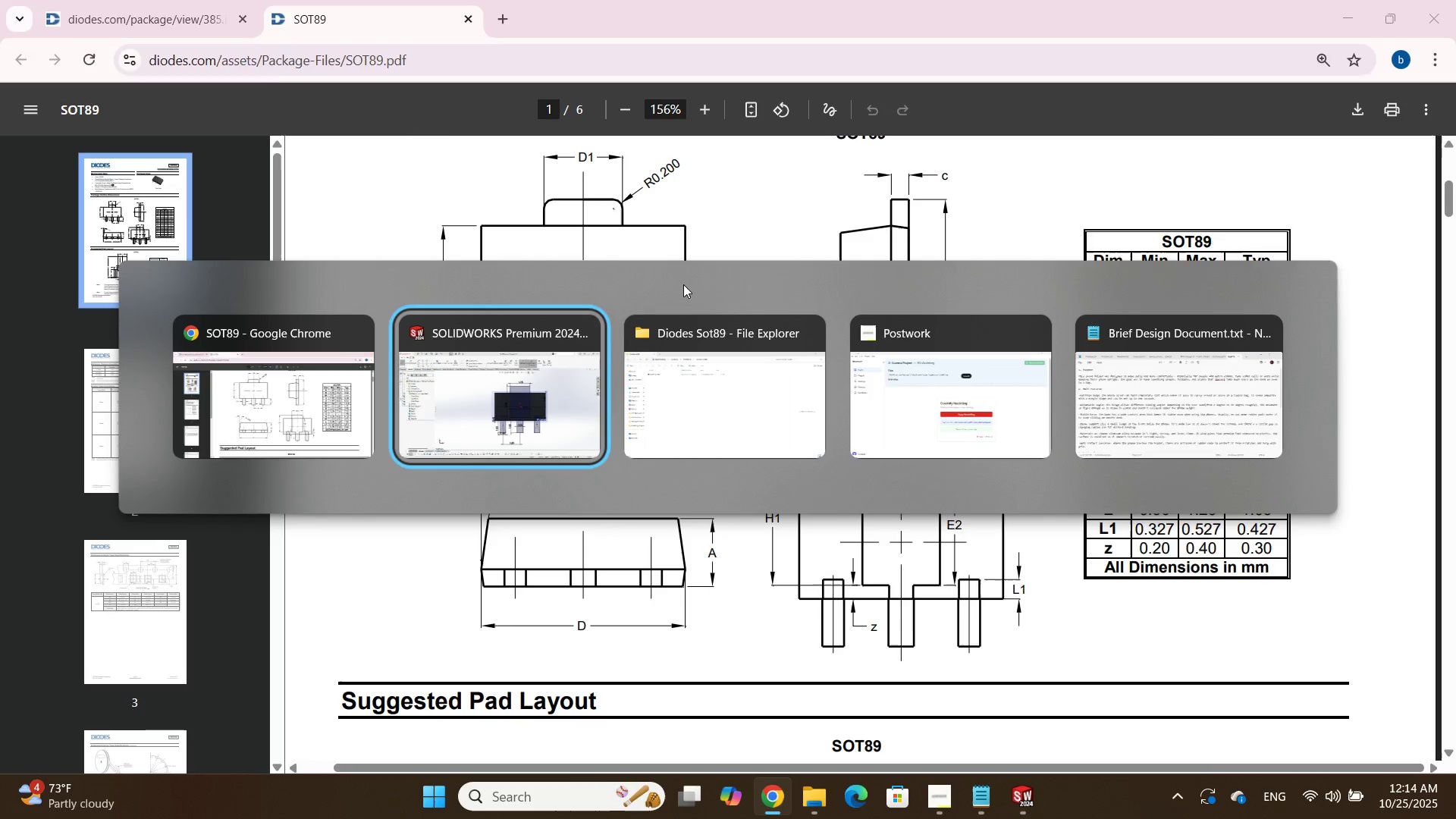 
key(Alt+Tab)
 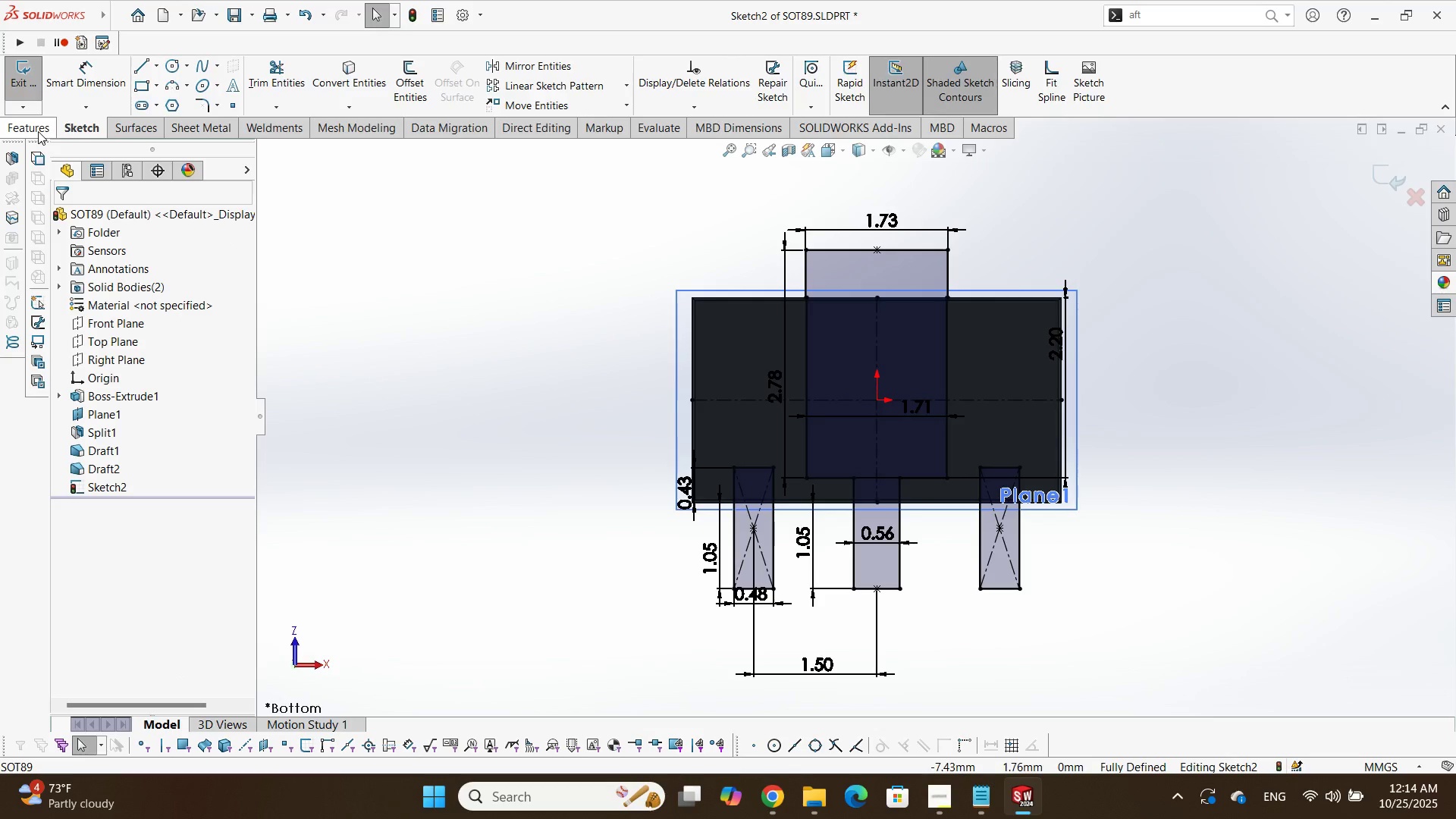 
double_click([39, 87])
 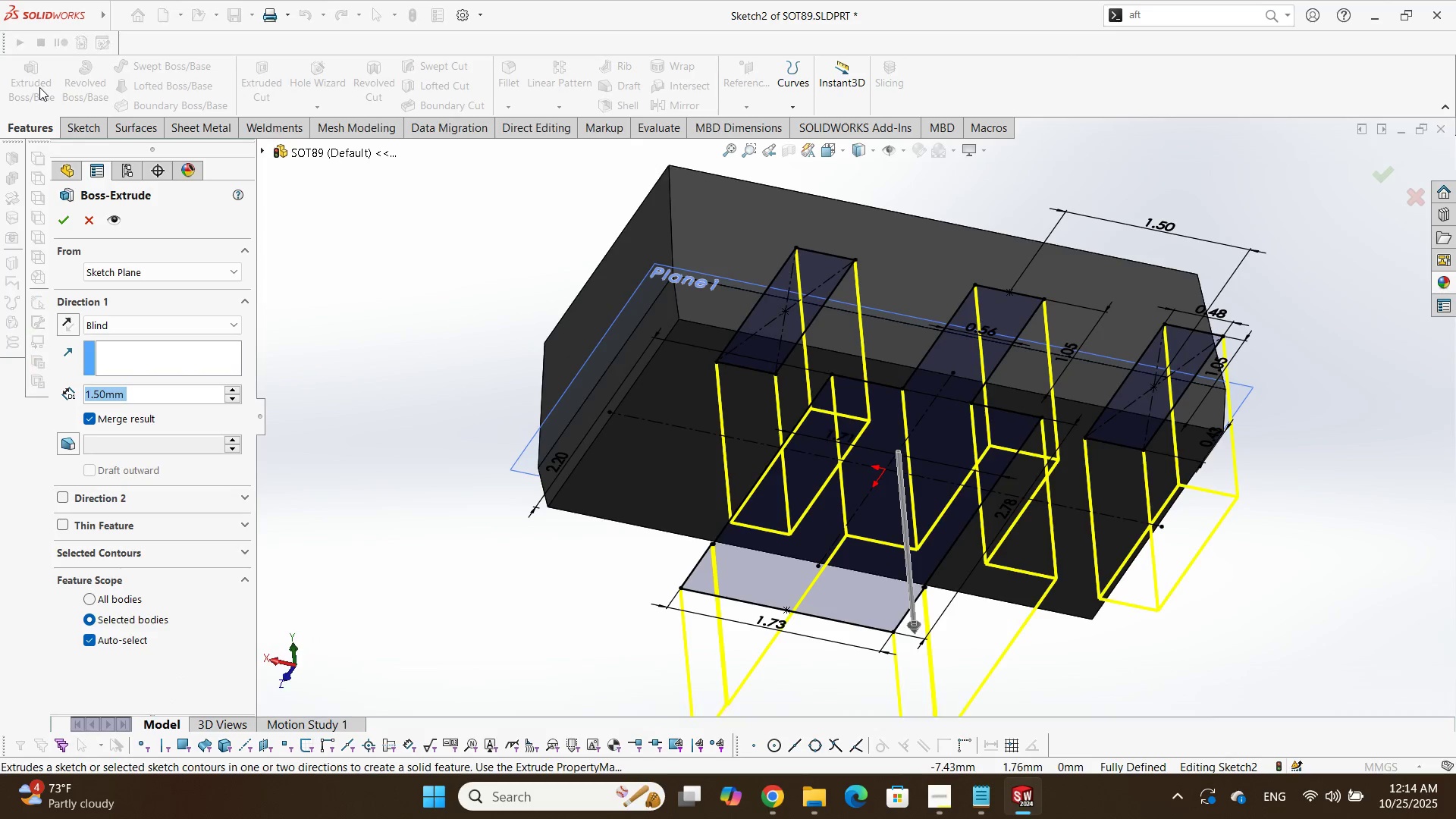 
key(Numpad0)
 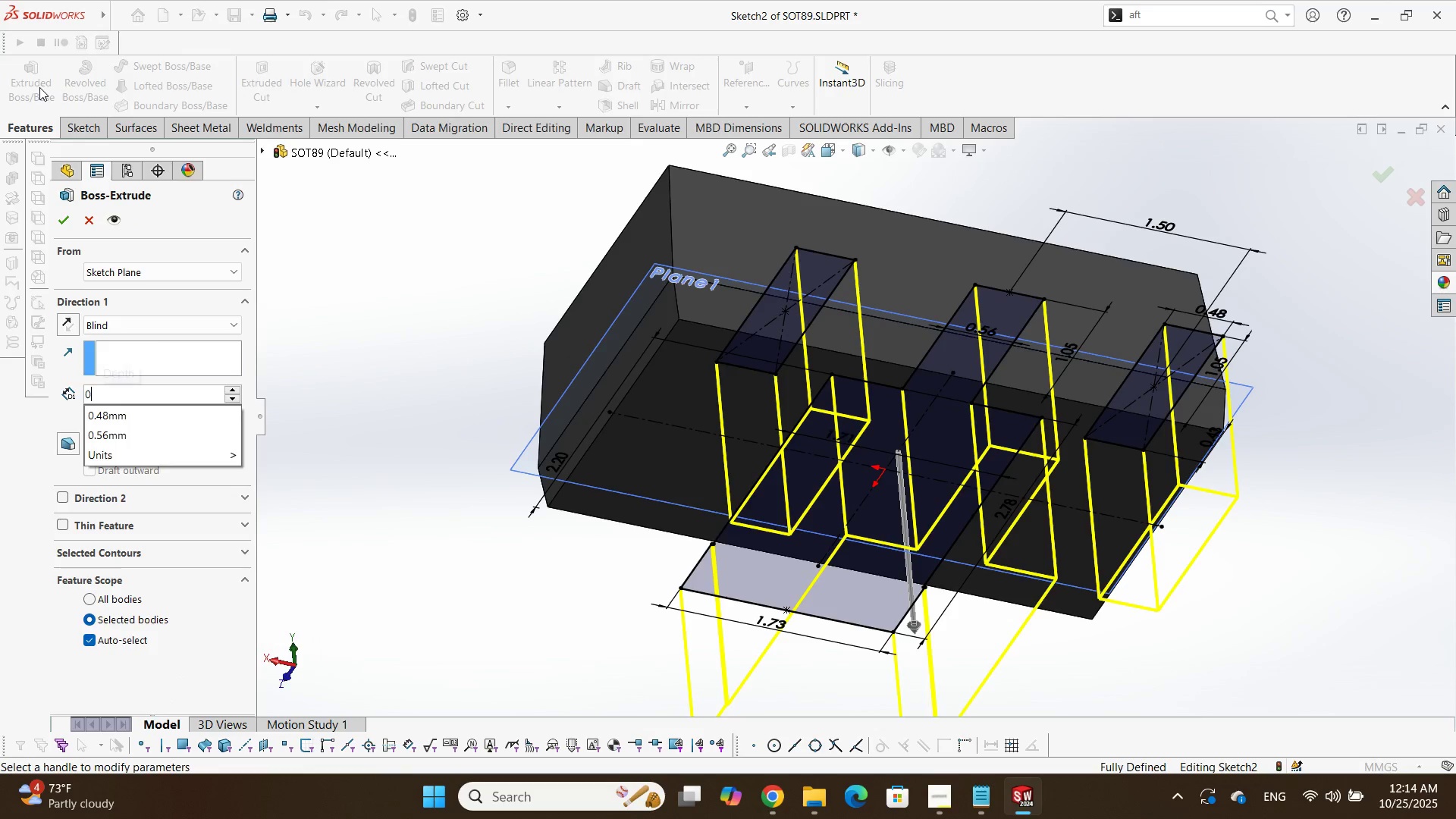 
key(NumpadDecimal)
 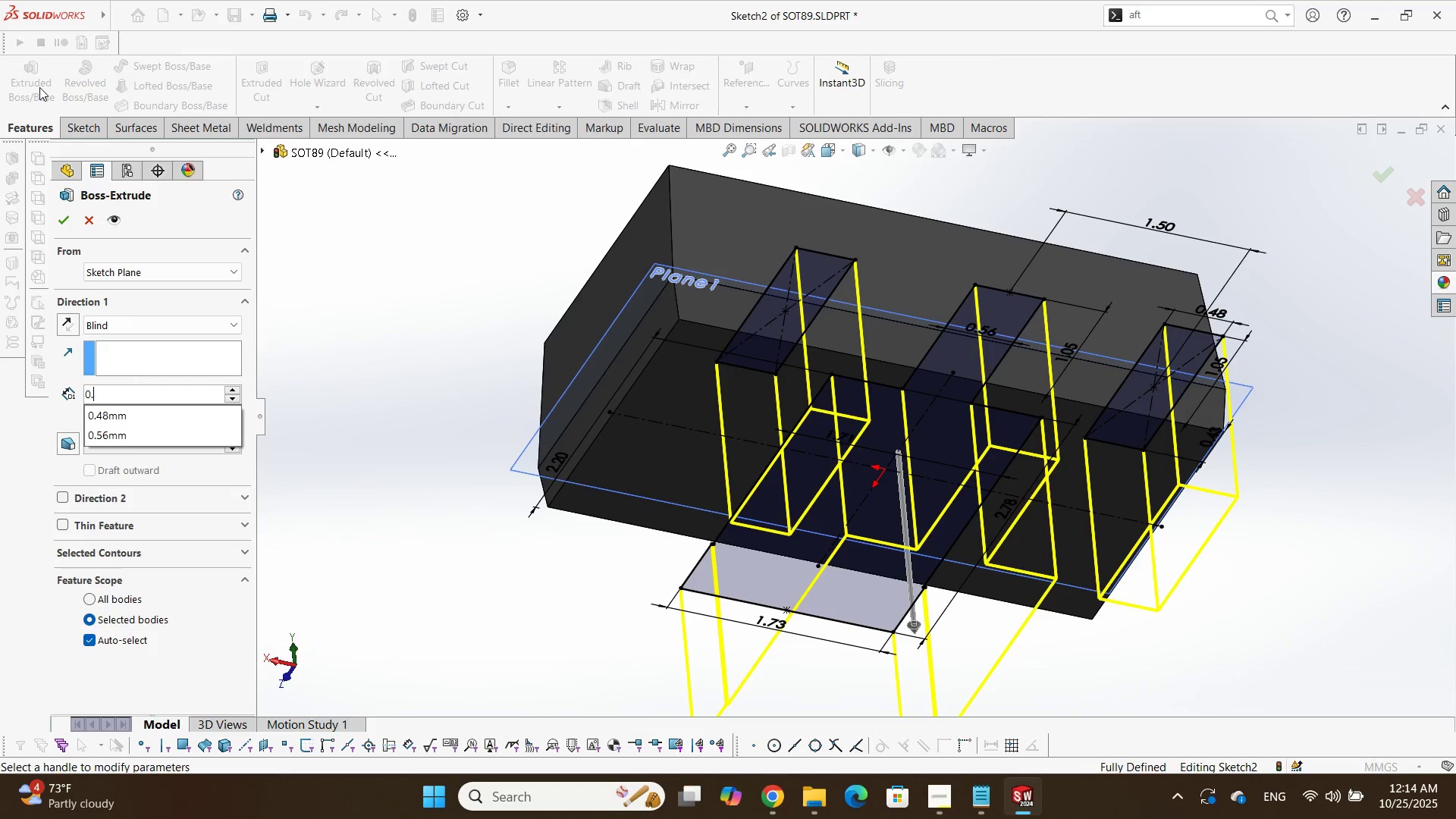 
key(Numpad3)
 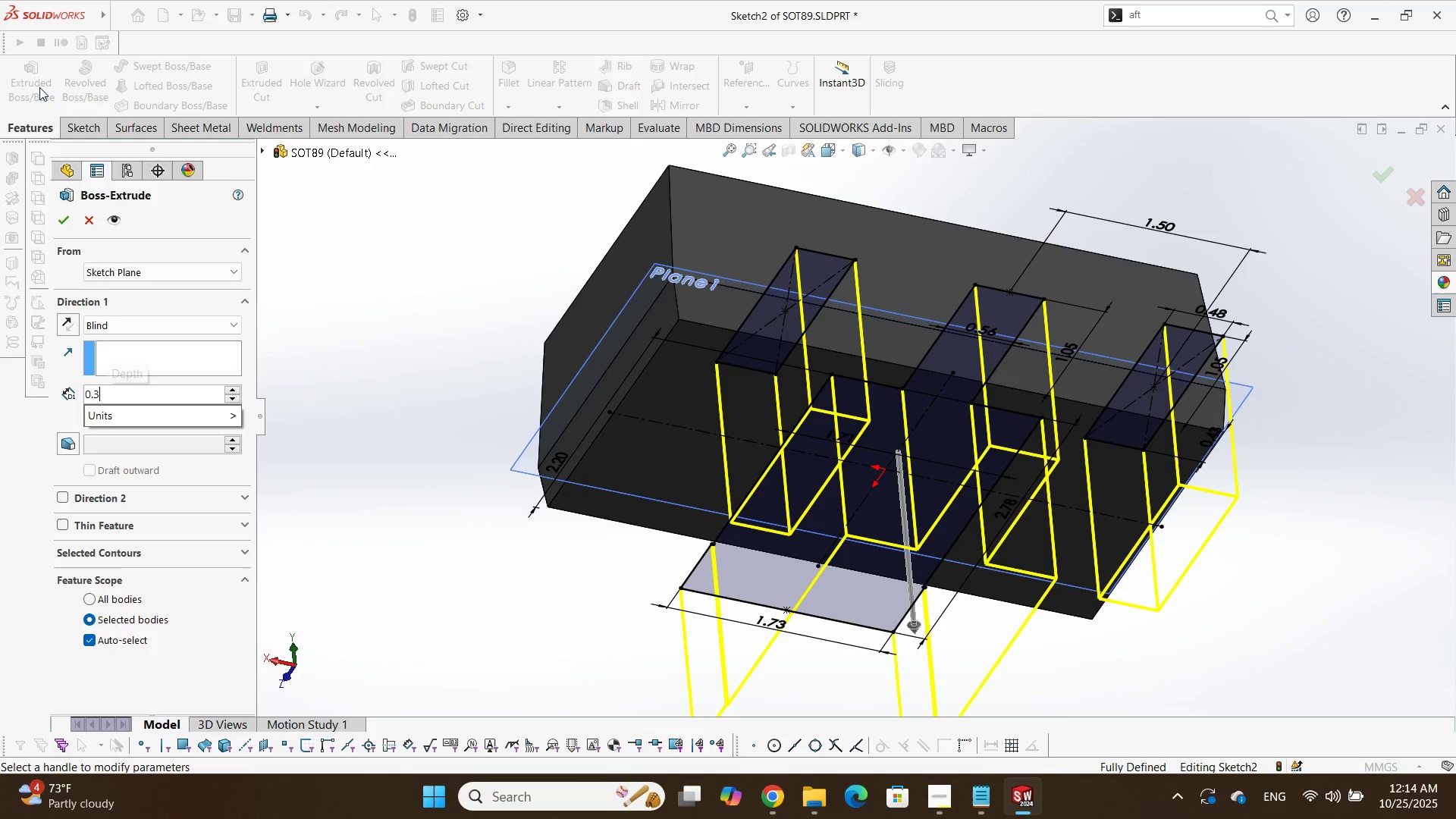 
key(Numpad8)
 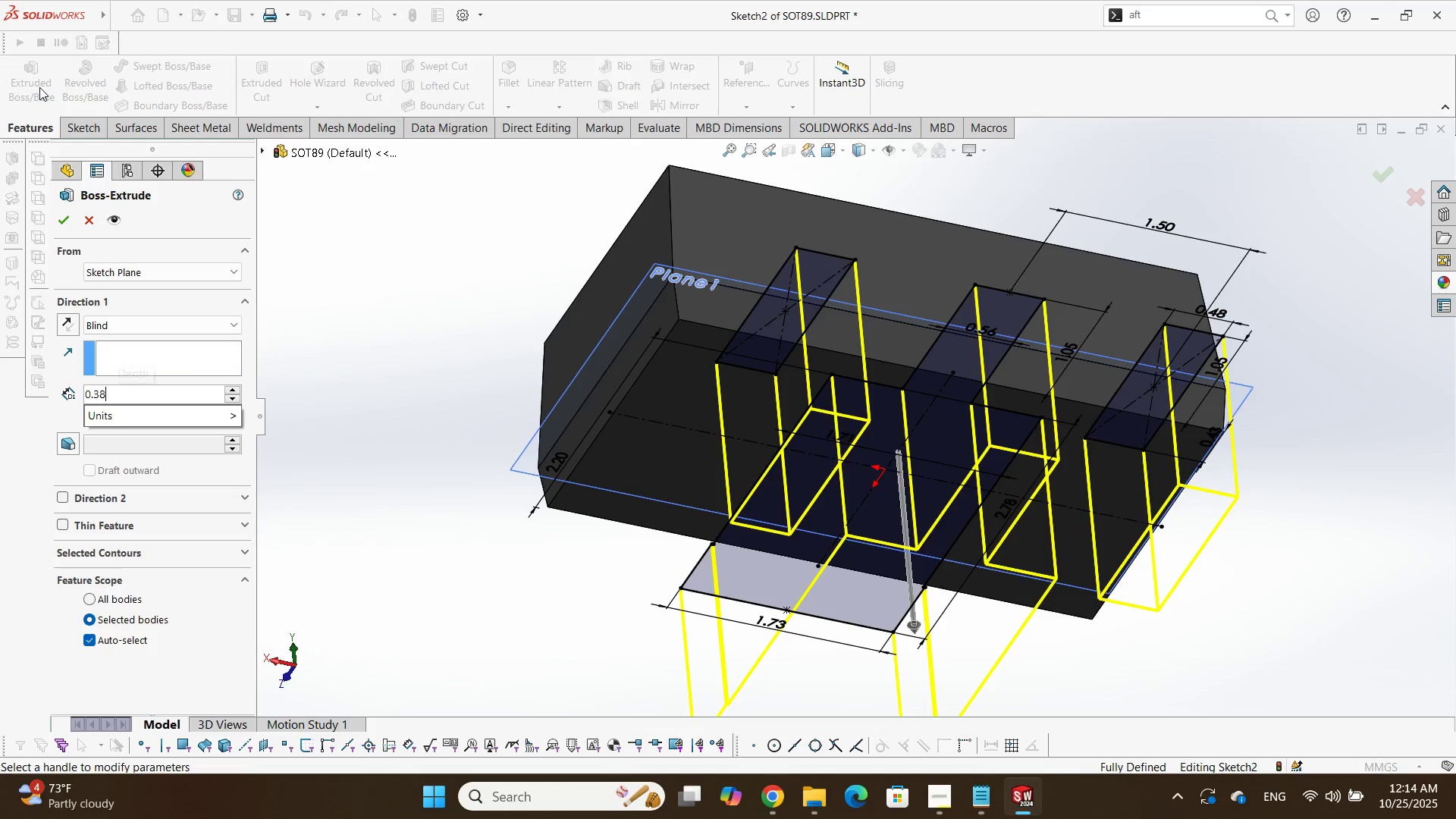 
key(NumpadEnter)
 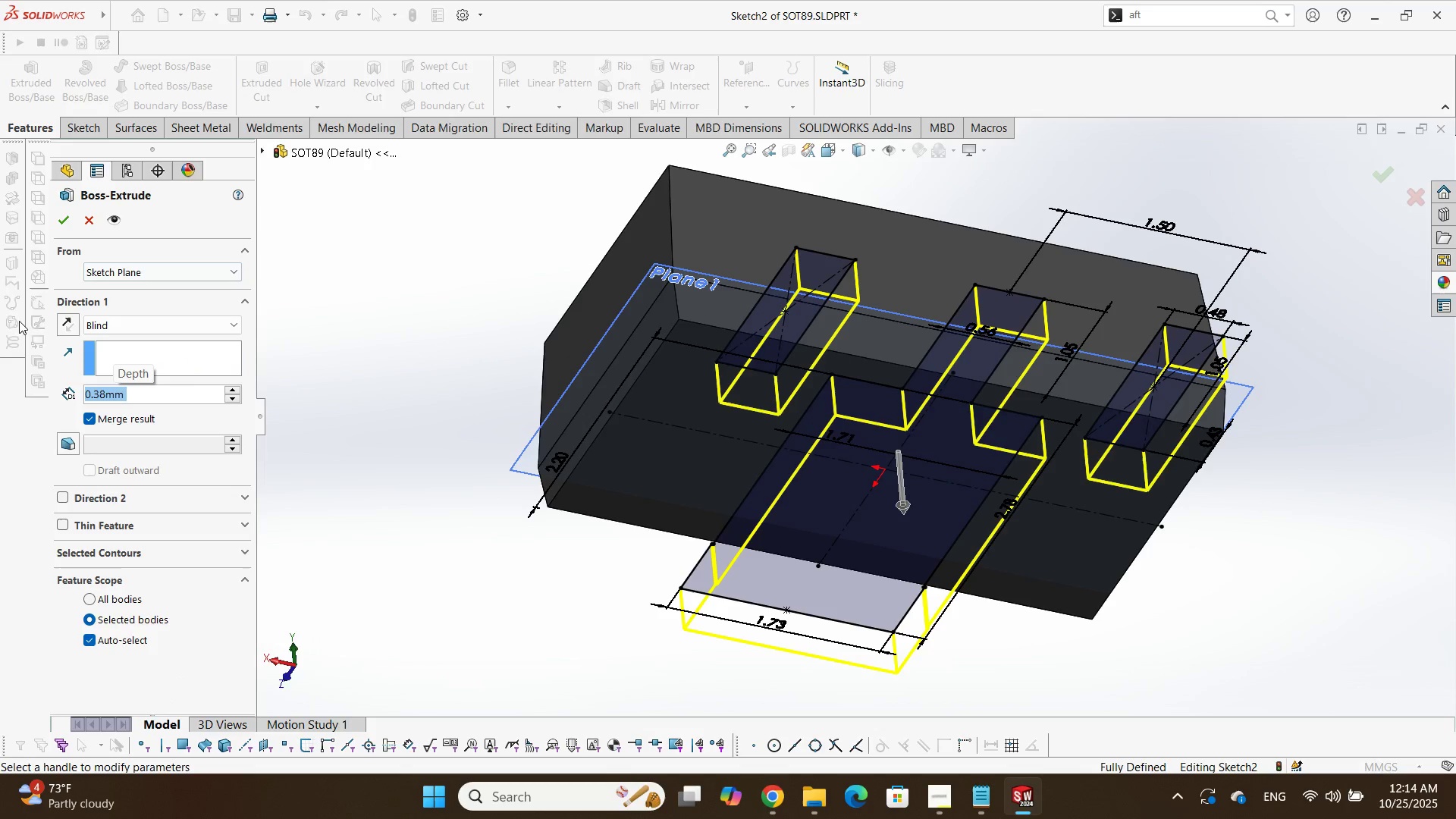 
left_click([62, 330])
 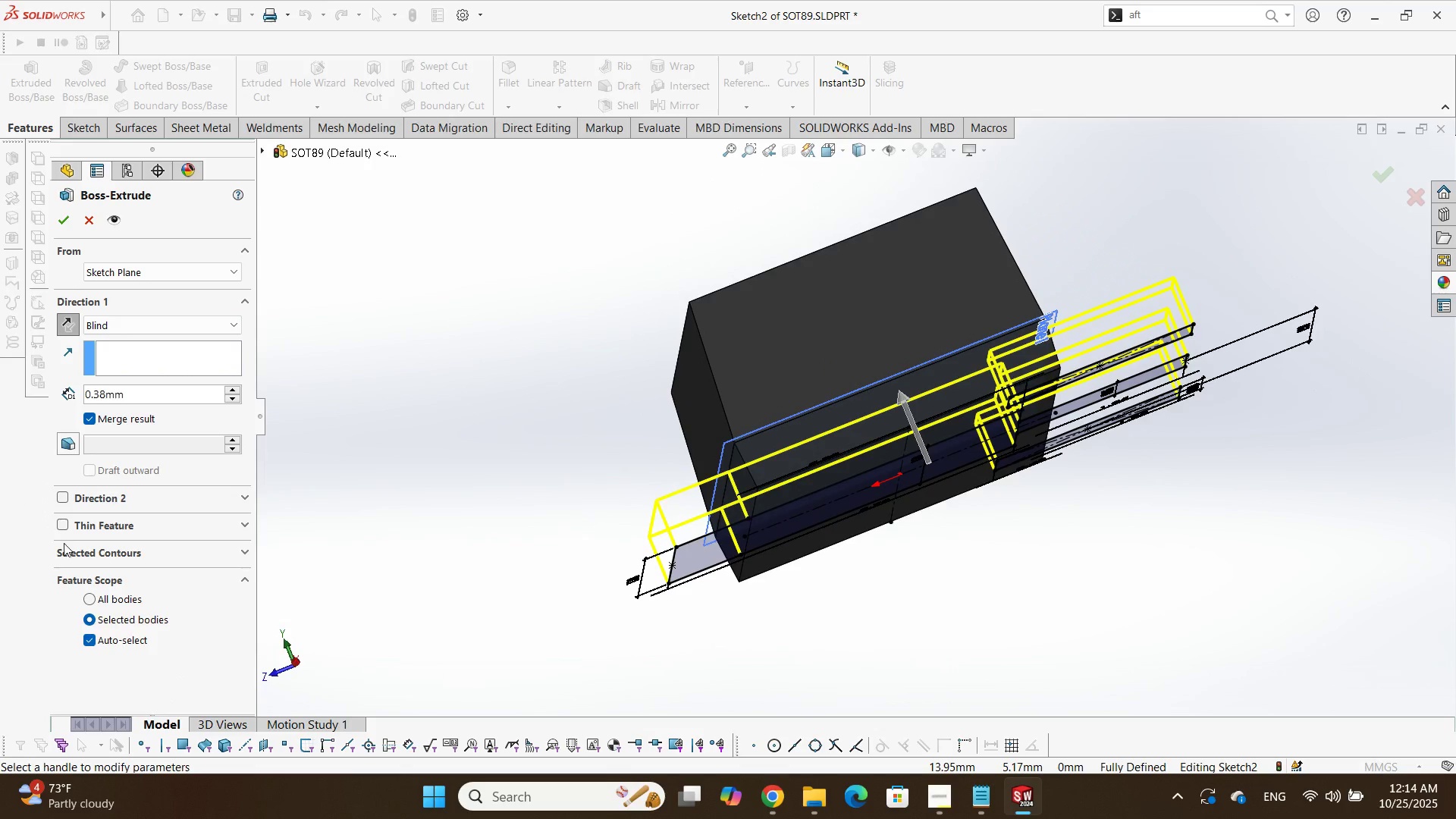 
left_click([93, 418])
 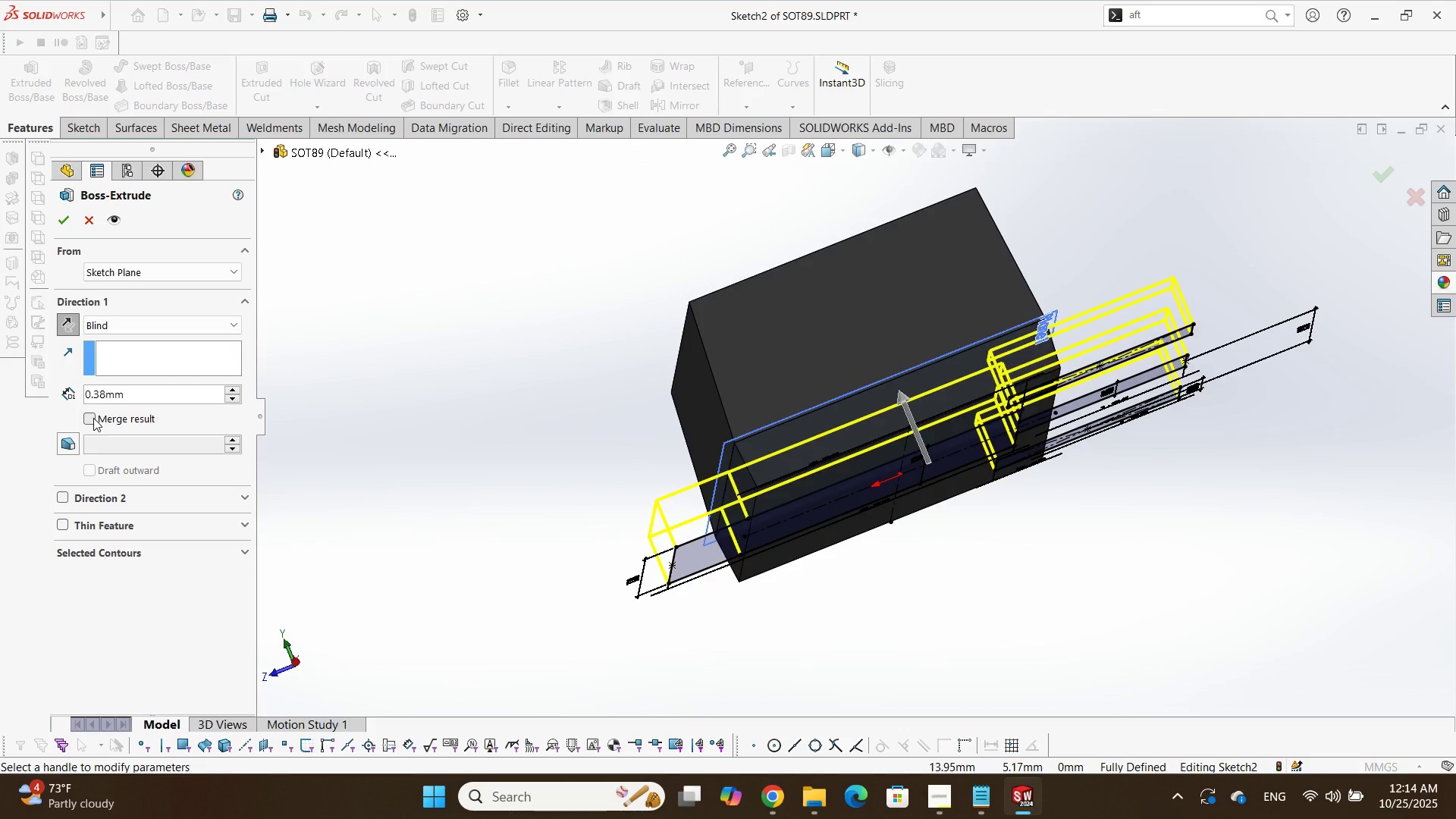 
key(NumpadEnter)
 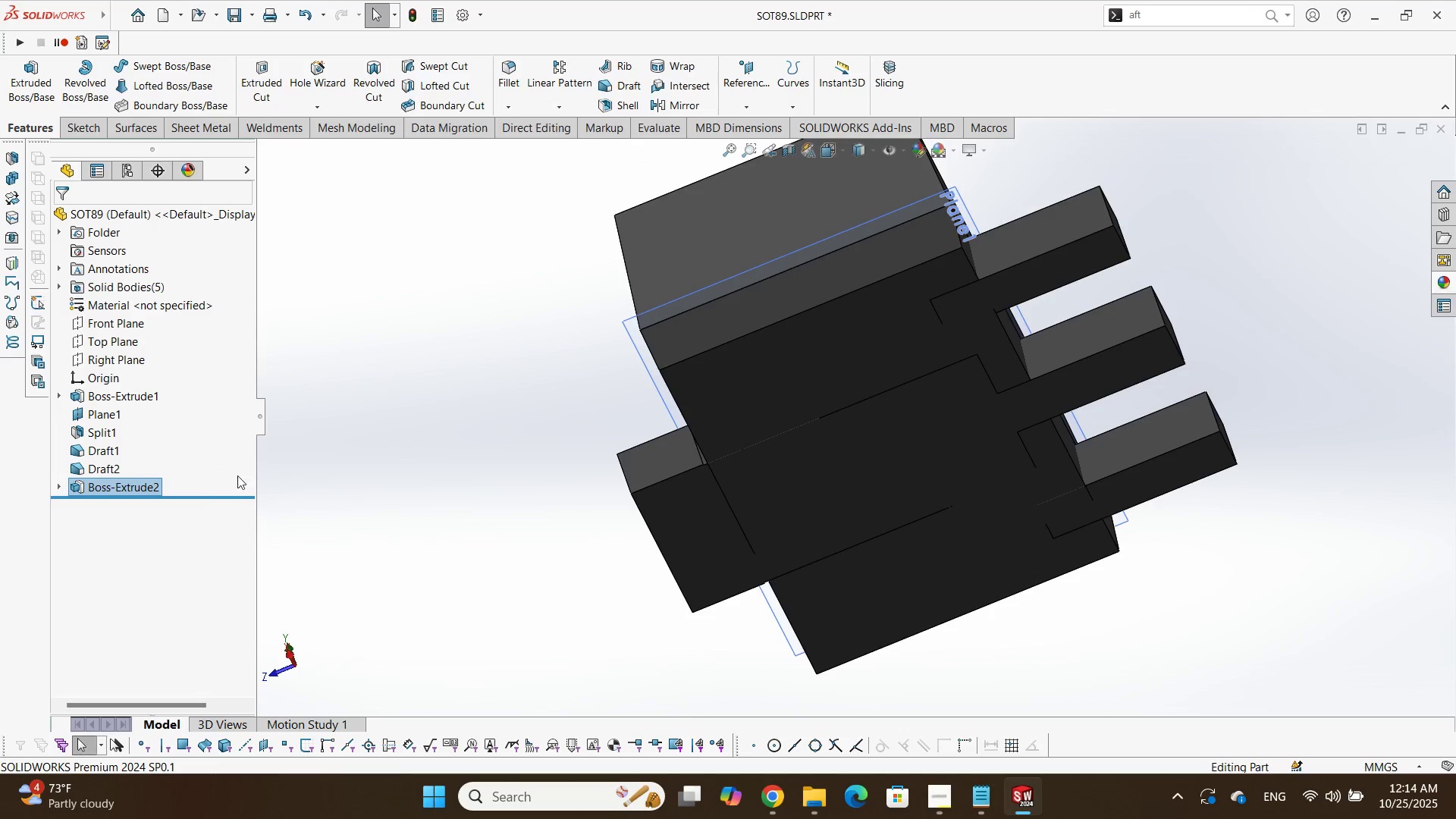 
left_click([139, 491])
 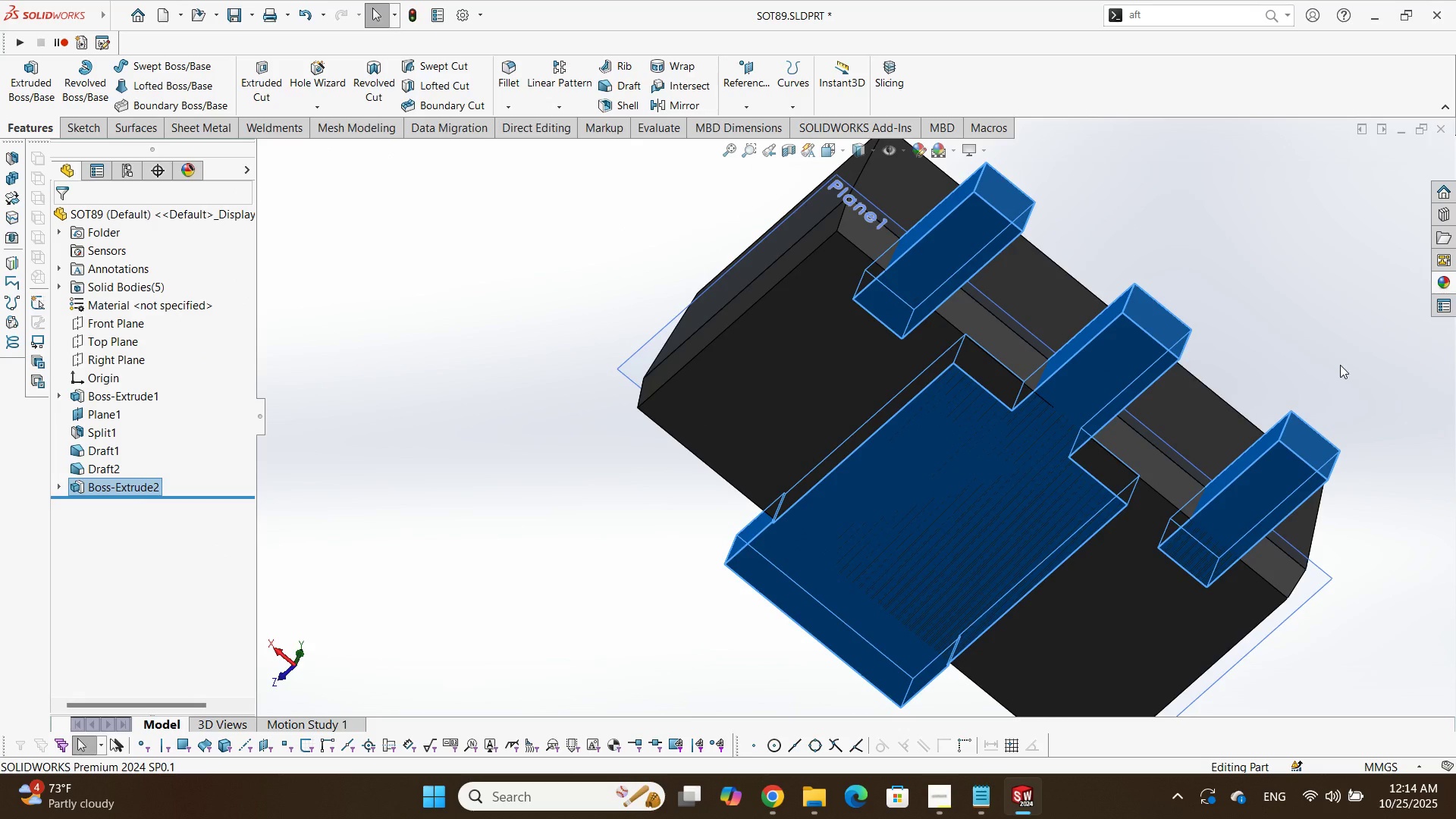 
left_click([1436, 287])
 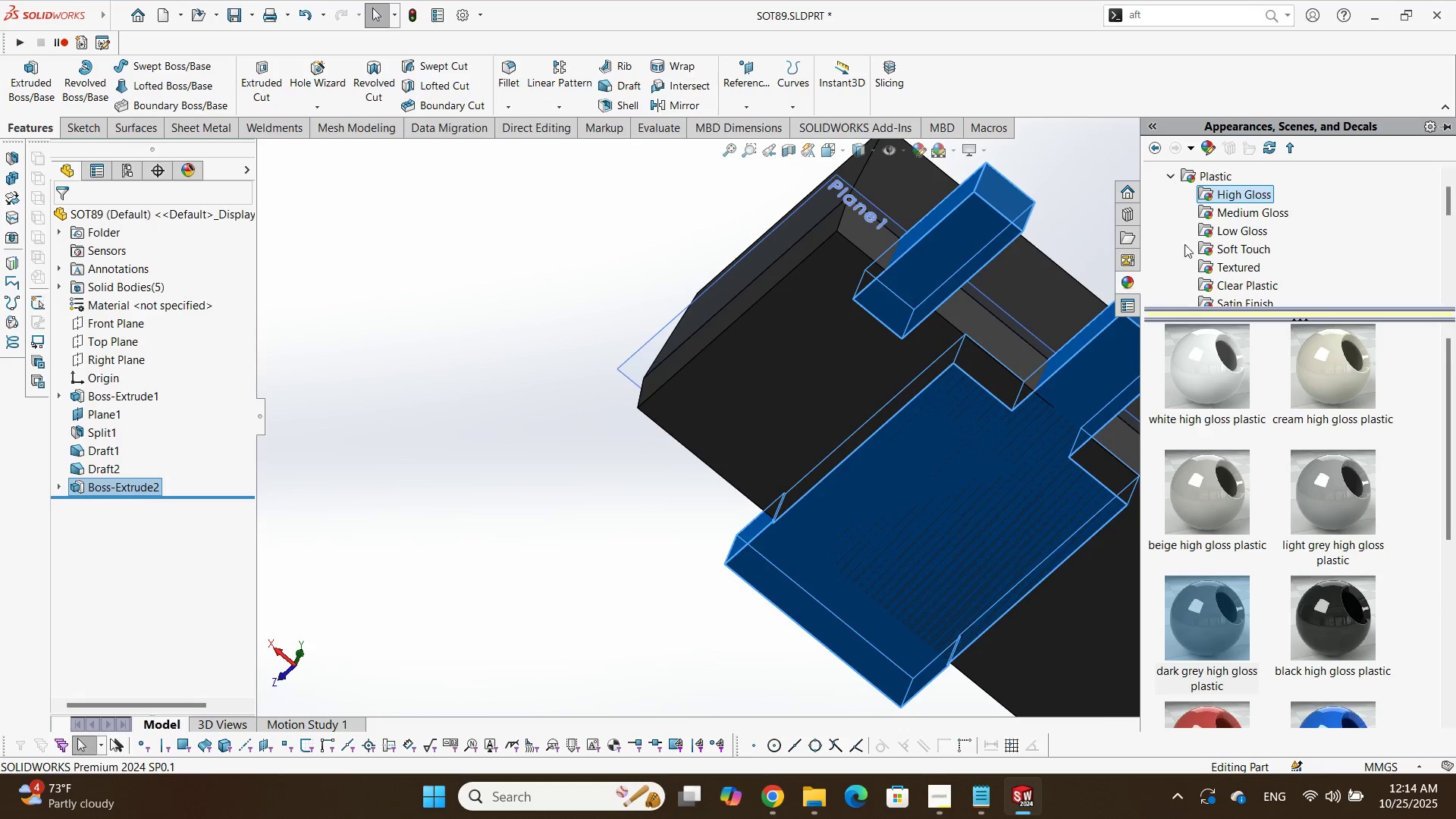 
left_click([1169, 175])
 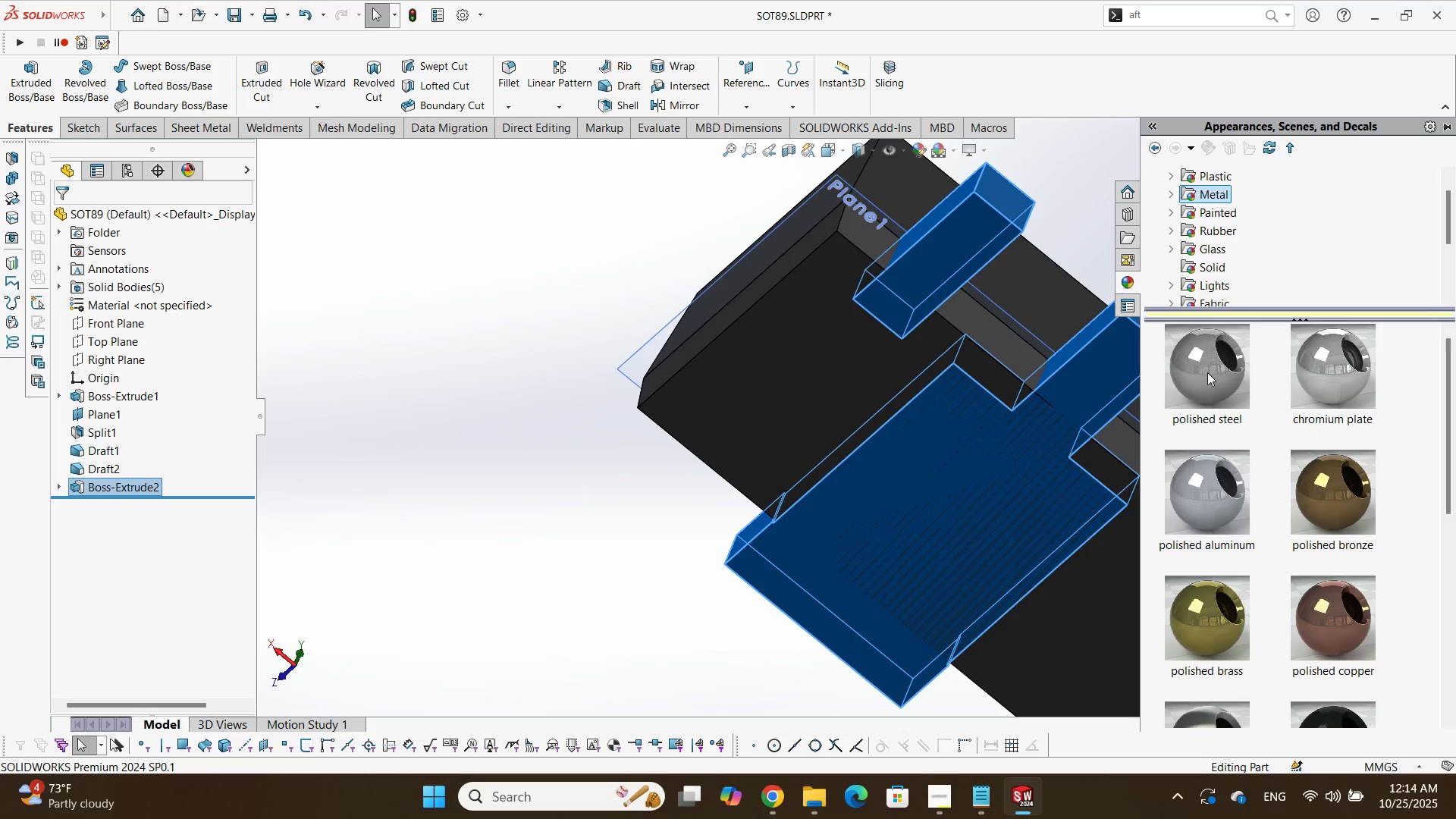 
double_click([1209, 372])
 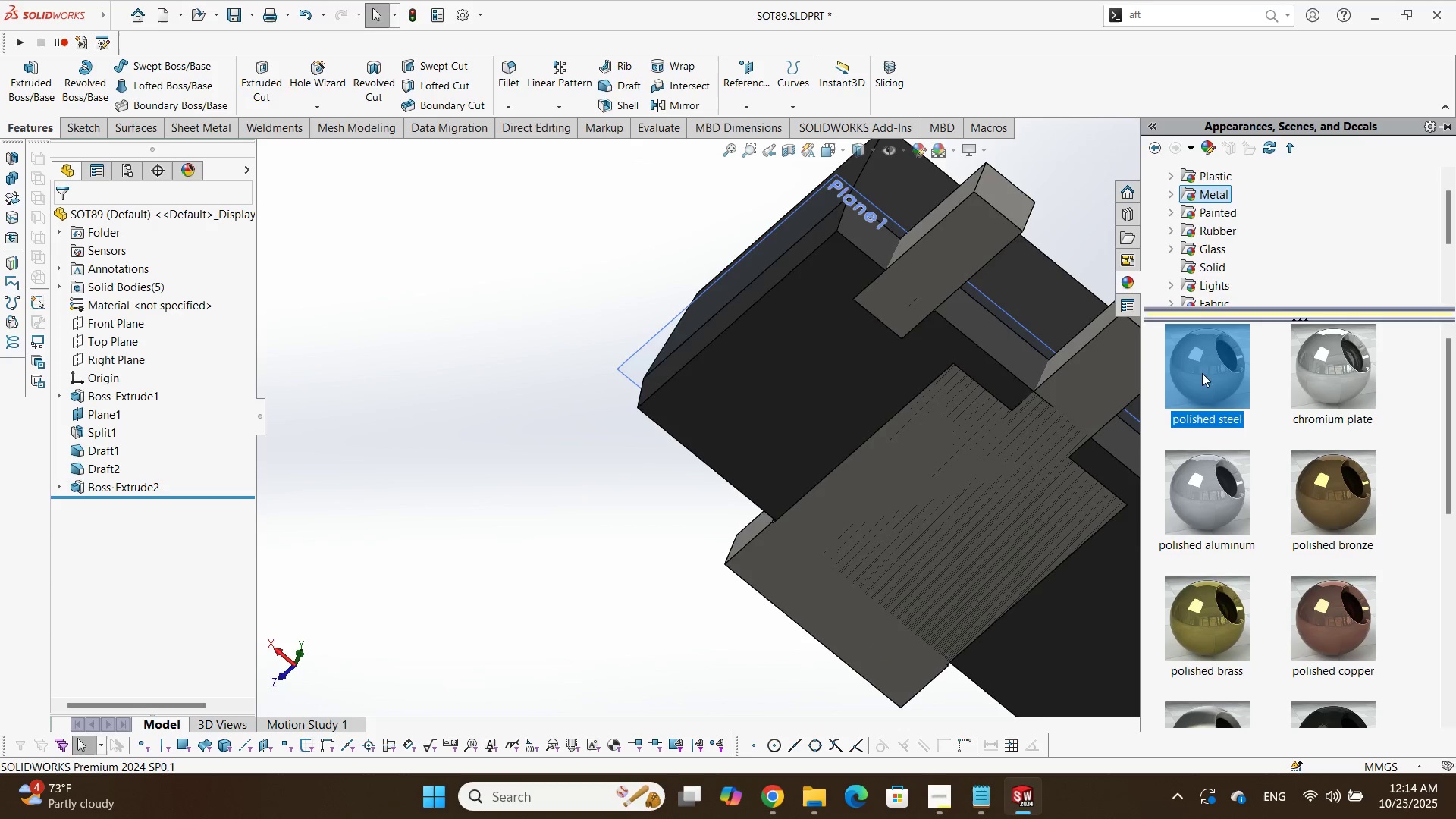 
scroll: coordinate [872, 413], scroll_direction: up, amount: 2.0
 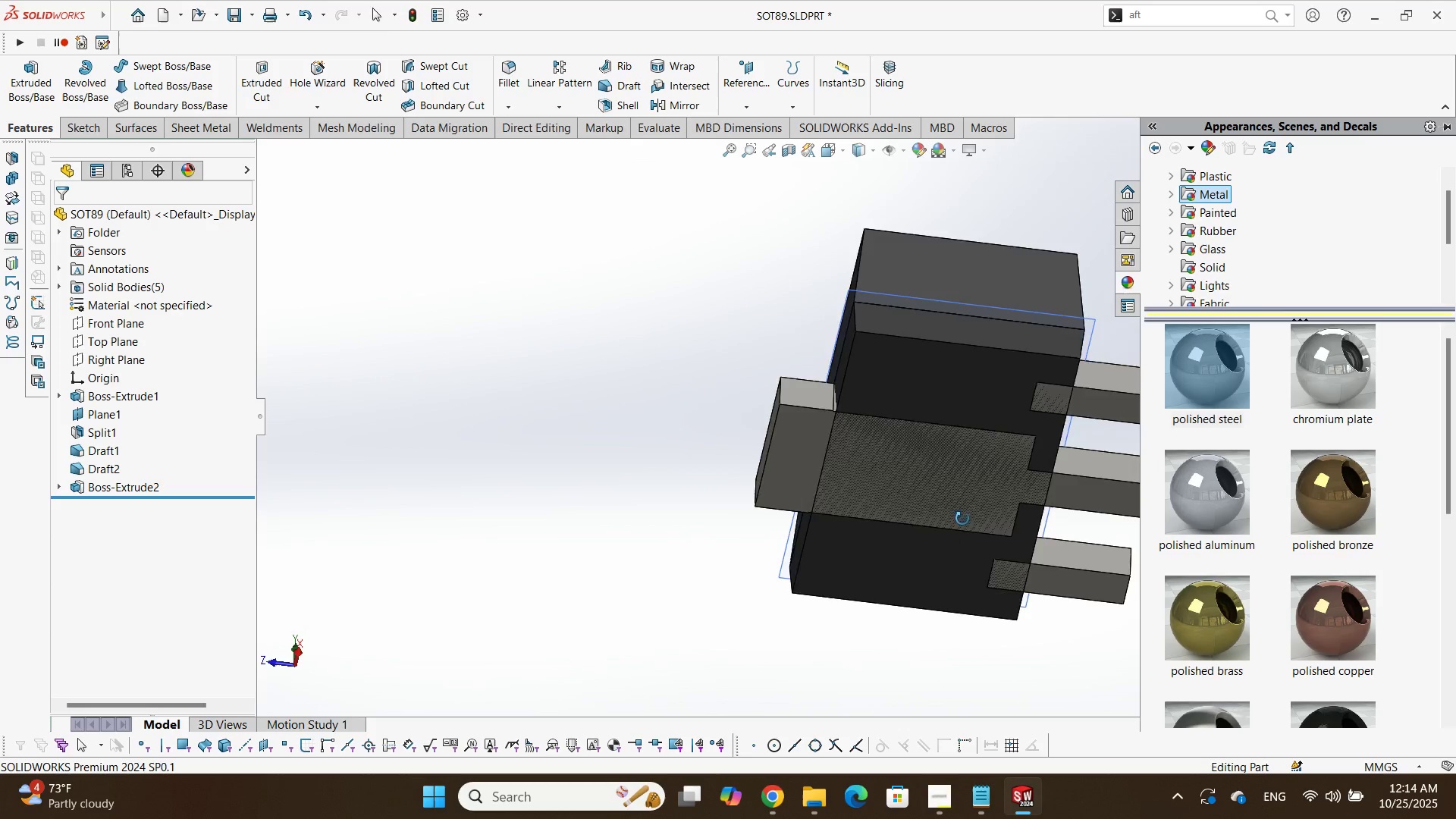 
left_click([691, 325])
 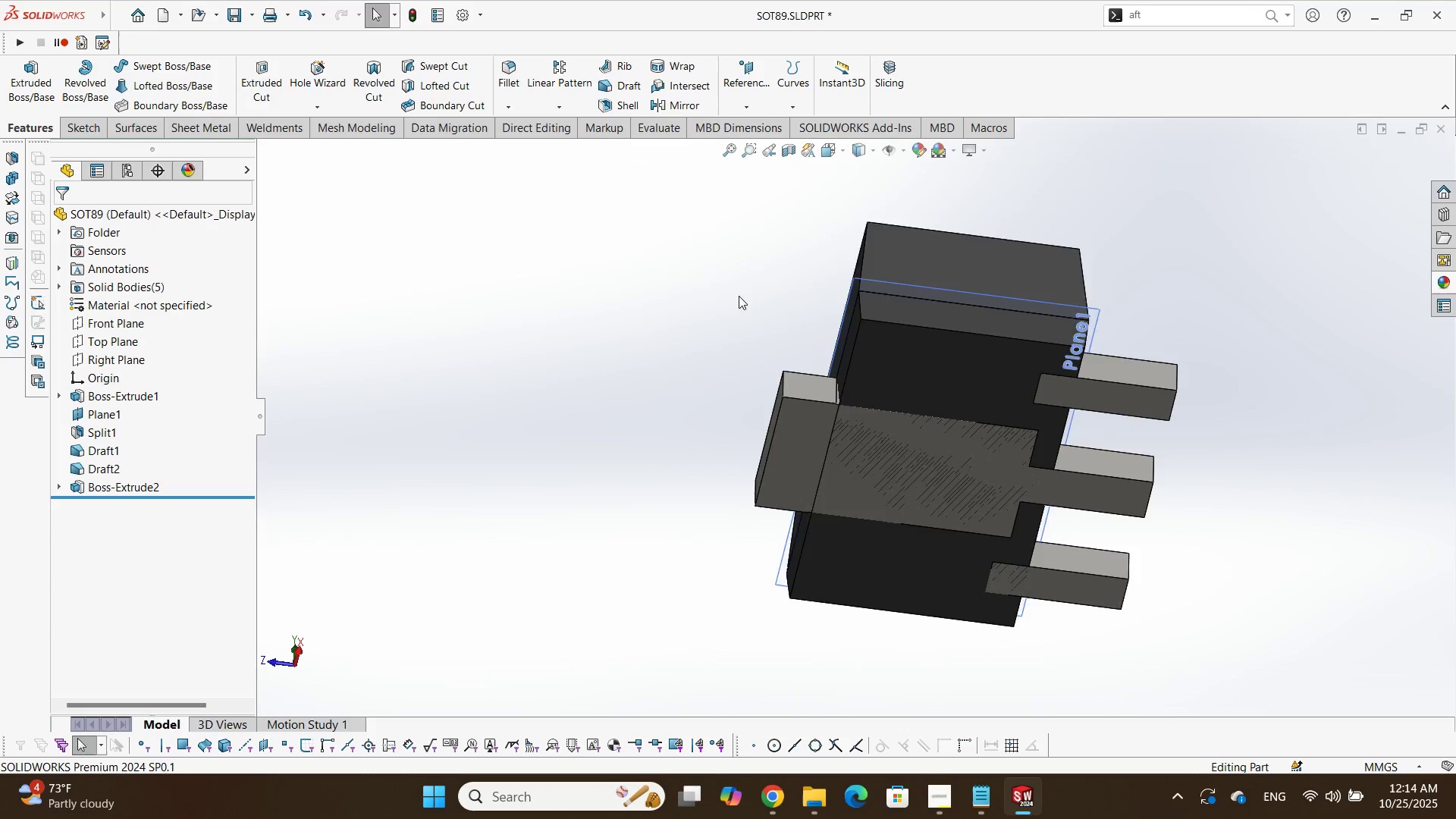 
scroll: coordinate [774, 326], scroll_direction: up, amount: 3.0
 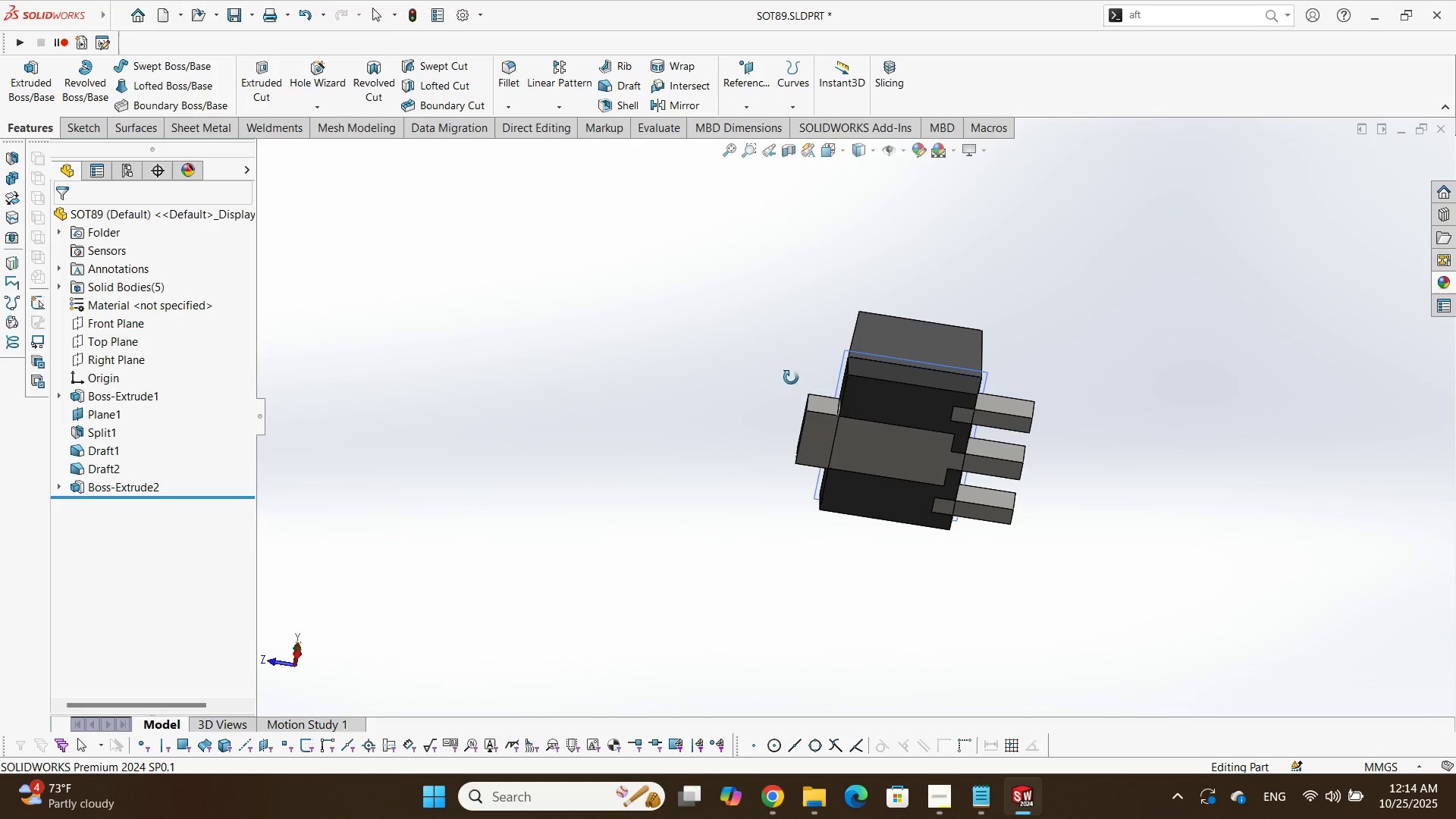 
scroll: coordinate [856, 403], scroll_direction: down, amount: 5.0
 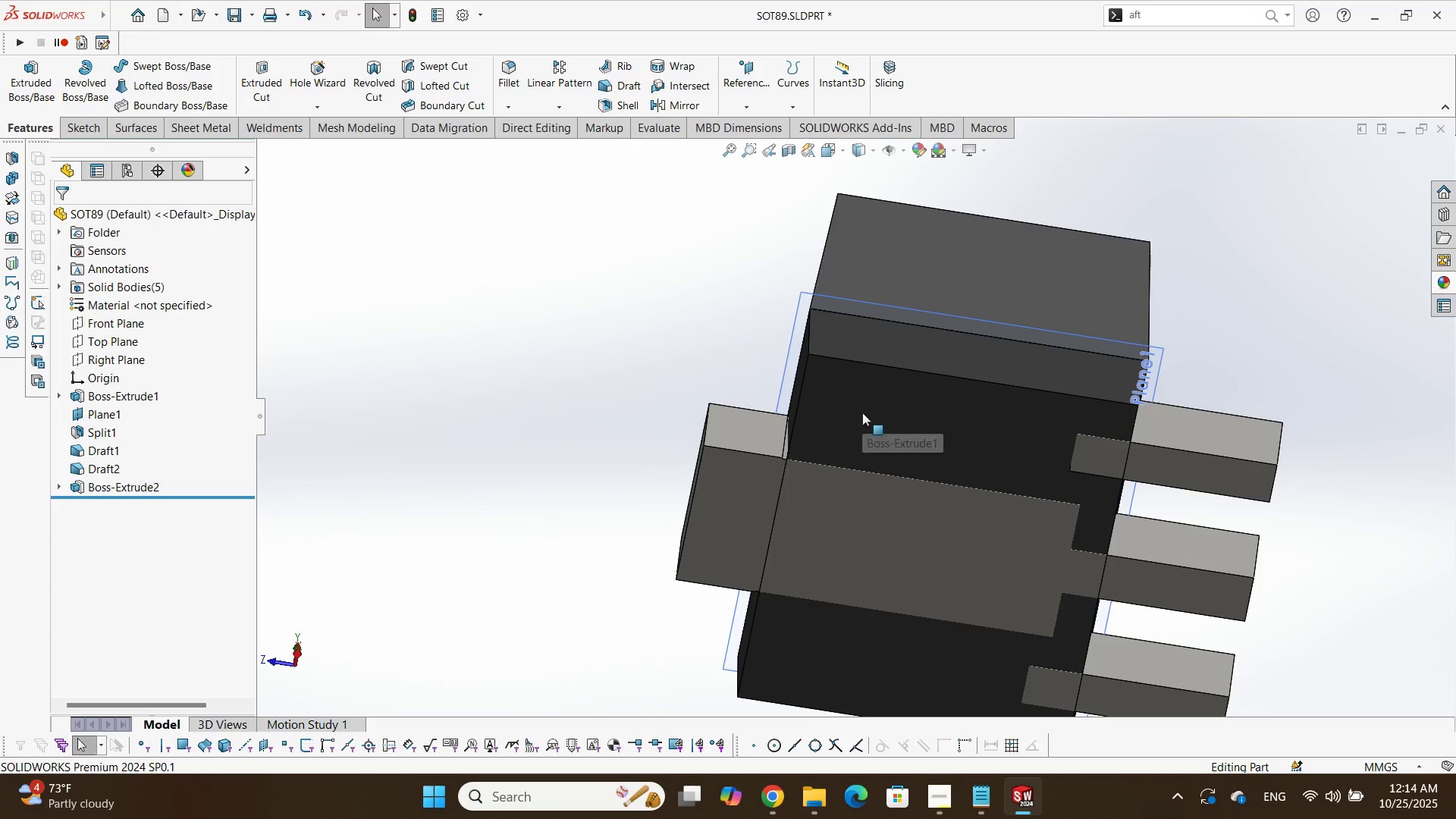 
scroll: coordinate [1046, 407], scroll_direction: up, amount: 3.0
 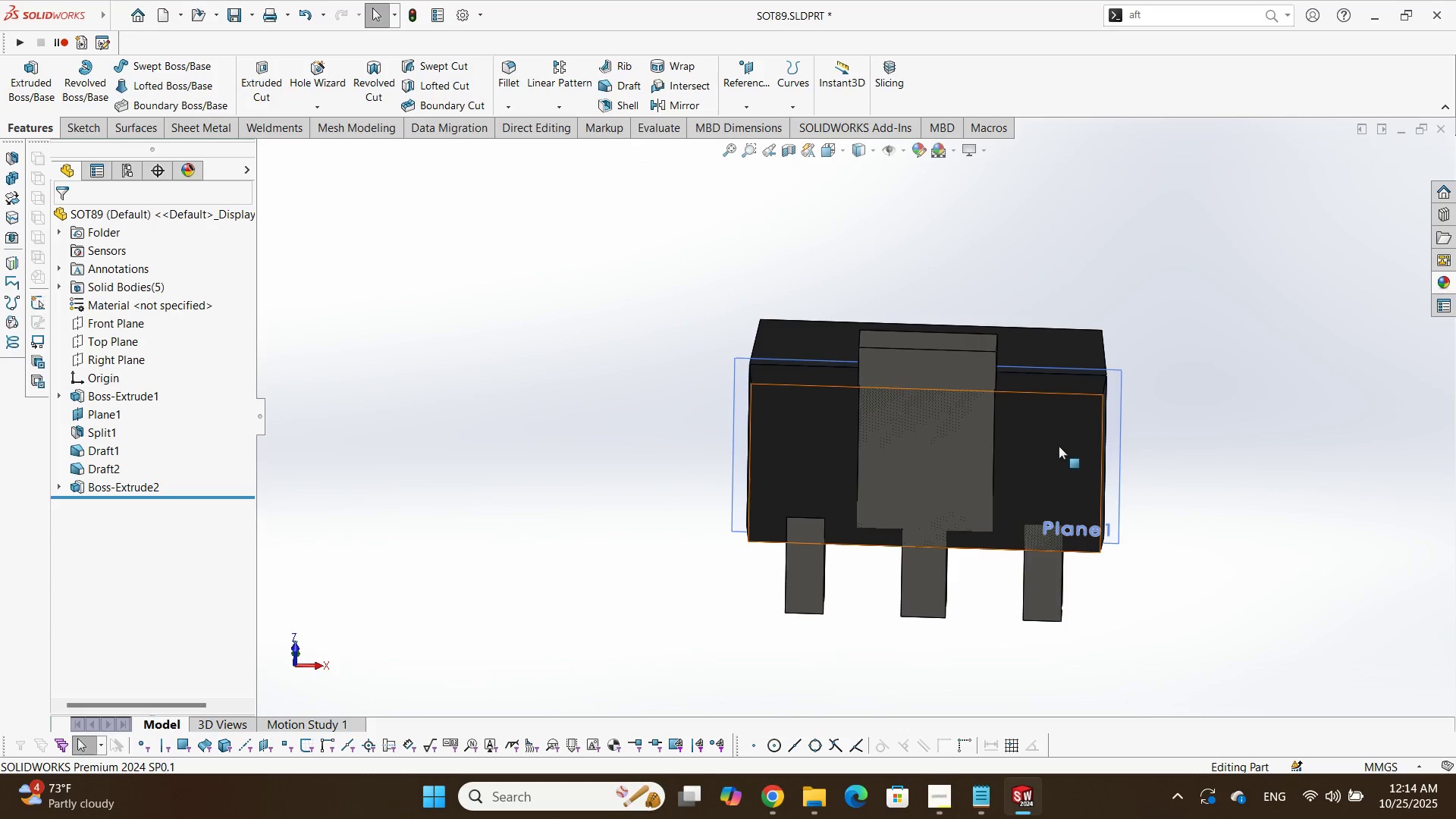 
scroll: coordinate [1040, 441], scroll_direction: down, amount: 2.0
 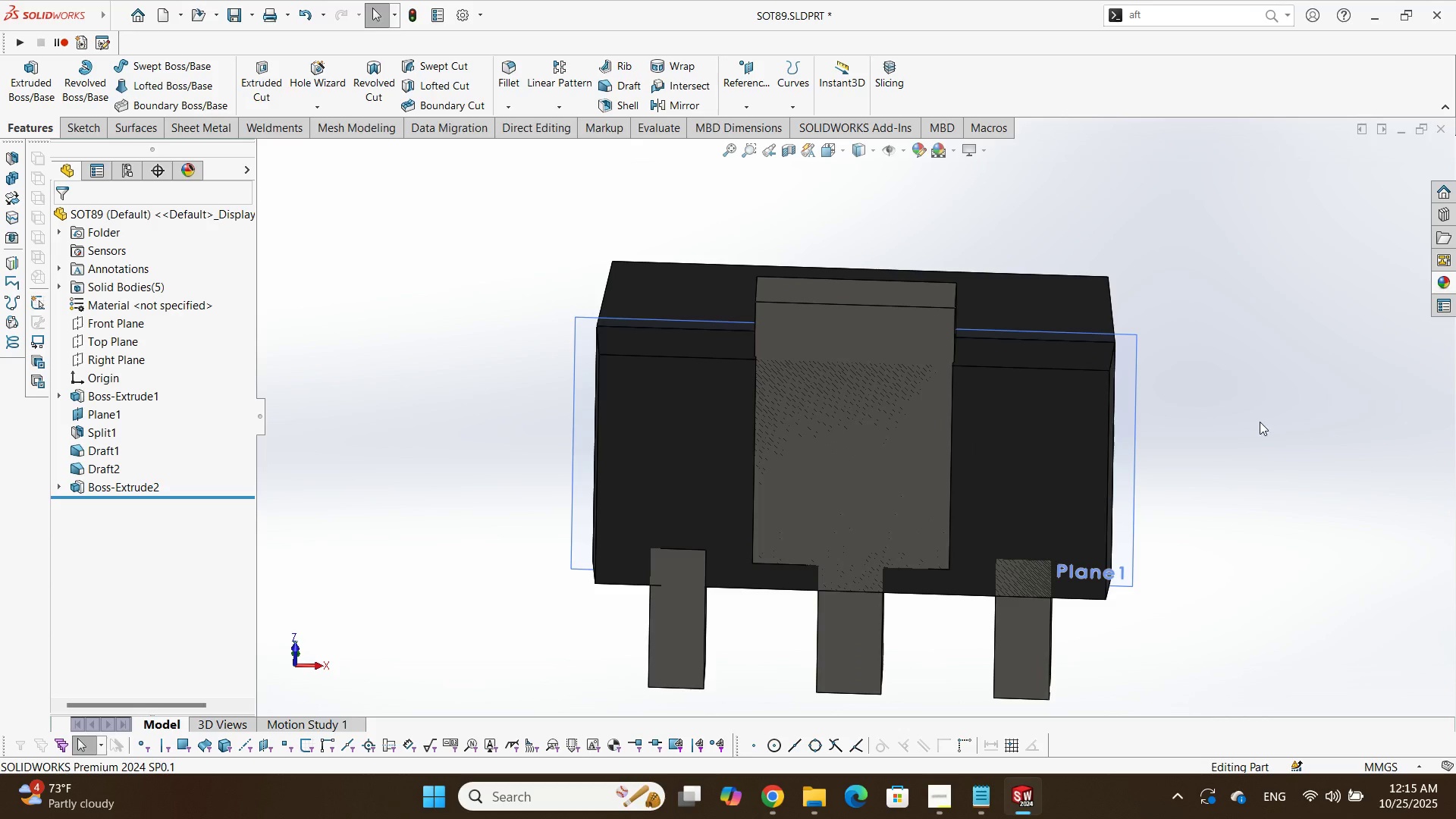 
scroll: coordinate [1152, 413], scroll_direction: up, amount: 1.0
 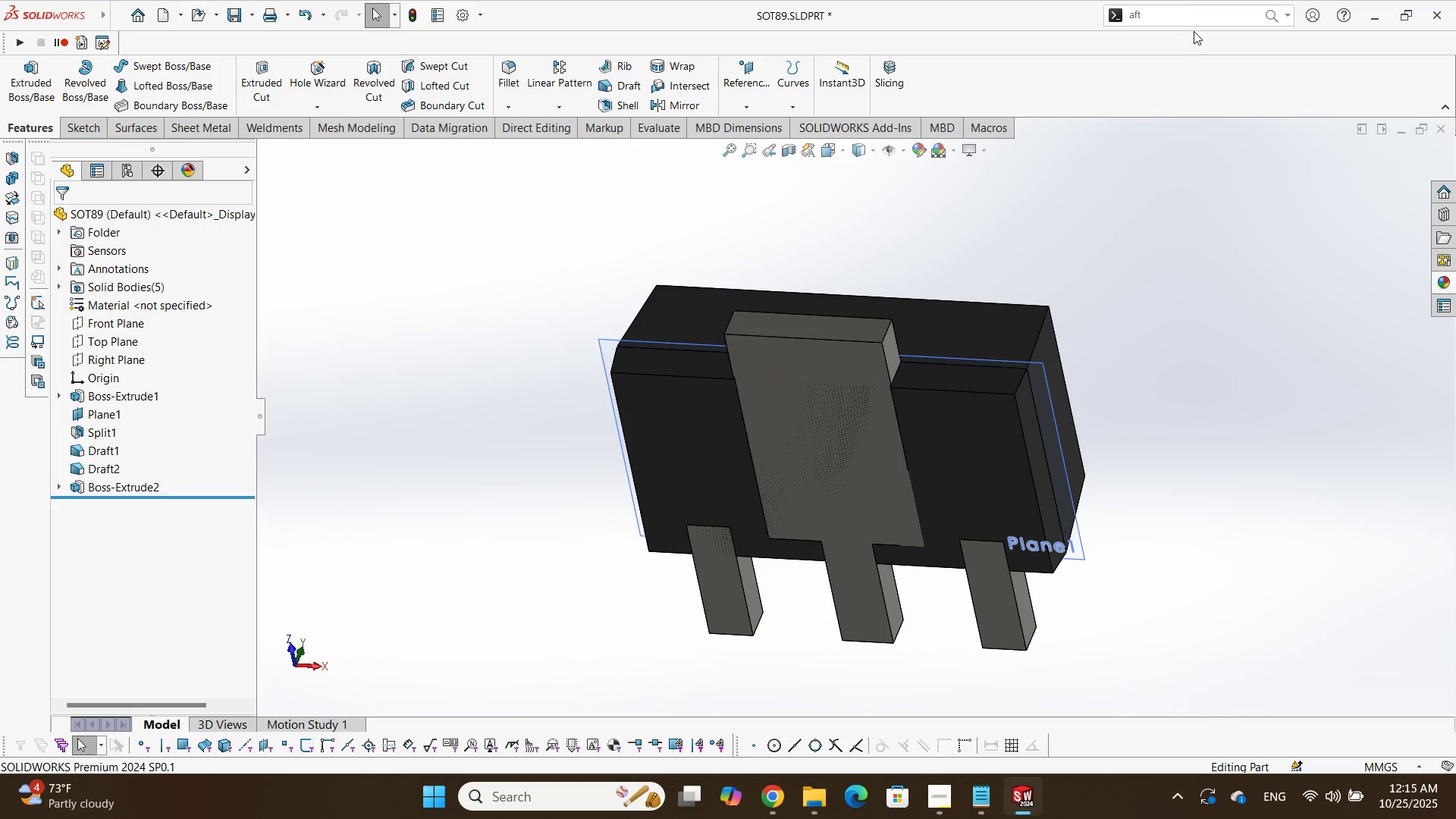 
type(combin)
 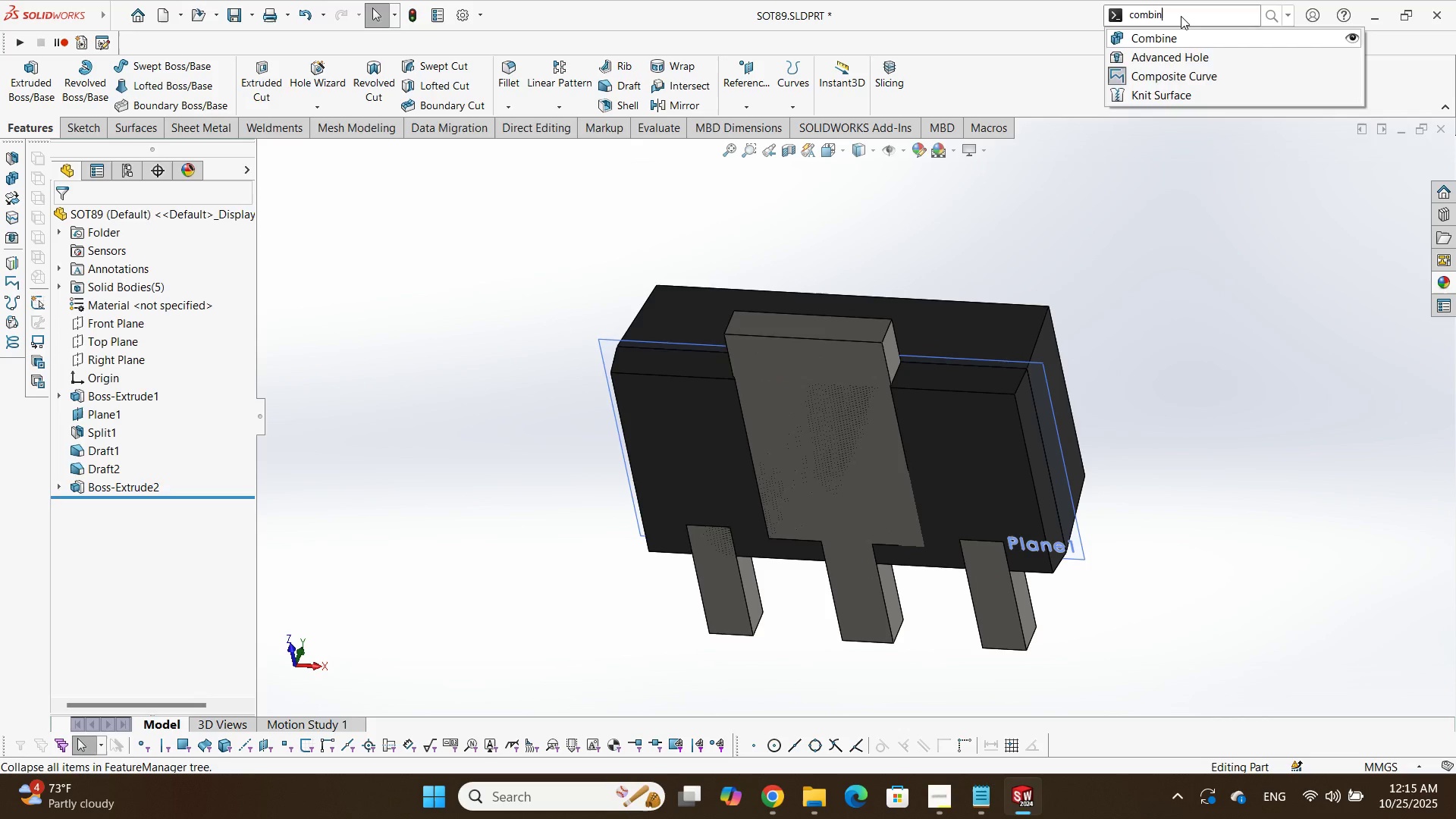 
key(Enter)
 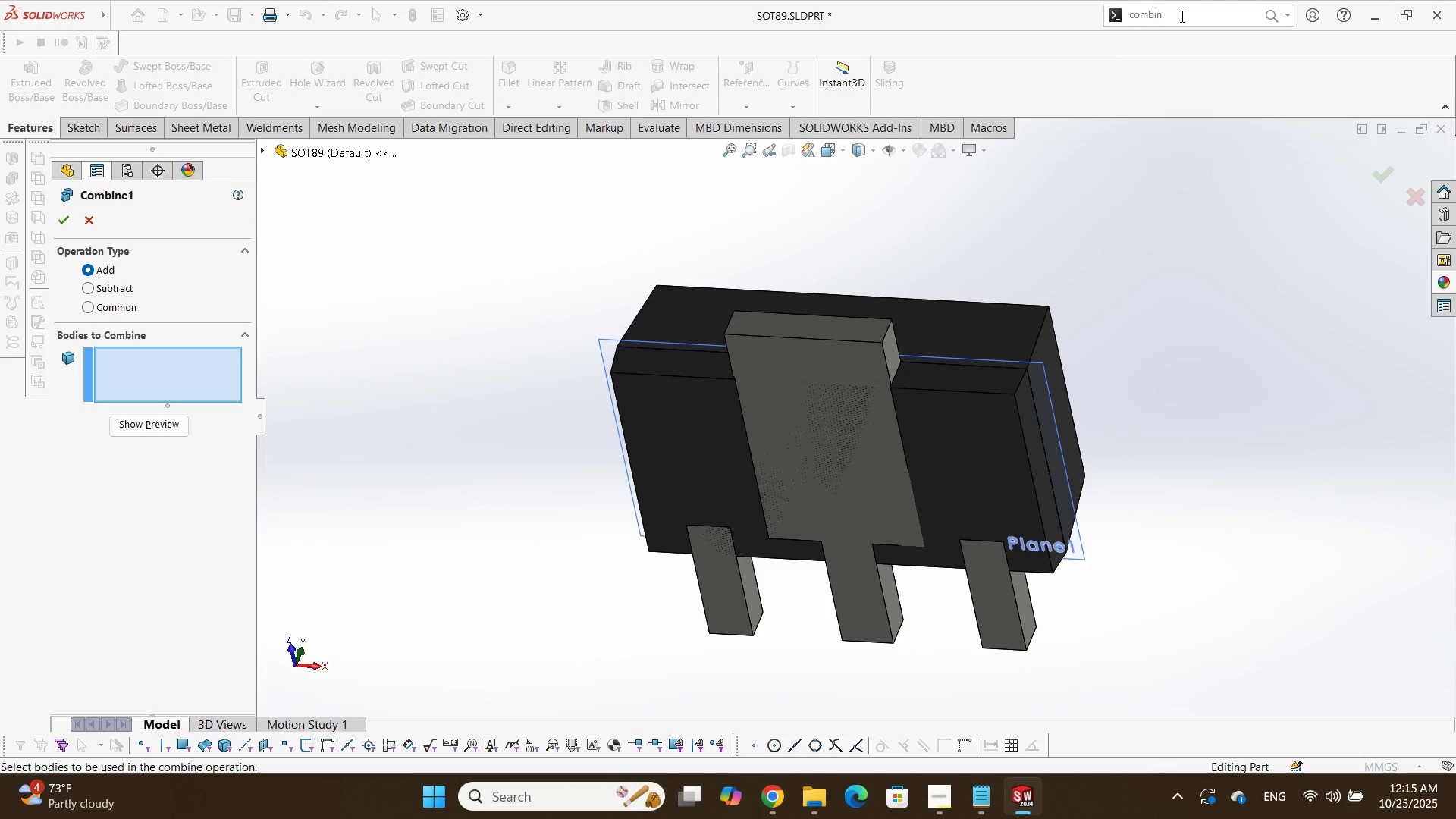 
wait(8.37)
 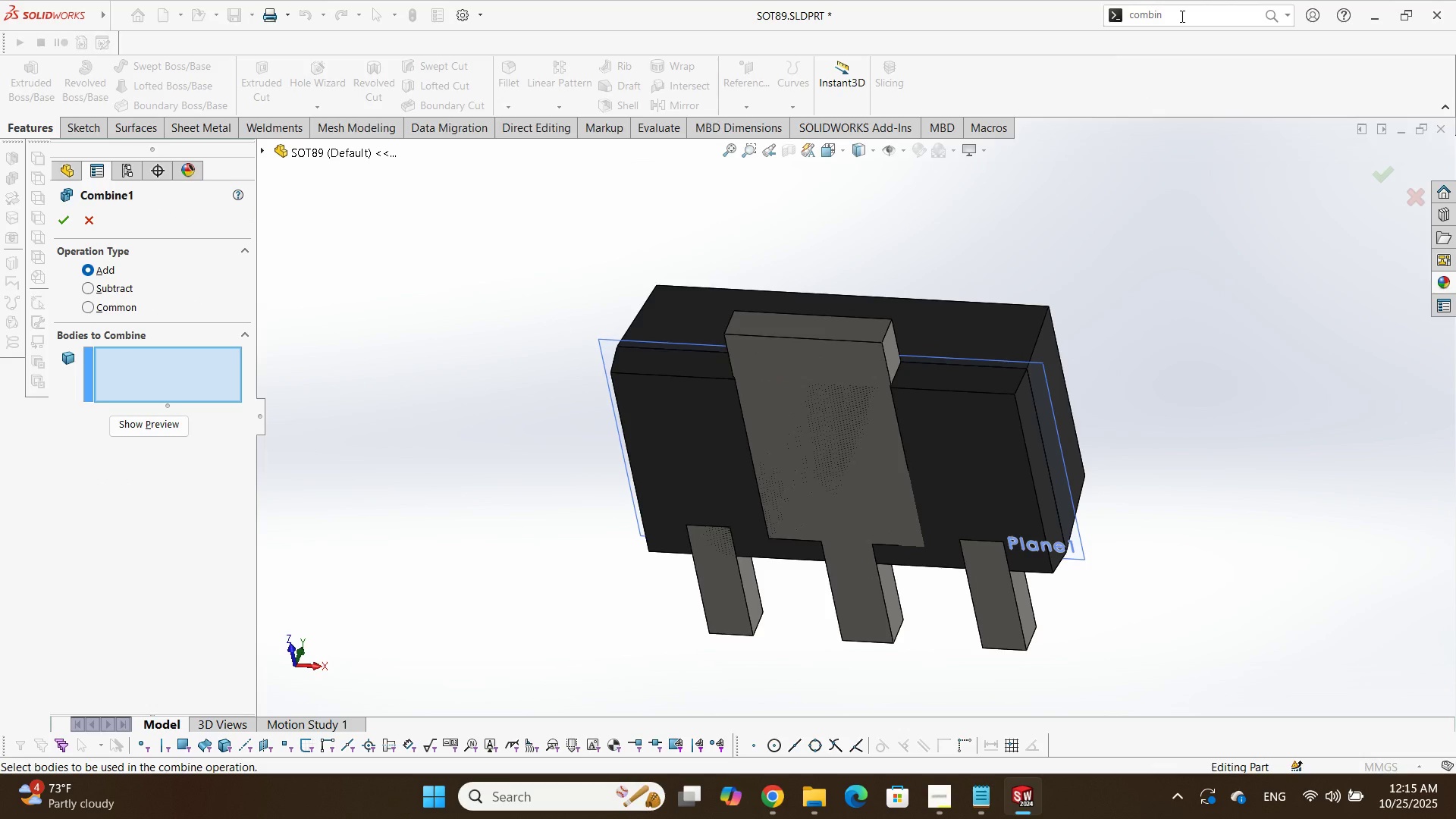 
left_click([827, 453])
 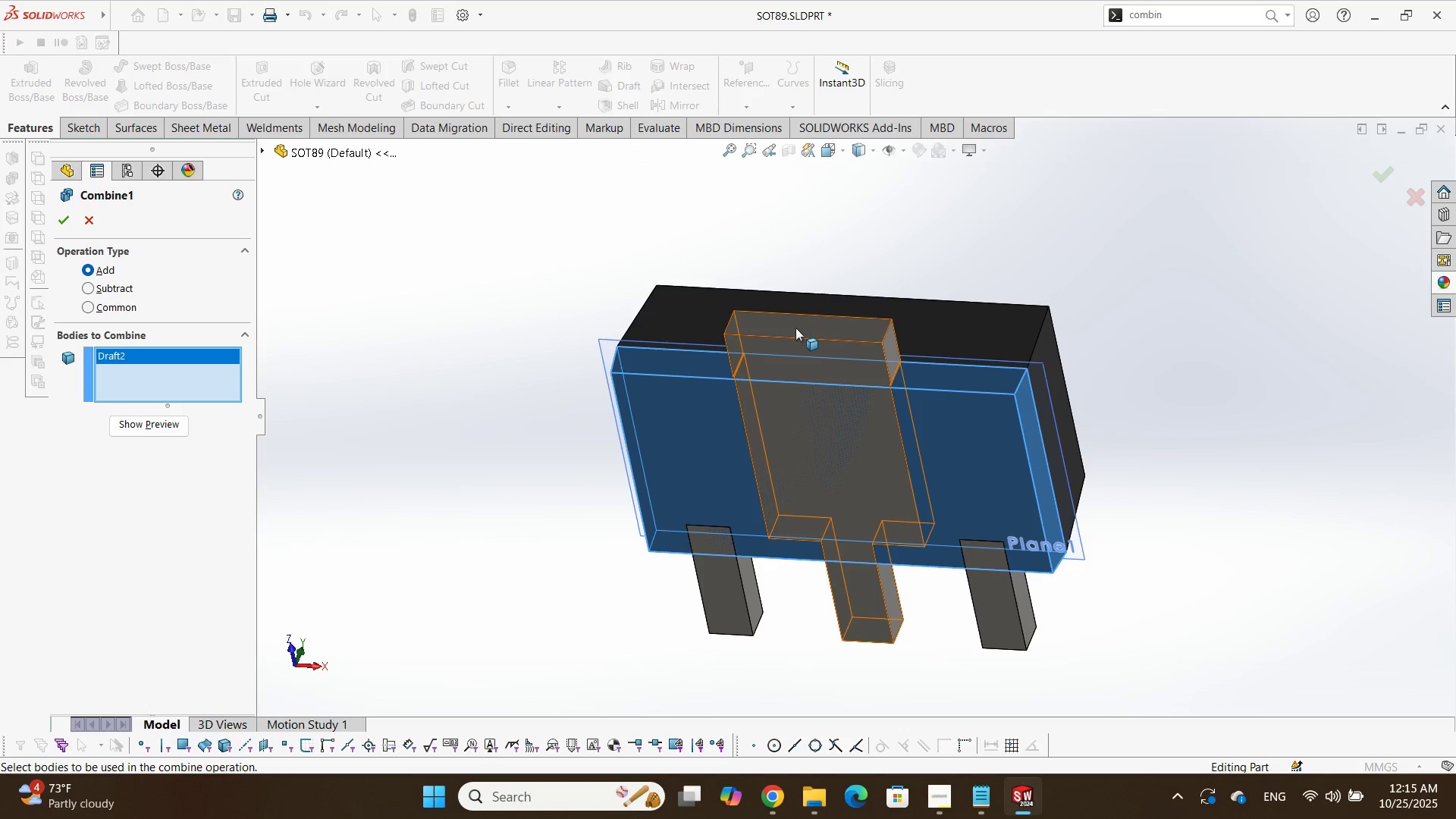 
left_click([795, 330])
 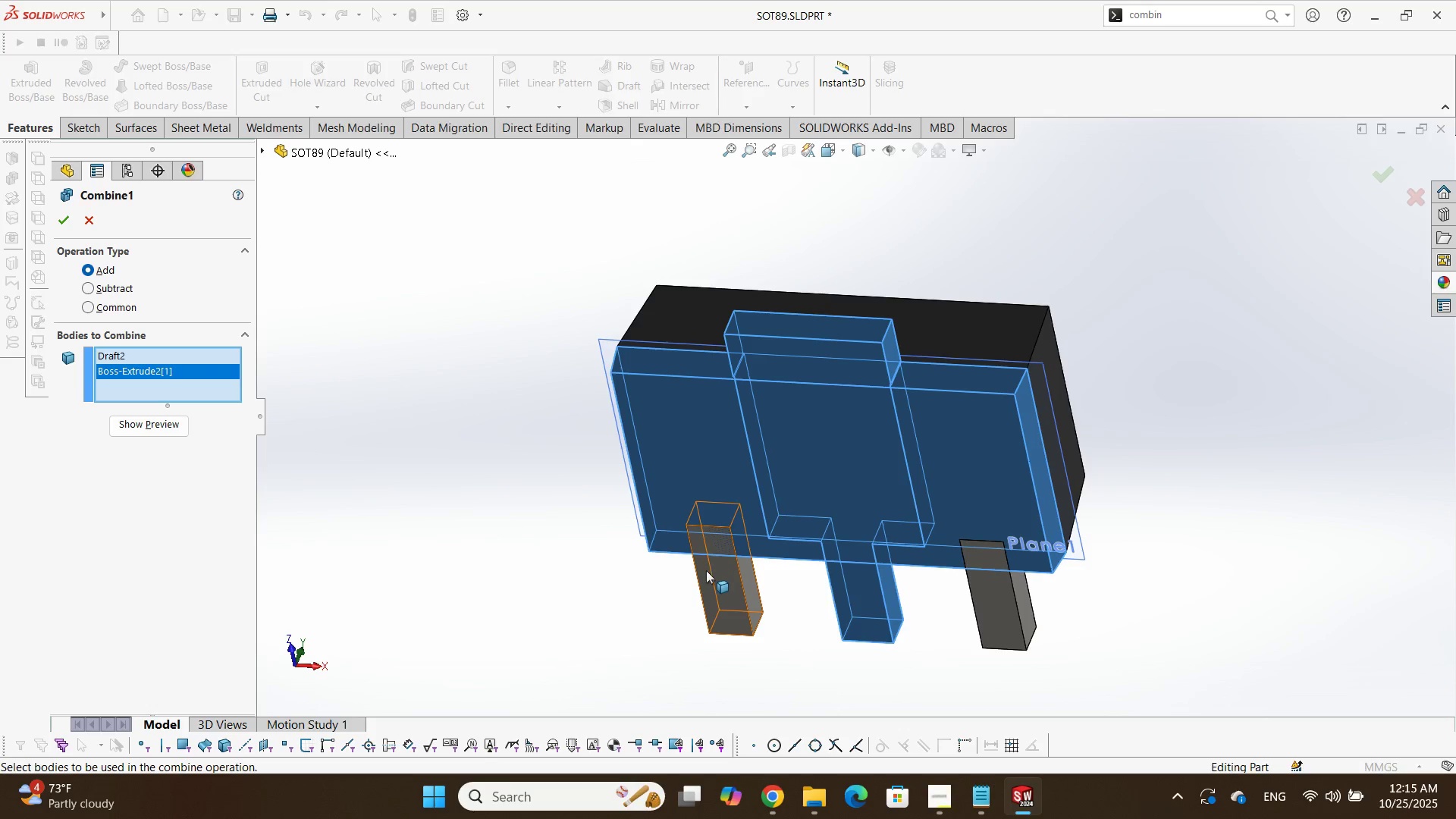 
left_click([708, 575])
 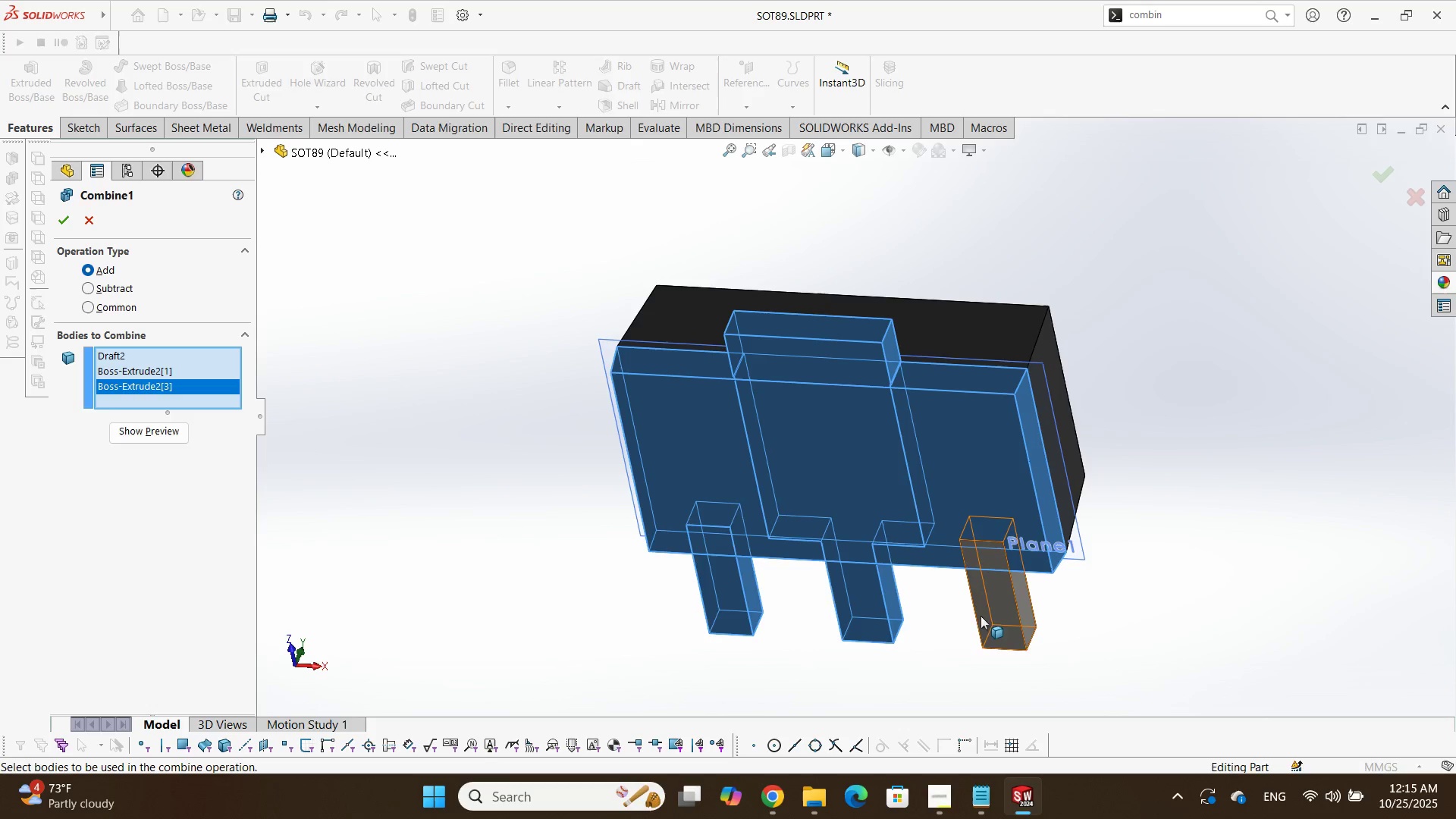 
left_click([1006, 622])
 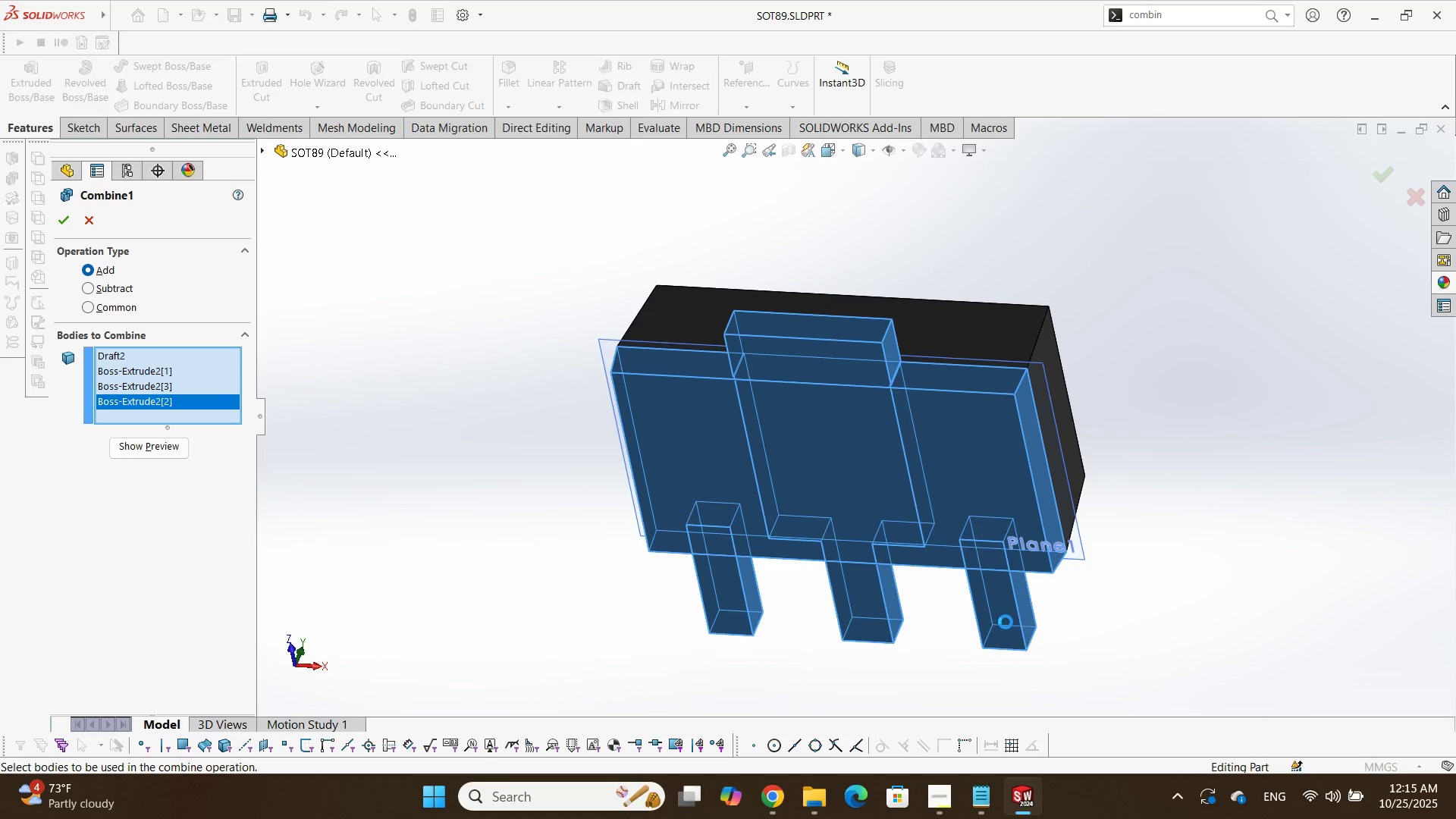 
key(NumpadEnter)
 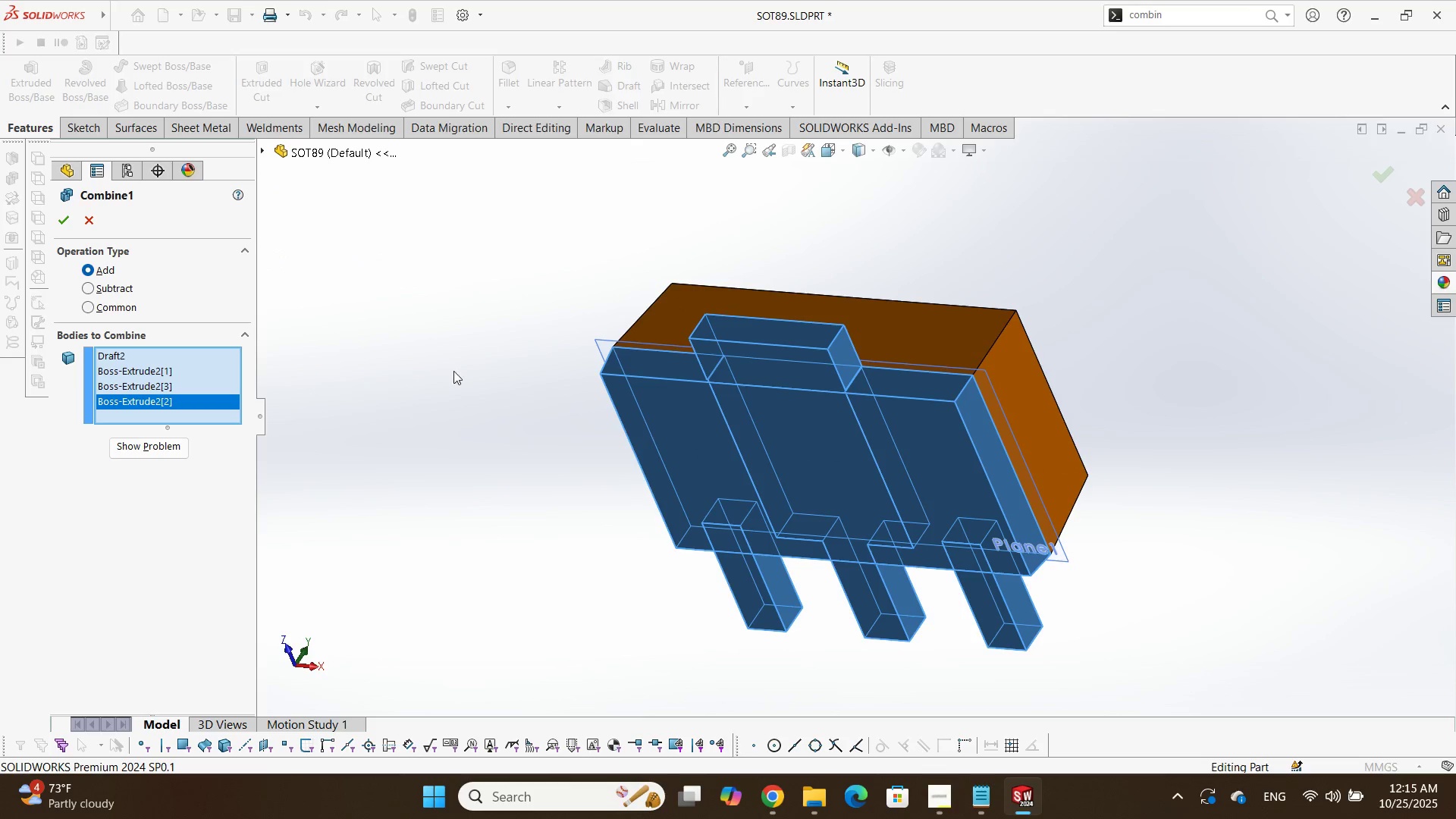 
wait(5.41)
 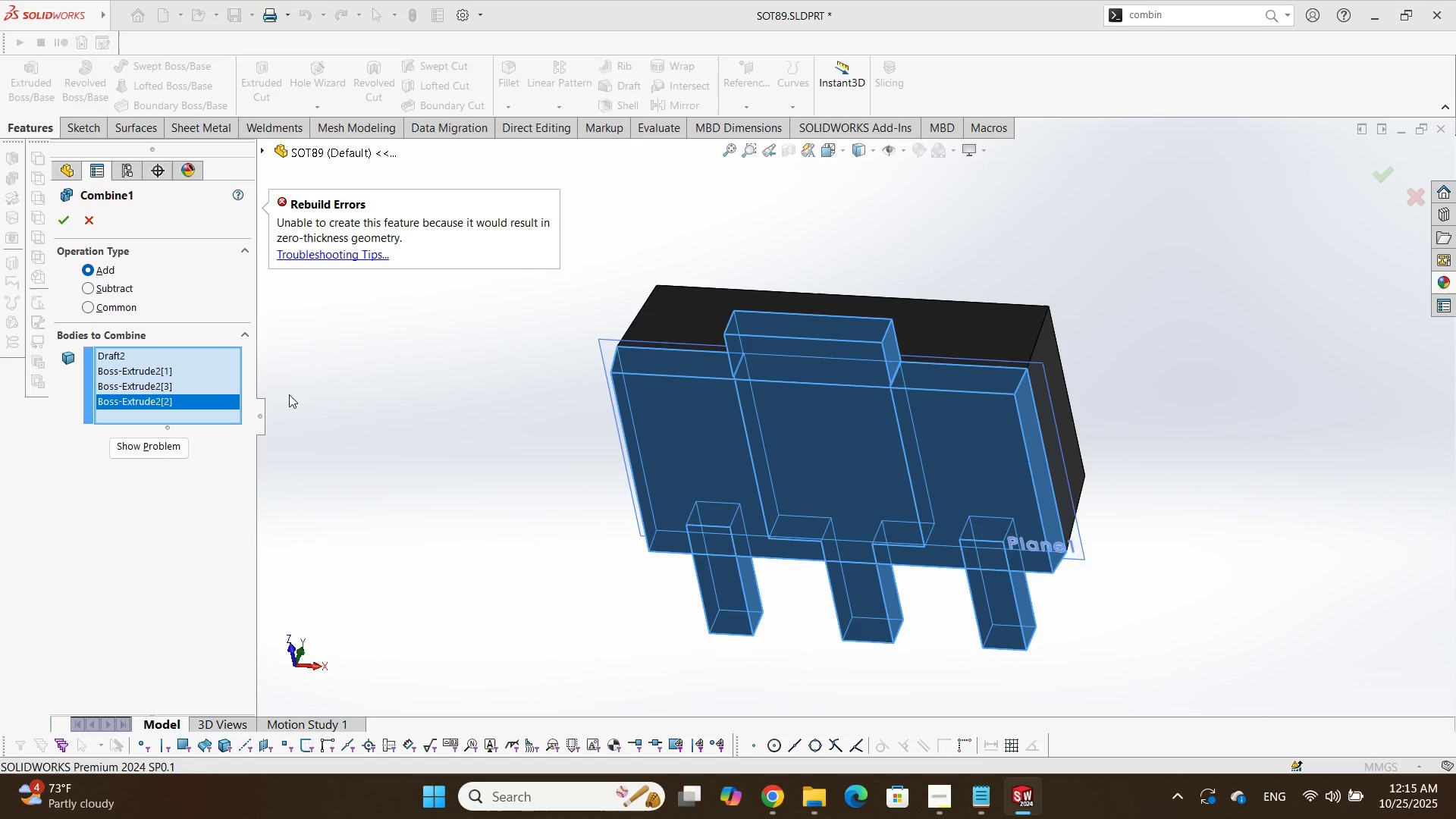 
left_click([60, 225])
 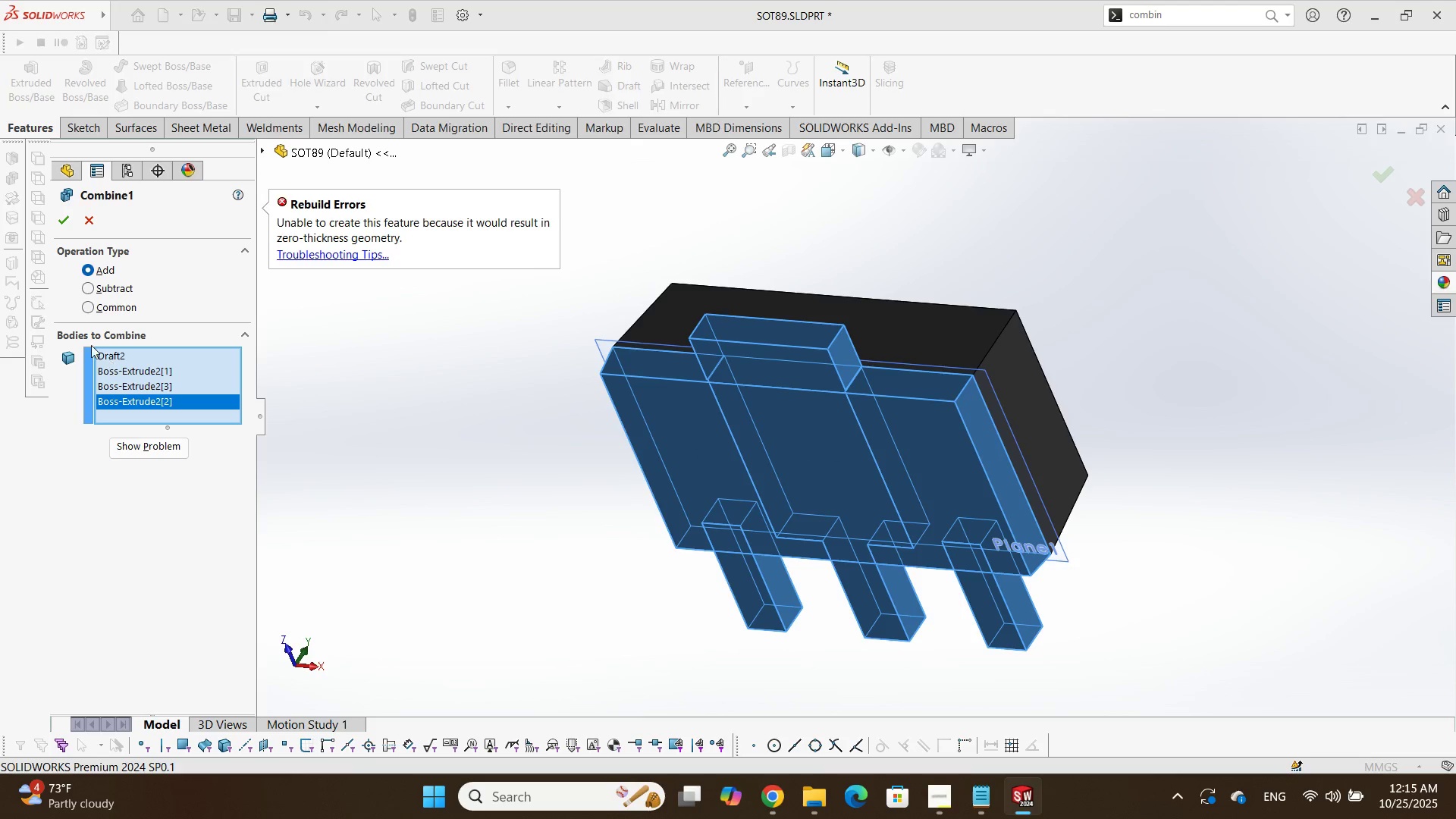 
left_click([88, 308])
 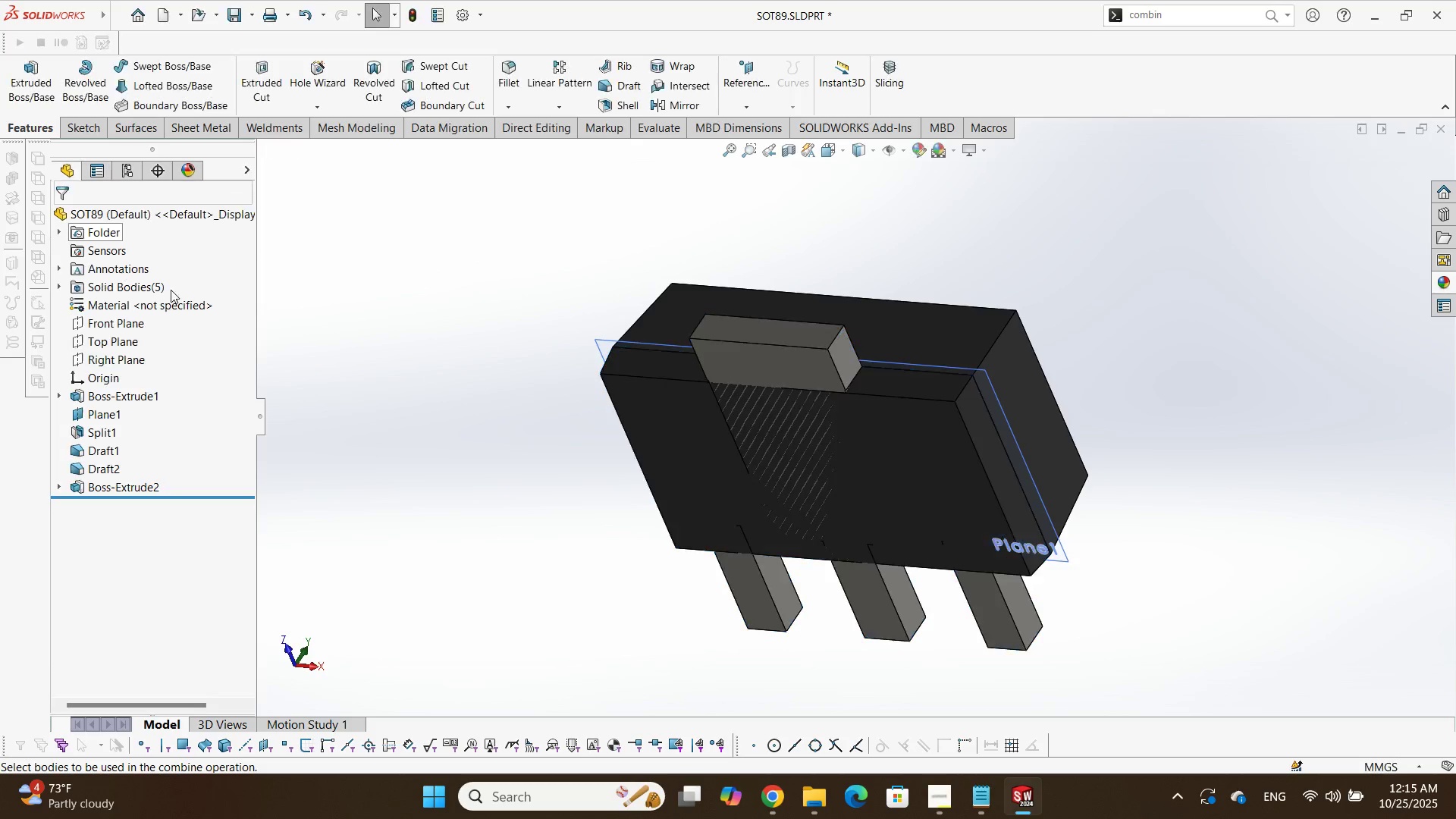 
double_click([457, 508])
 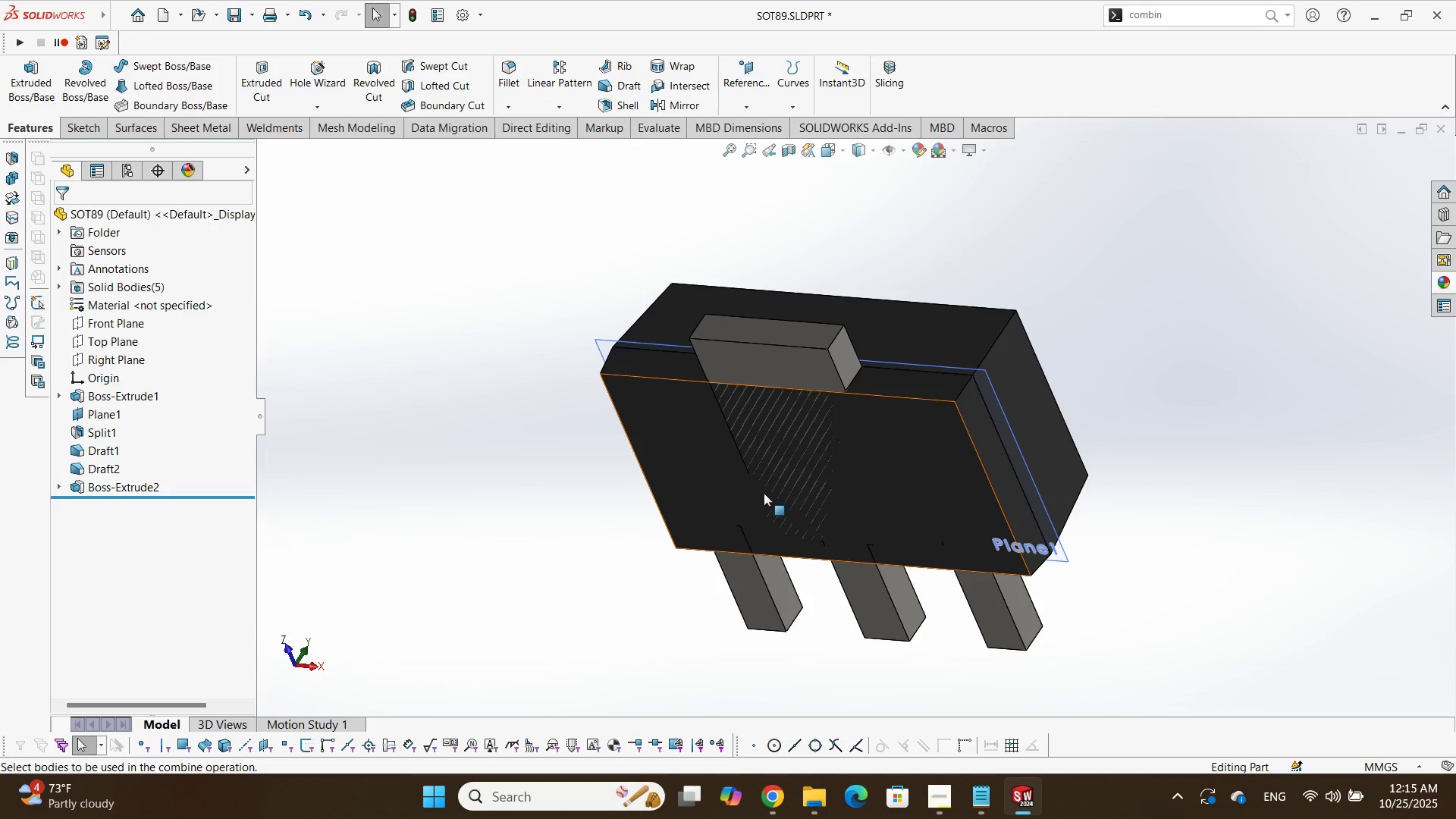 
scroll: coordinate [755, 492], scroll_direction: down, amount: 2.0
 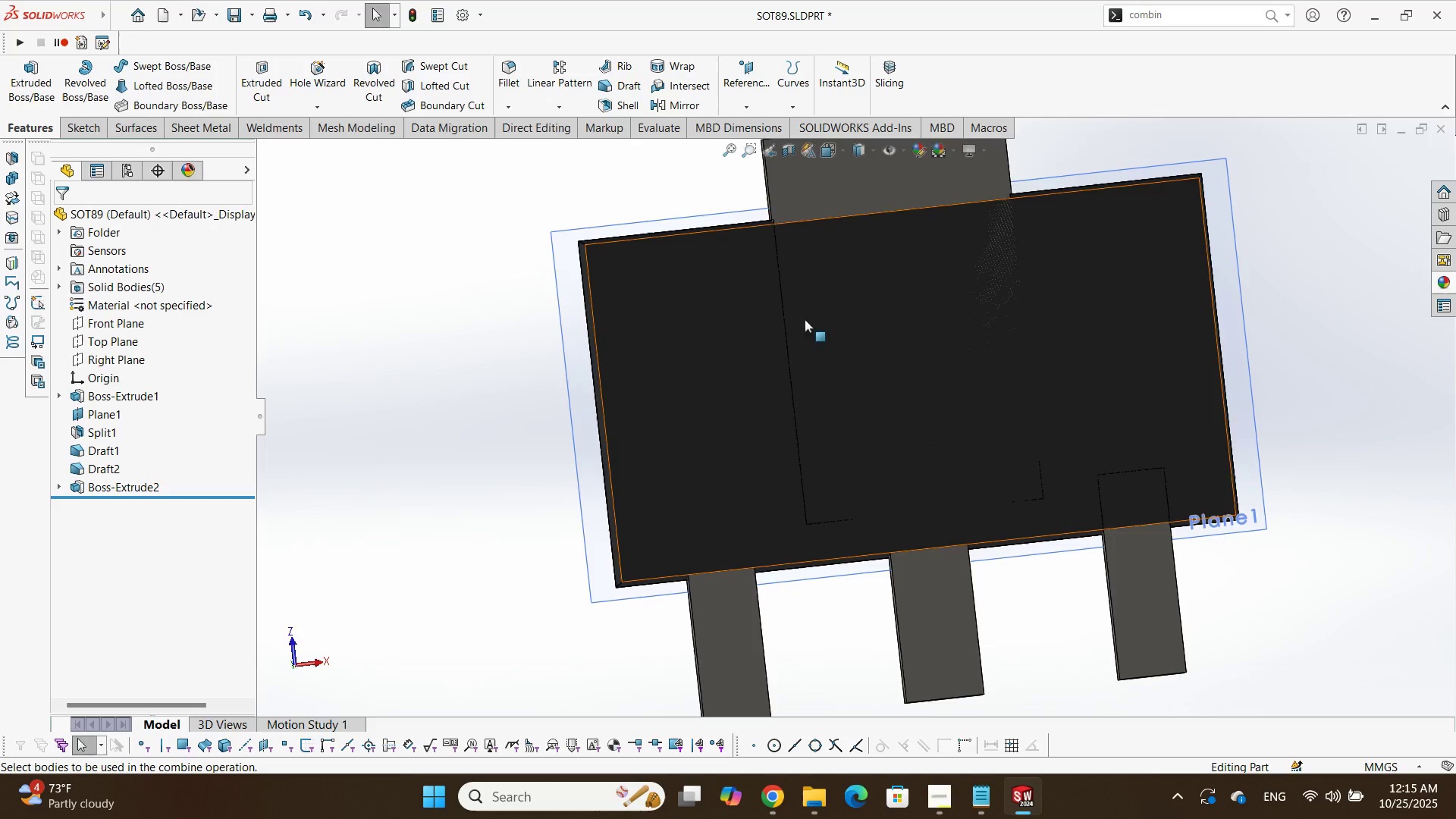 
left_click([654, 441])
 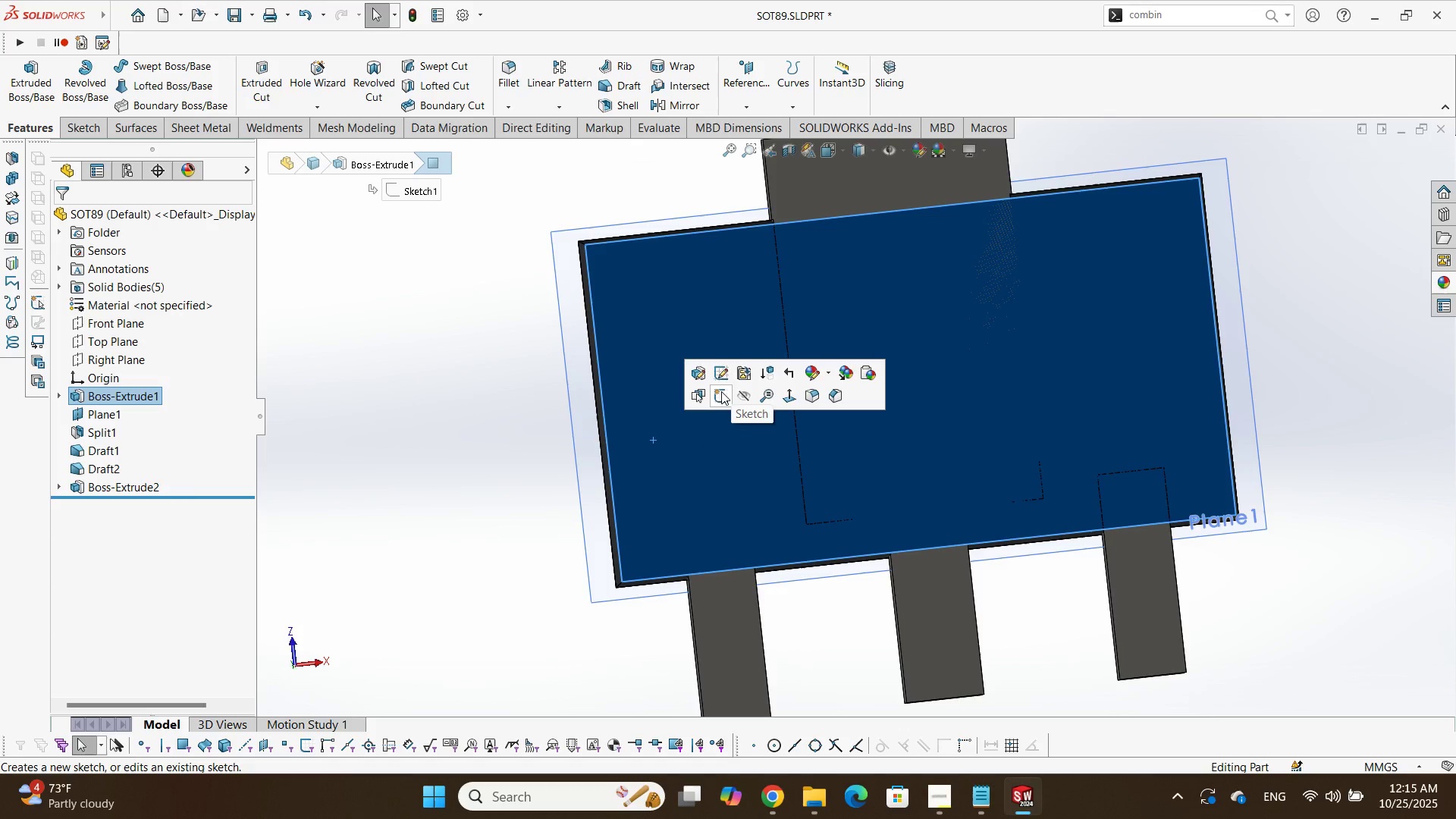 
scroll: coordinate [793, 466], scroll_direction: up, amount: 2.0
 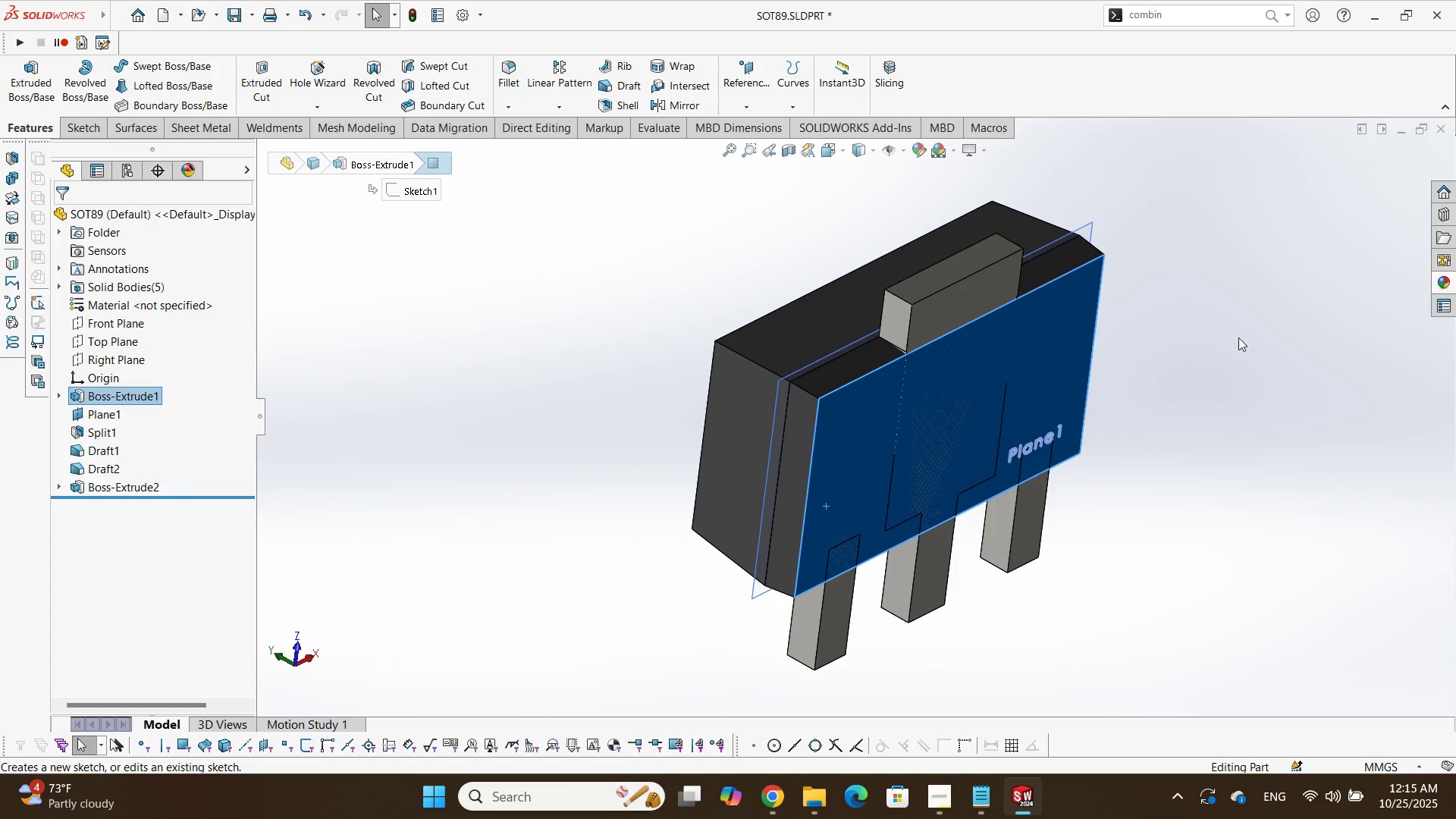 
scroll: coordinate [788, 381], scroll_direction: down, amount: 8.0
 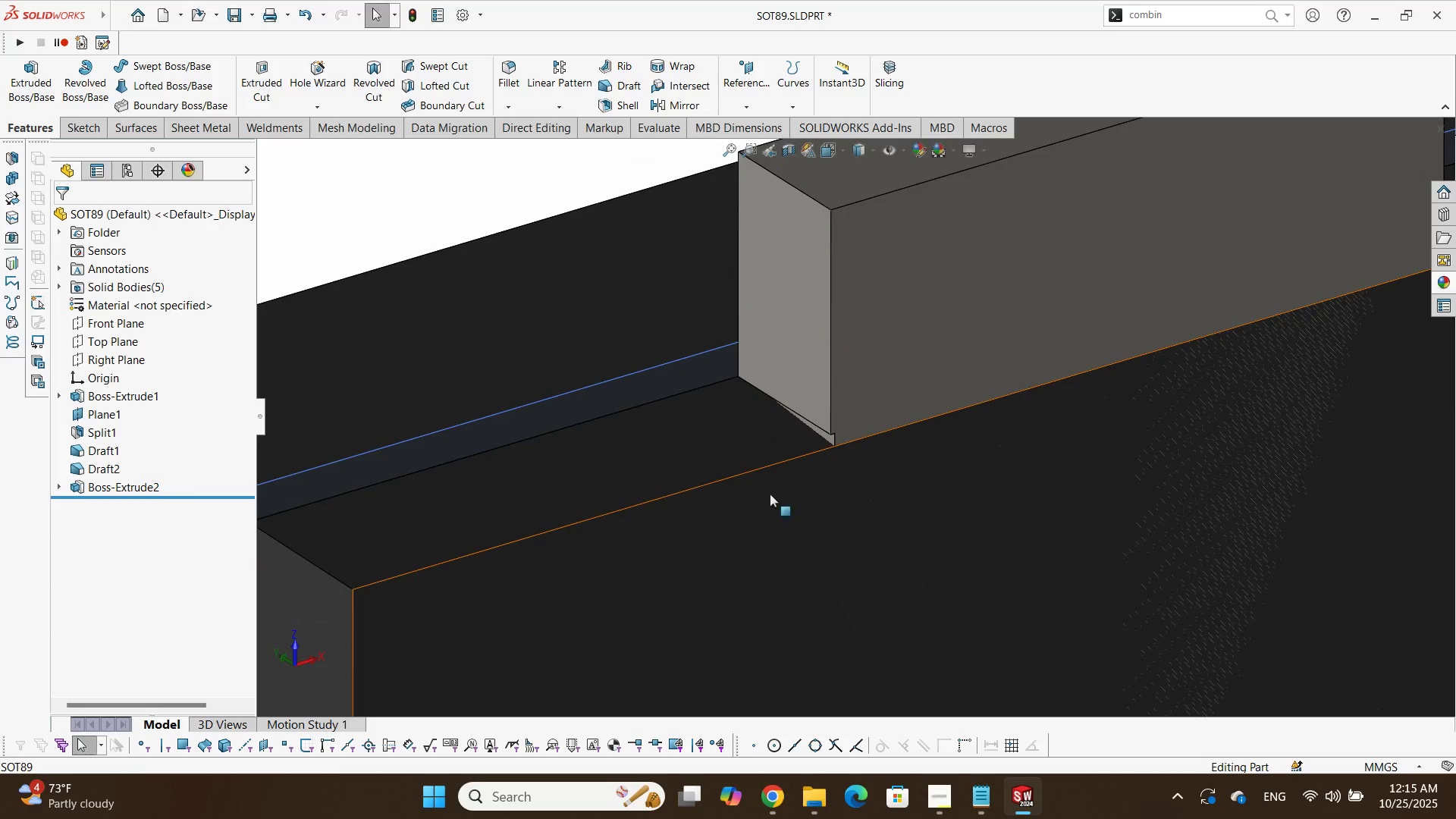 
left_click([748, 544])
 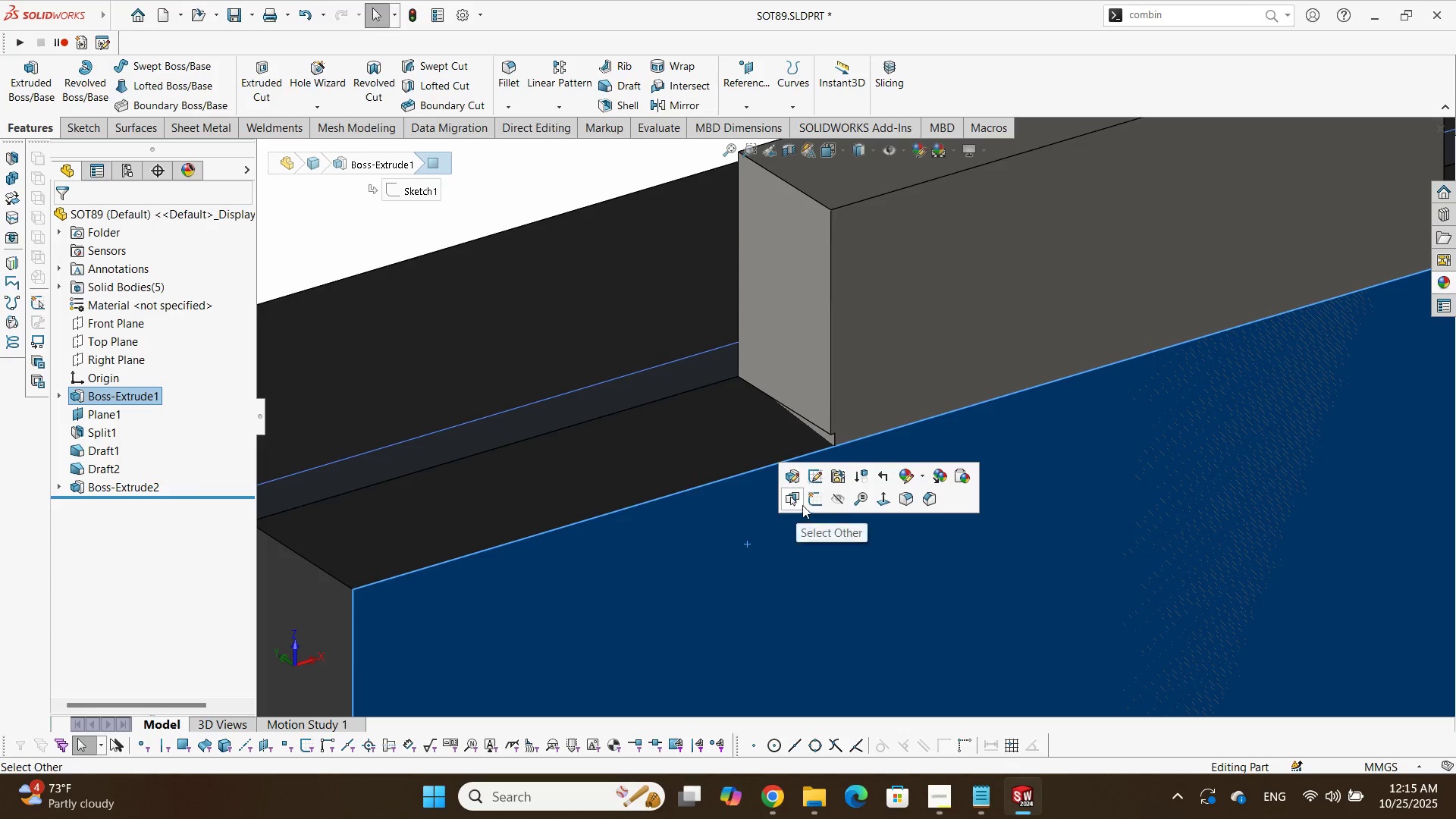 
left_click([808, 501])
 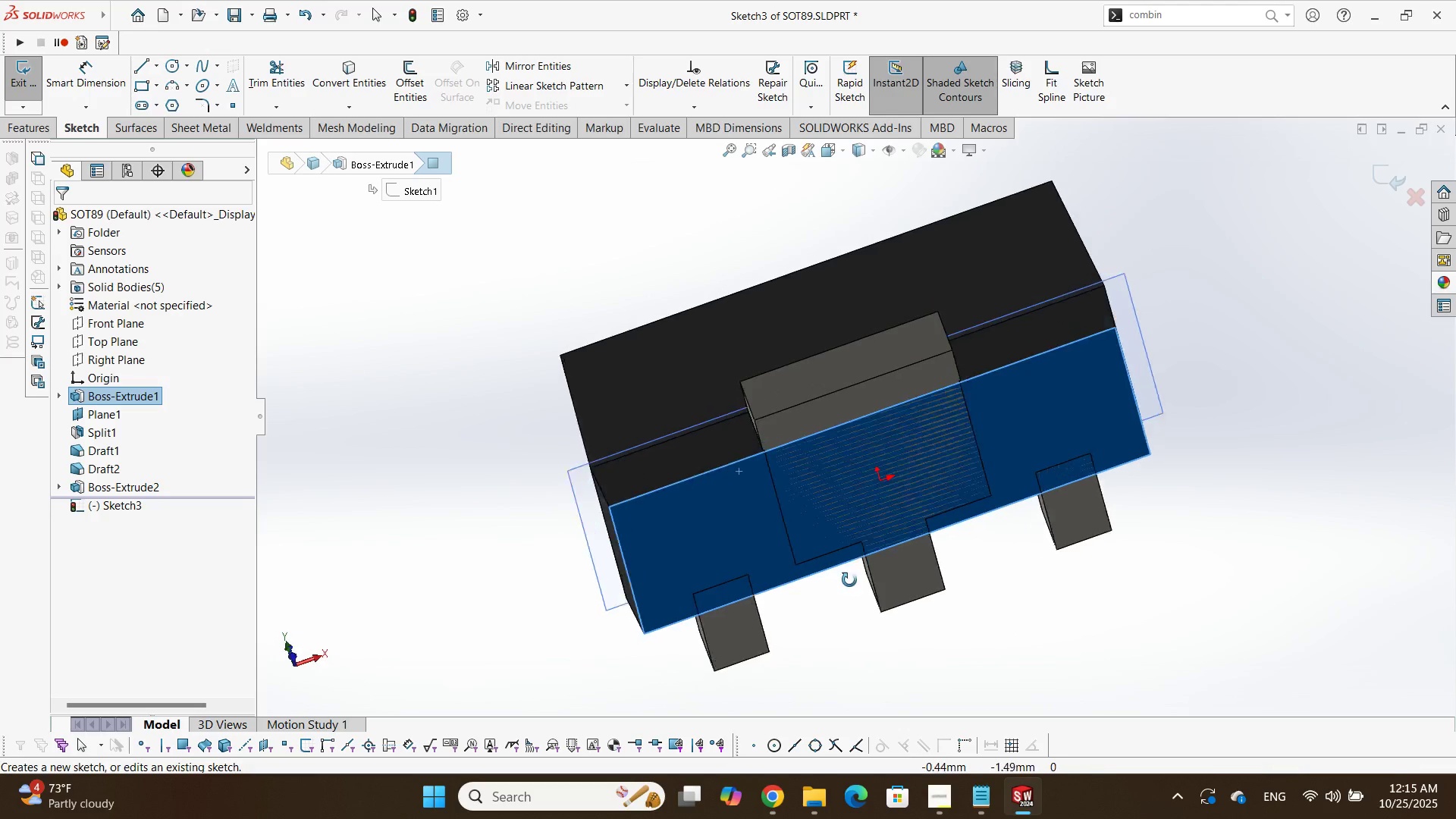 
scroll: coordinate [774, 525], scroll_direction: down, amount: 1.0
 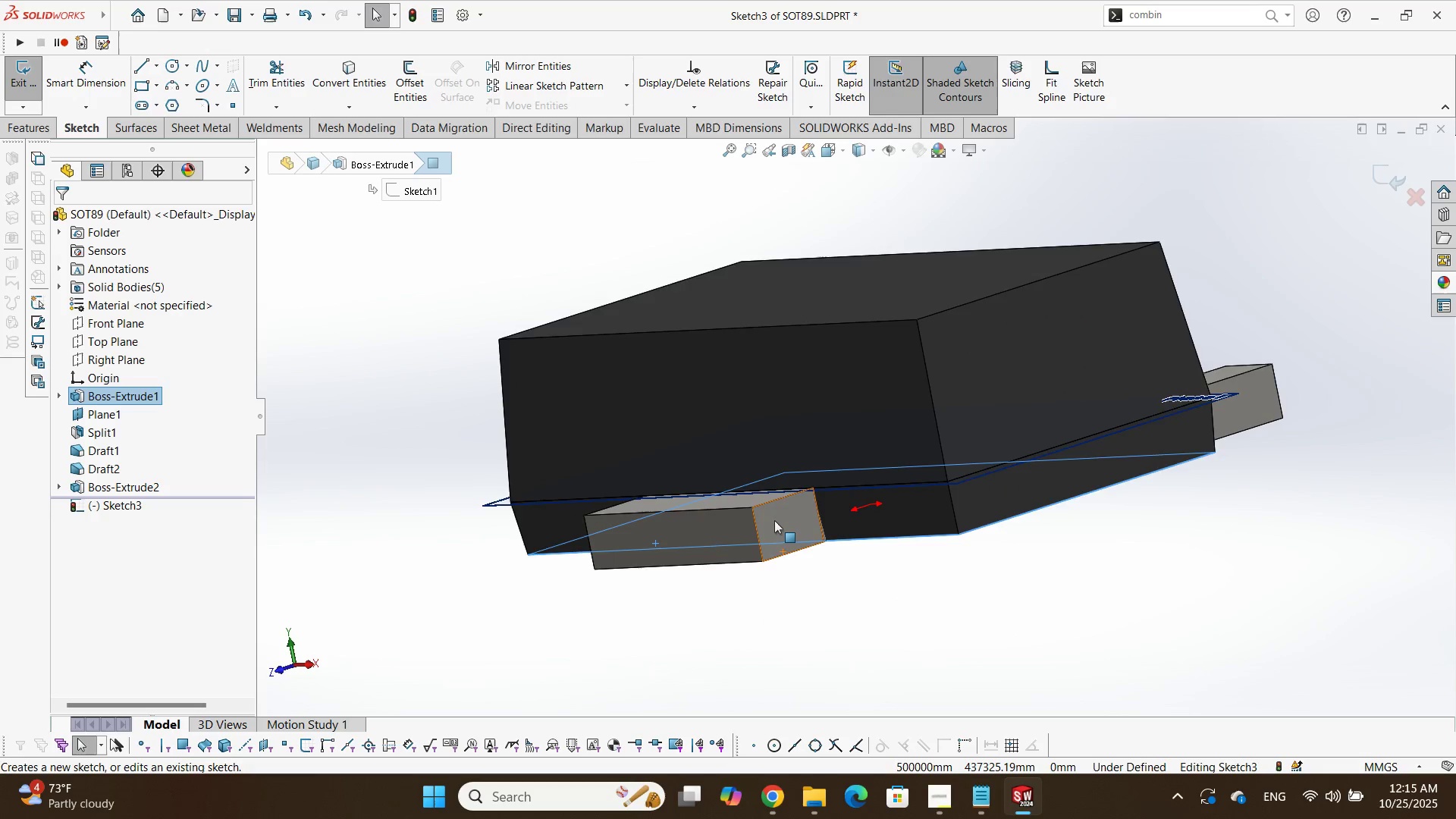 
key(Alt+AltLeft)
 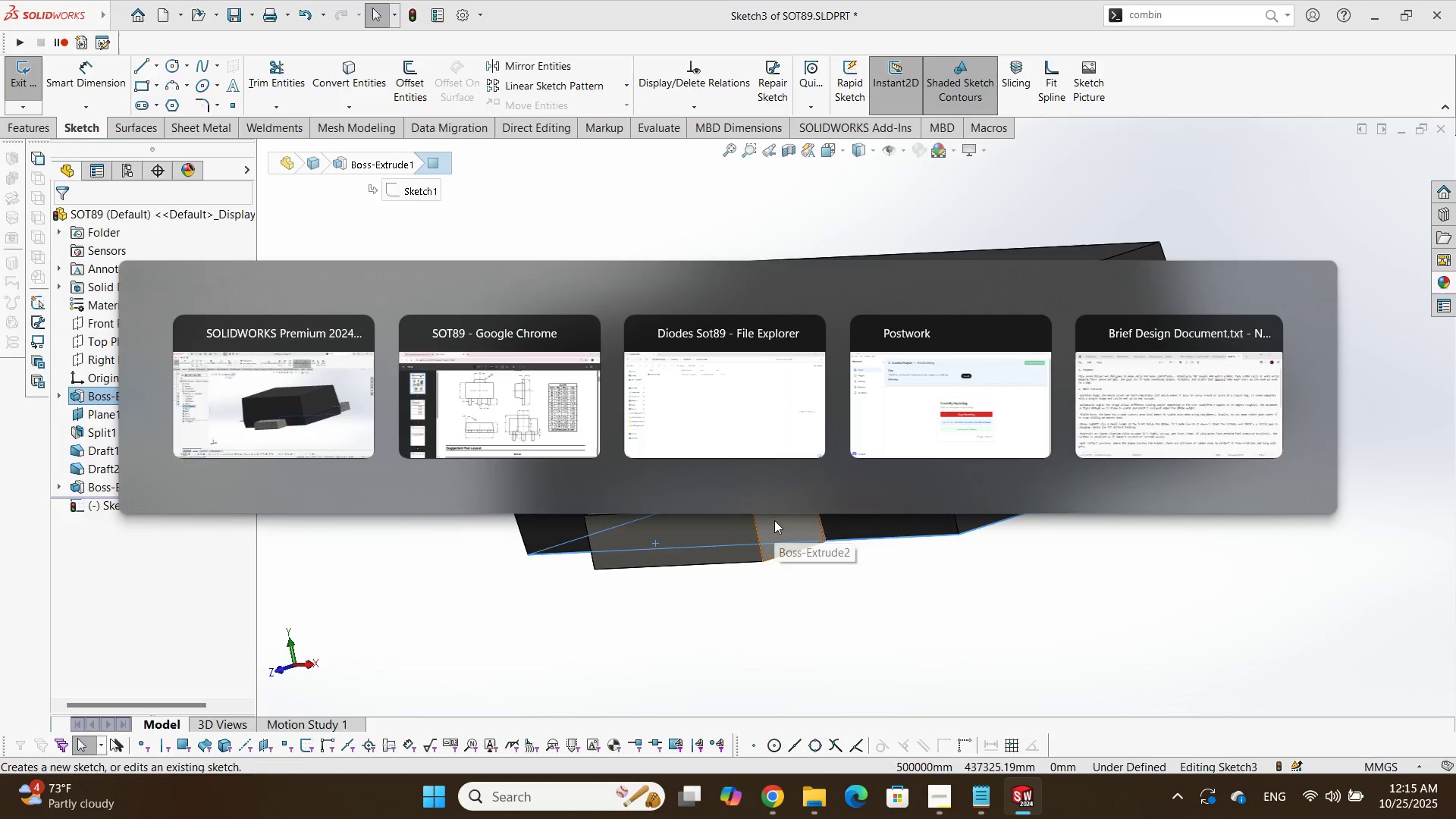 
key(Alt+Tab)
 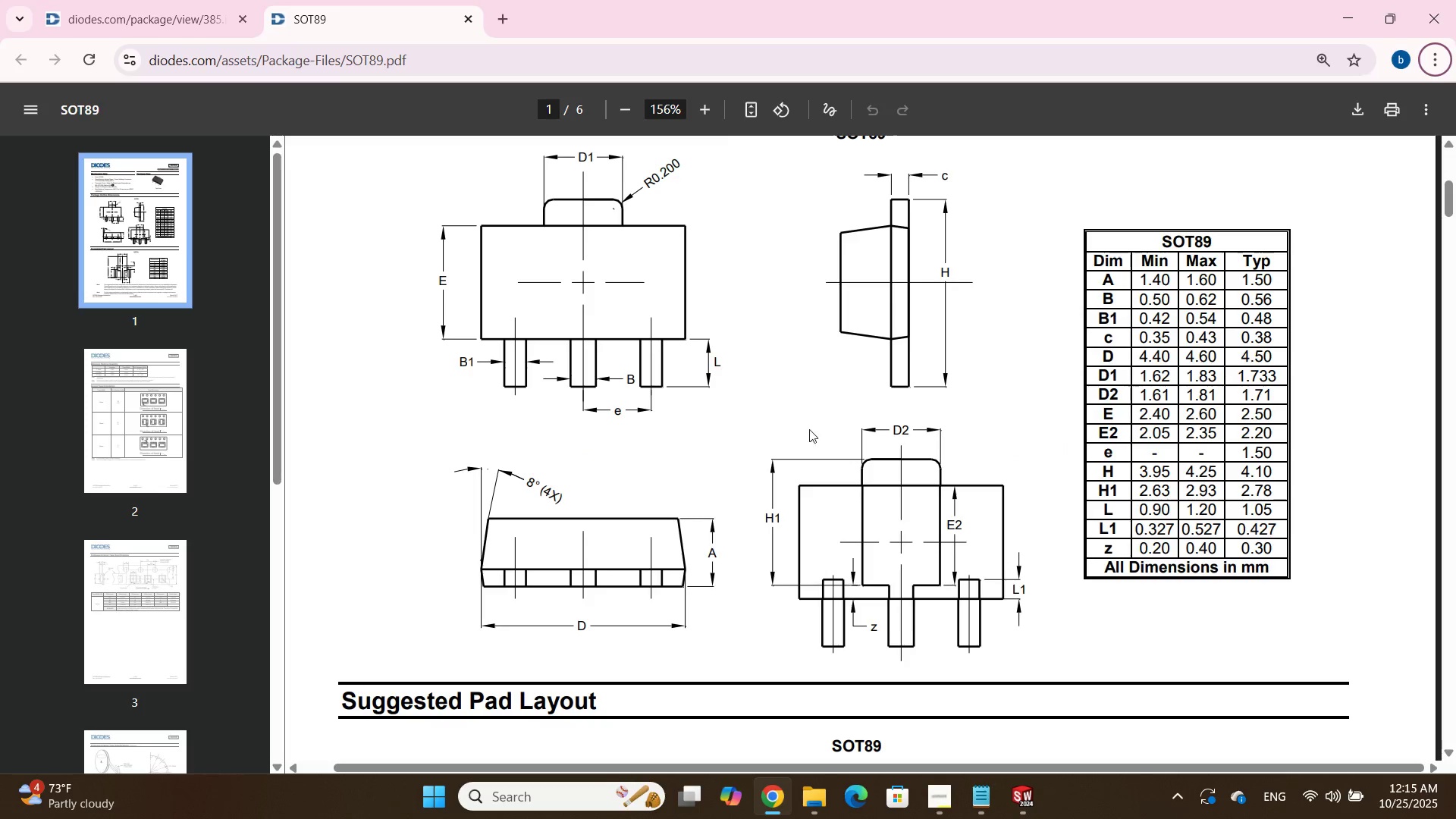 
scroll: coordinate [853, 331], scroll_direction: none, amount: 0.0
 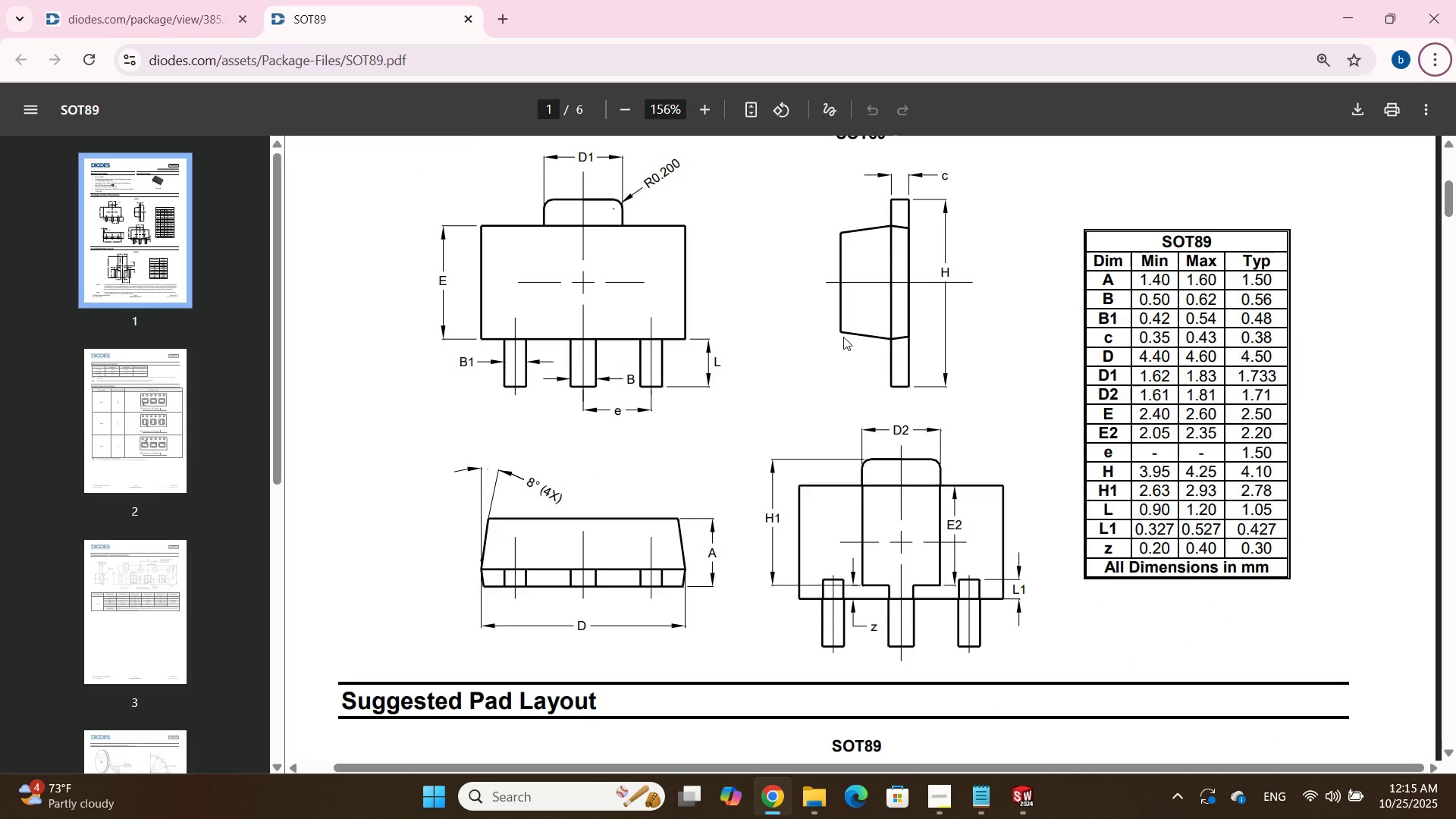 
key(Alt+AltLeft)
 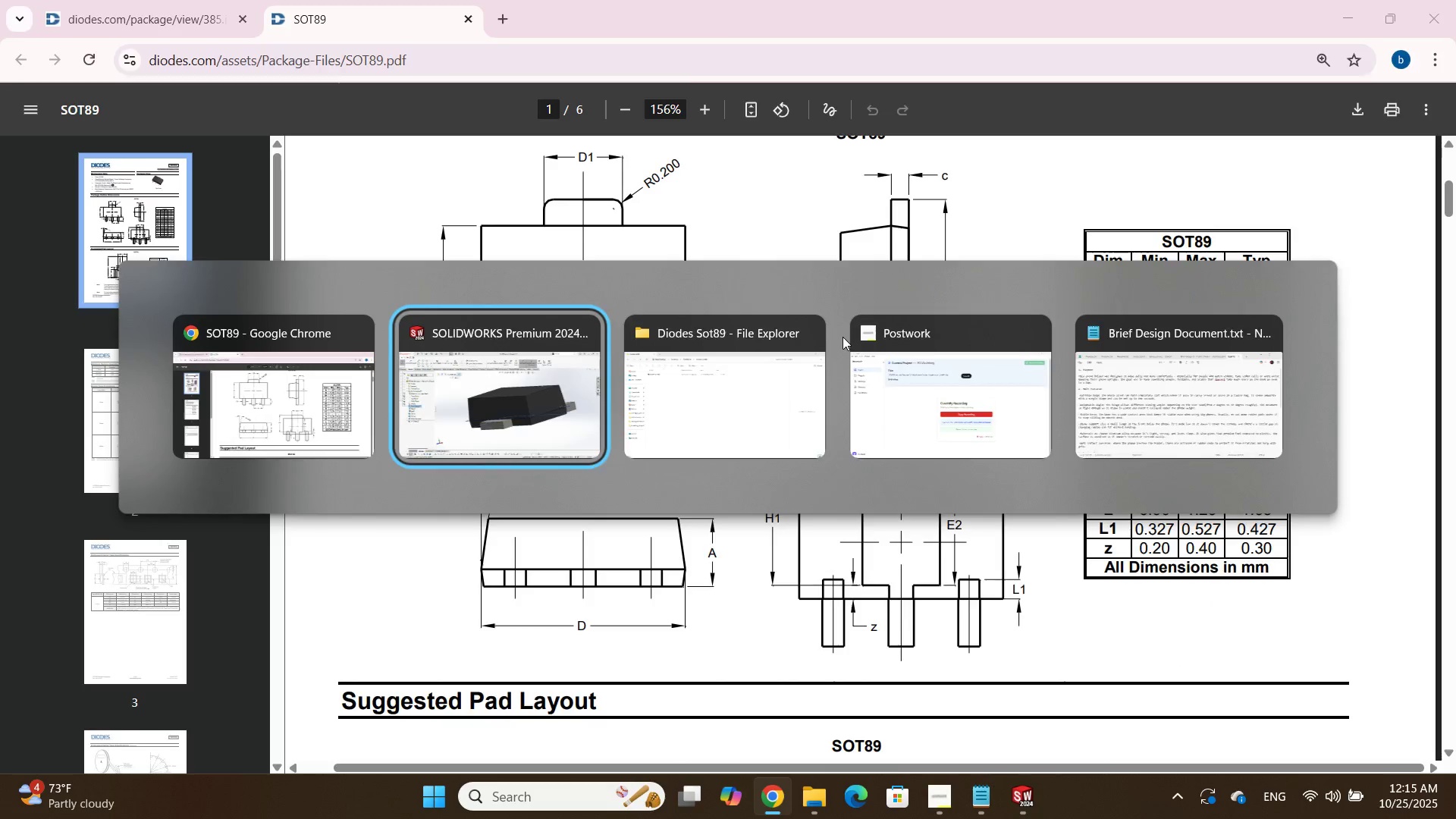 
key(Alt+Tab)
 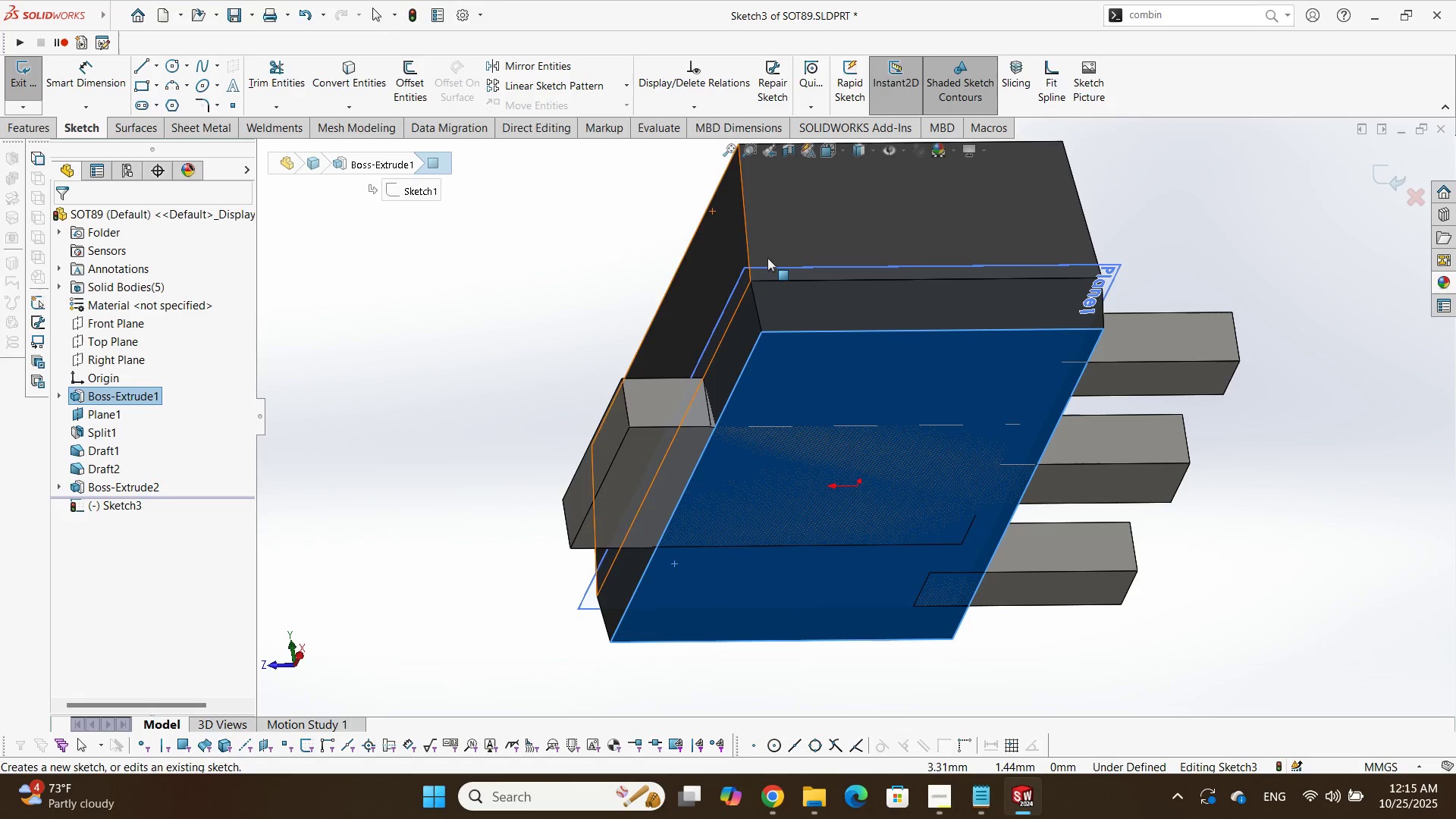 
left_click([448, 294])
 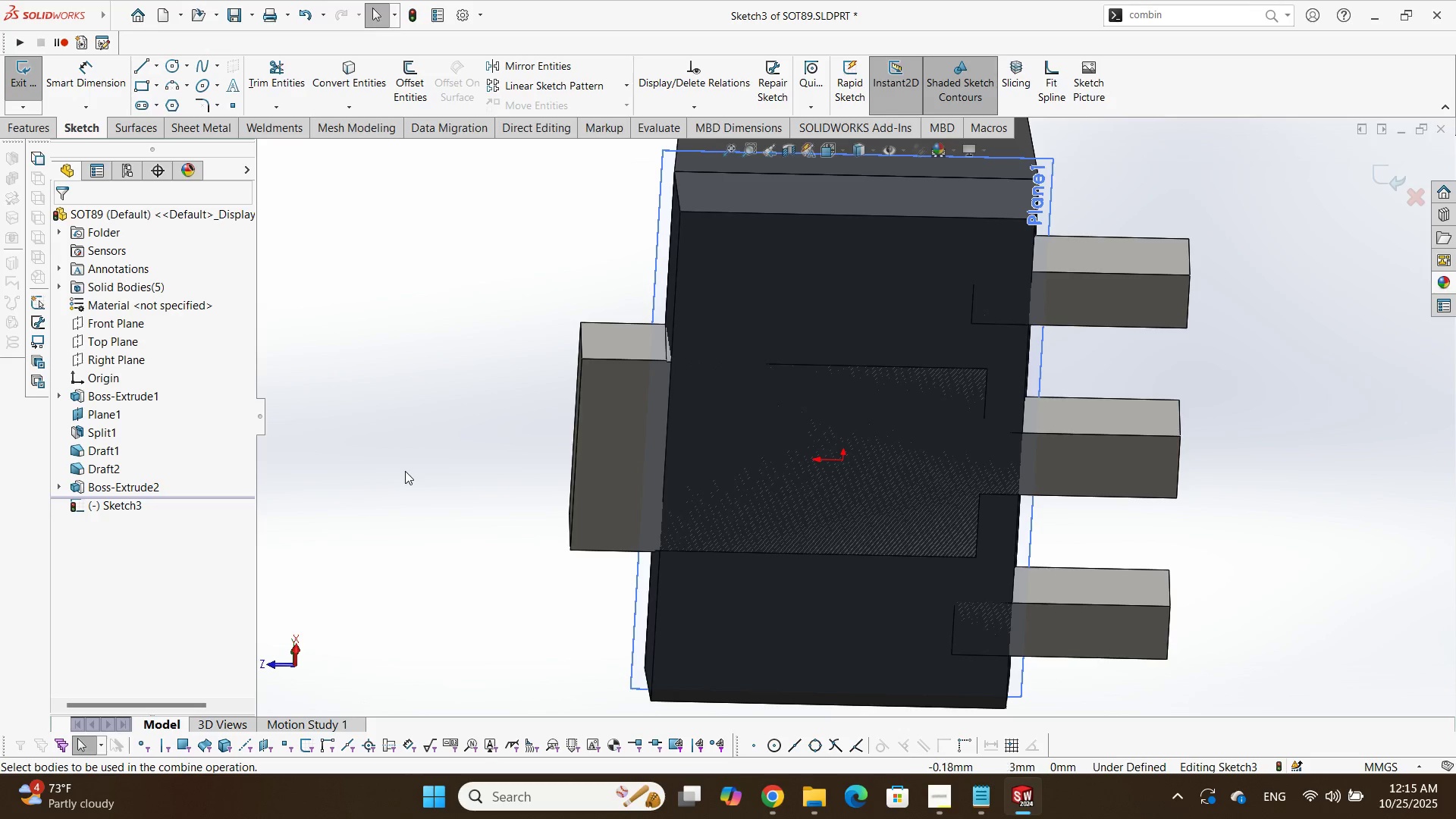 
wait(8.32)
 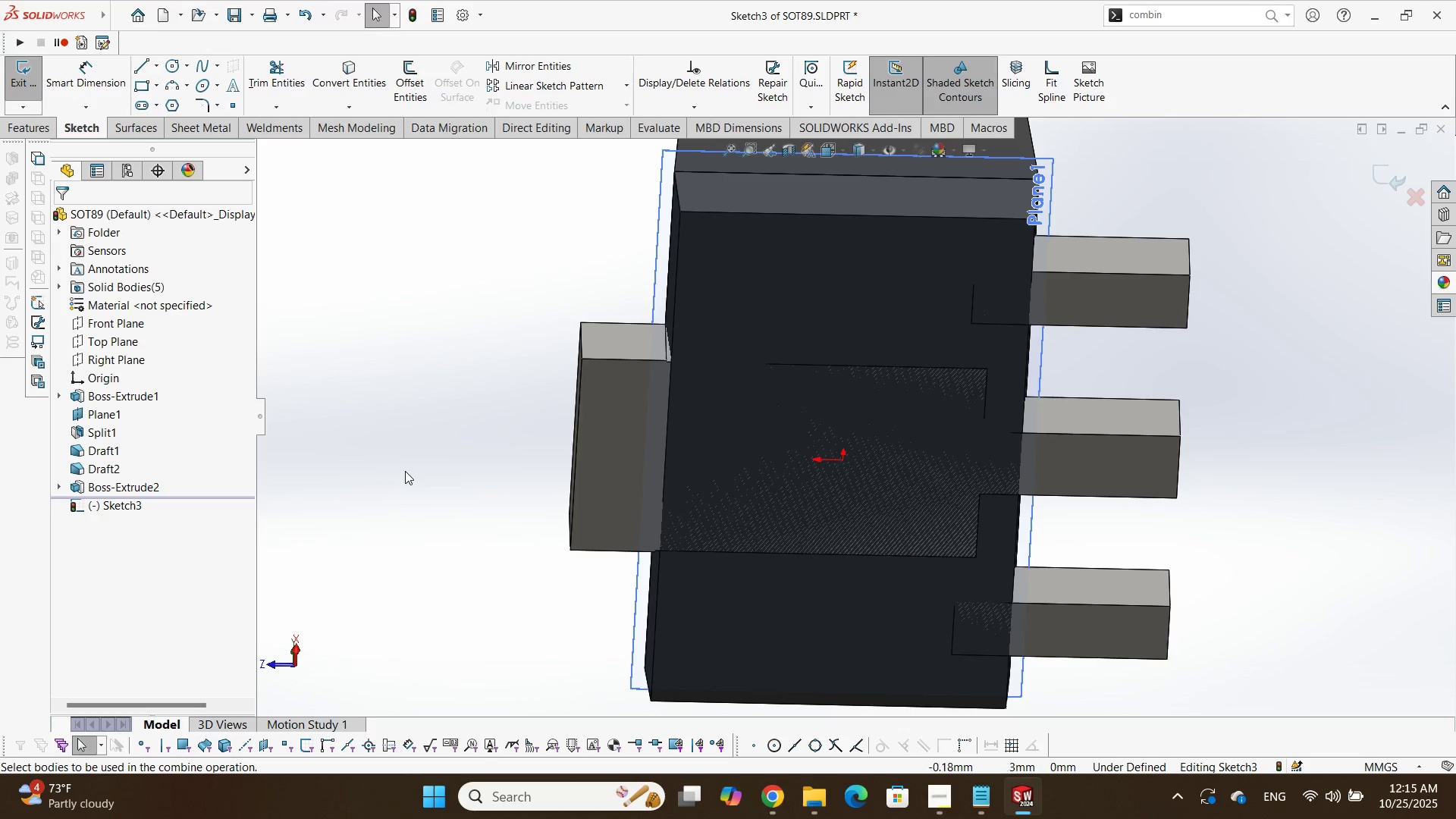 
left_click([849, 251])
 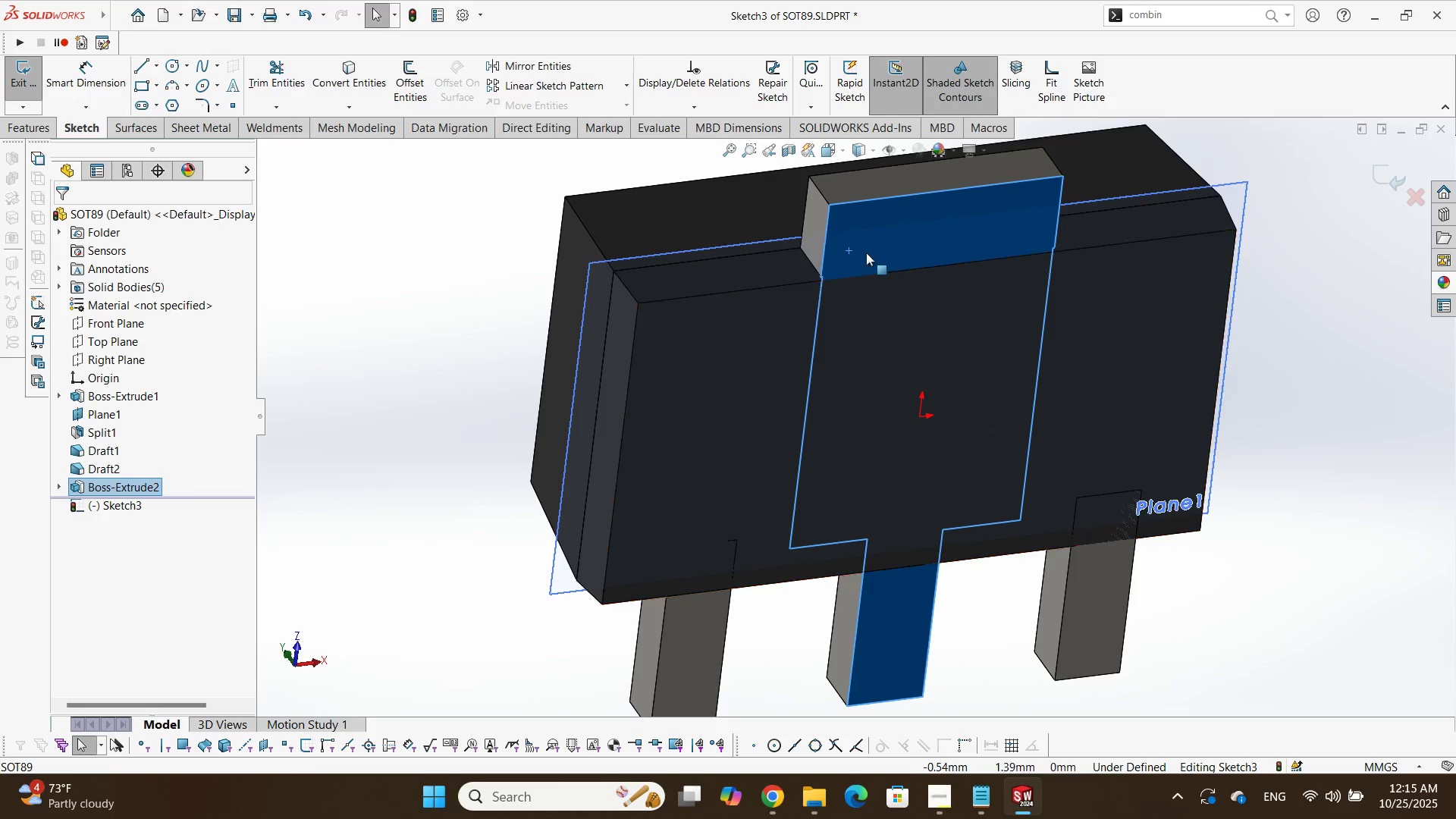 
left_click([865, 250])
 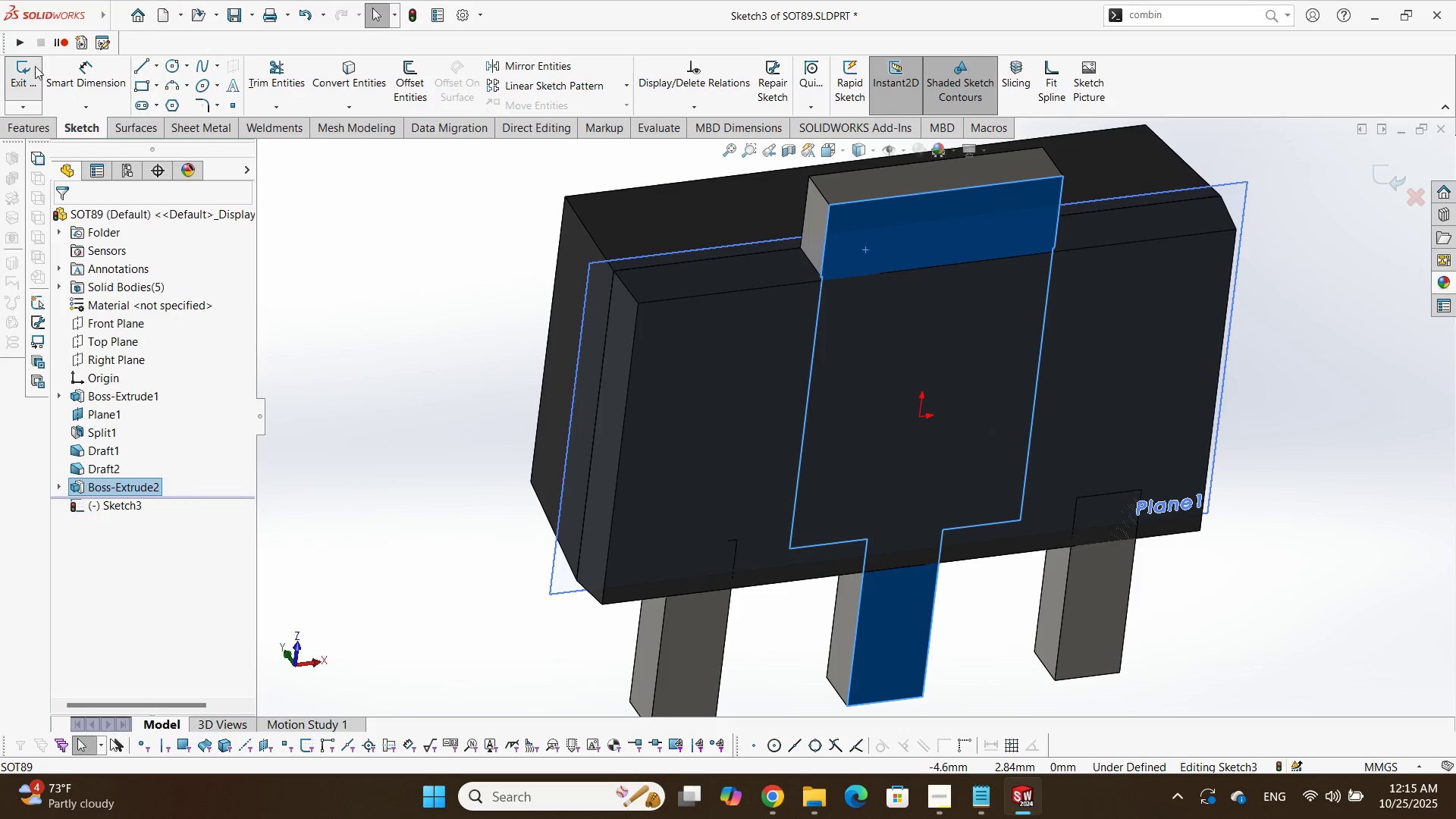 
left_click([33, 74])
 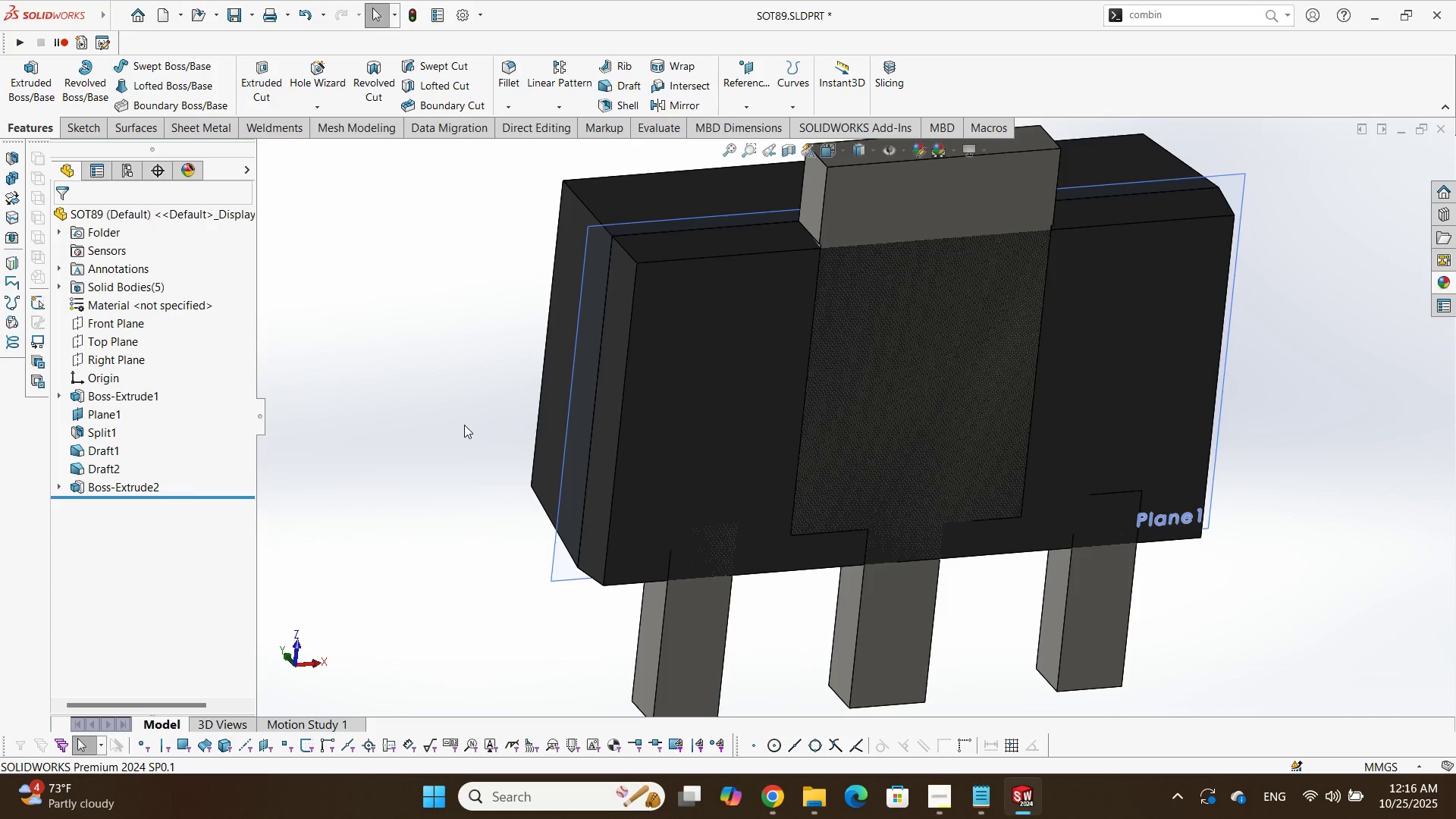 
key(Alt+AltLeft)
 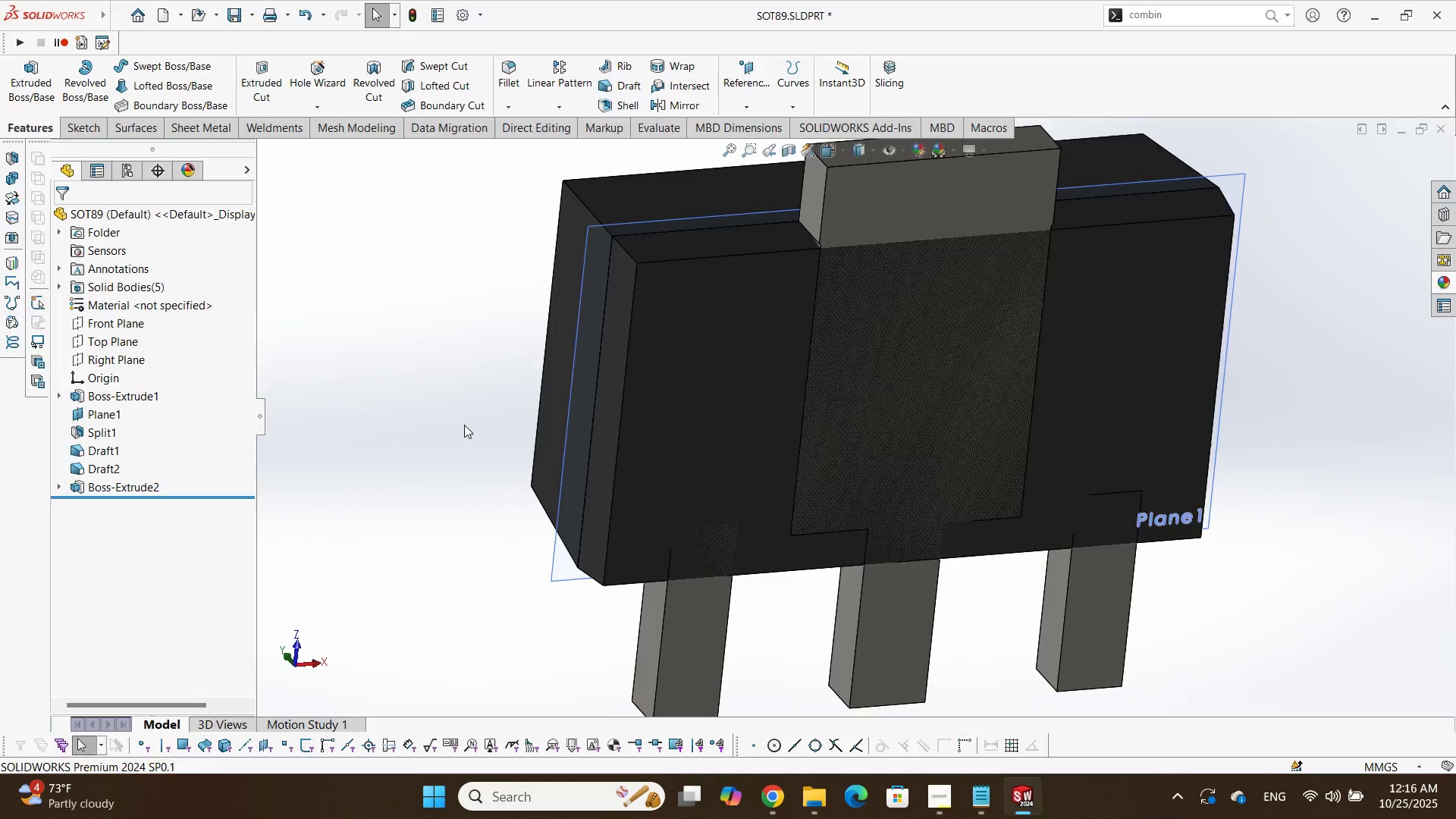 
key(Alt+Tab)
 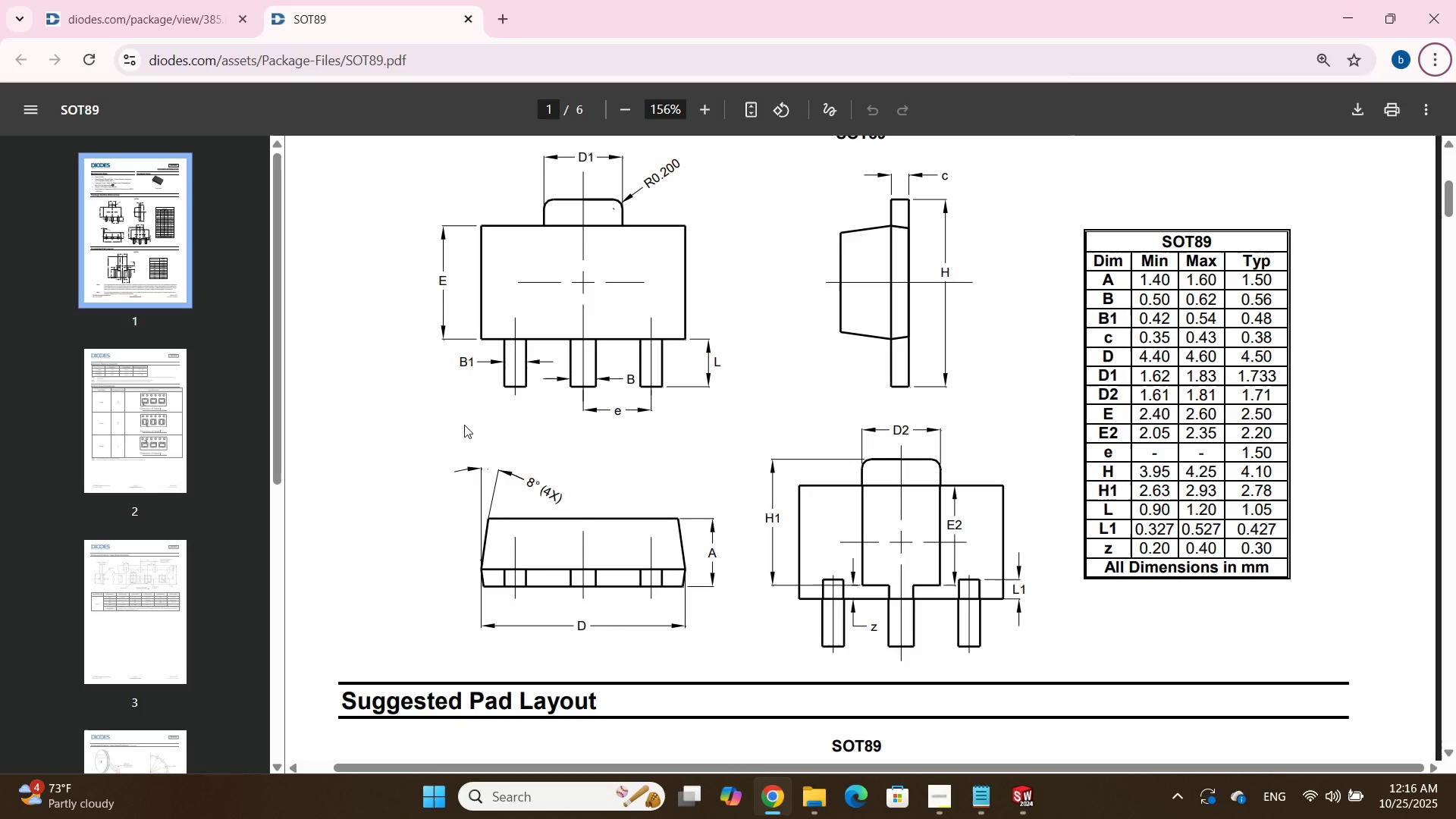 
scroll: coordinate [519, 386], scroll_direction: up, amount: 5.0
 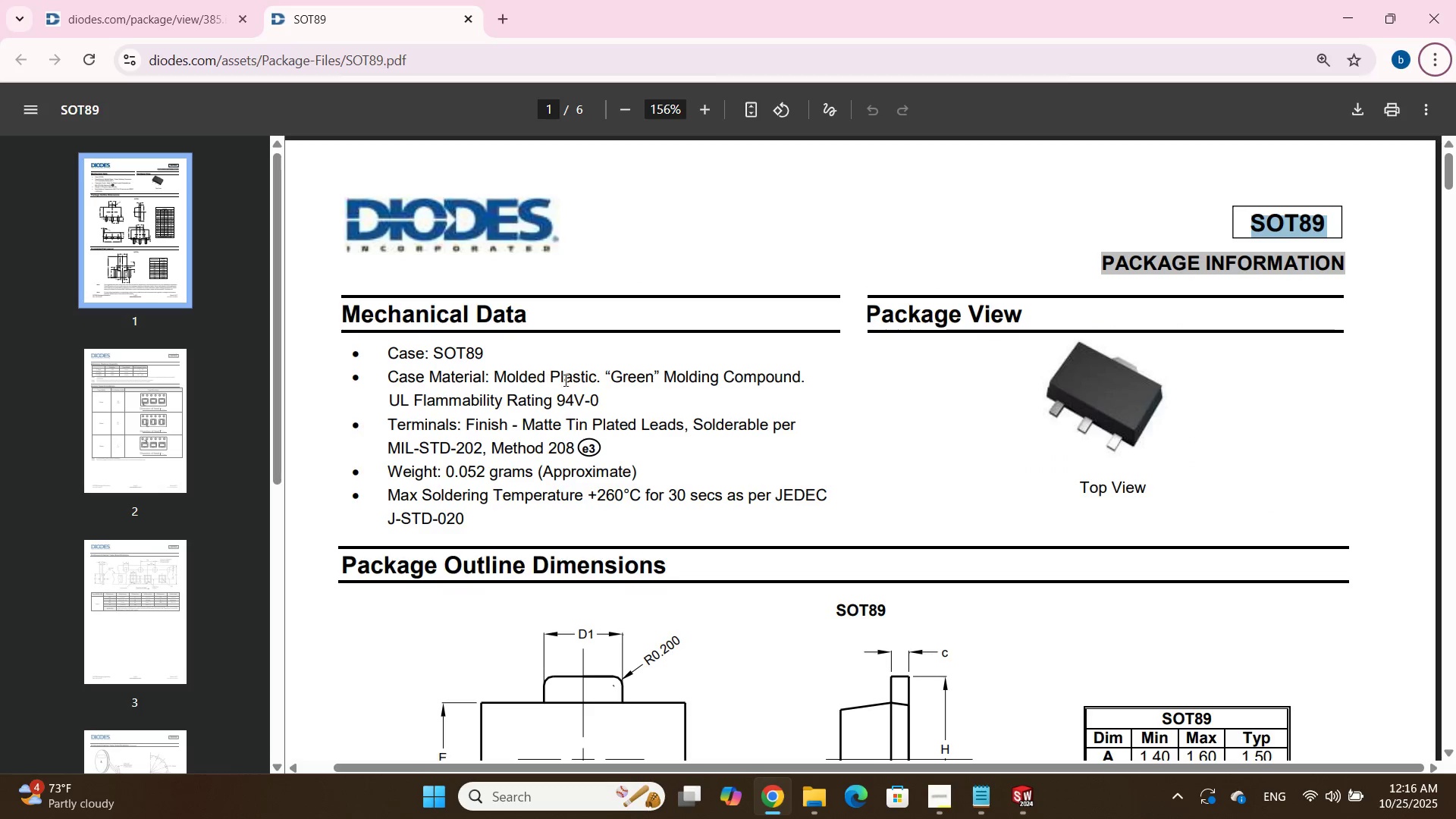 
scroll: coordinate [667, 372], scroll_direction: down, amount: 2.0
 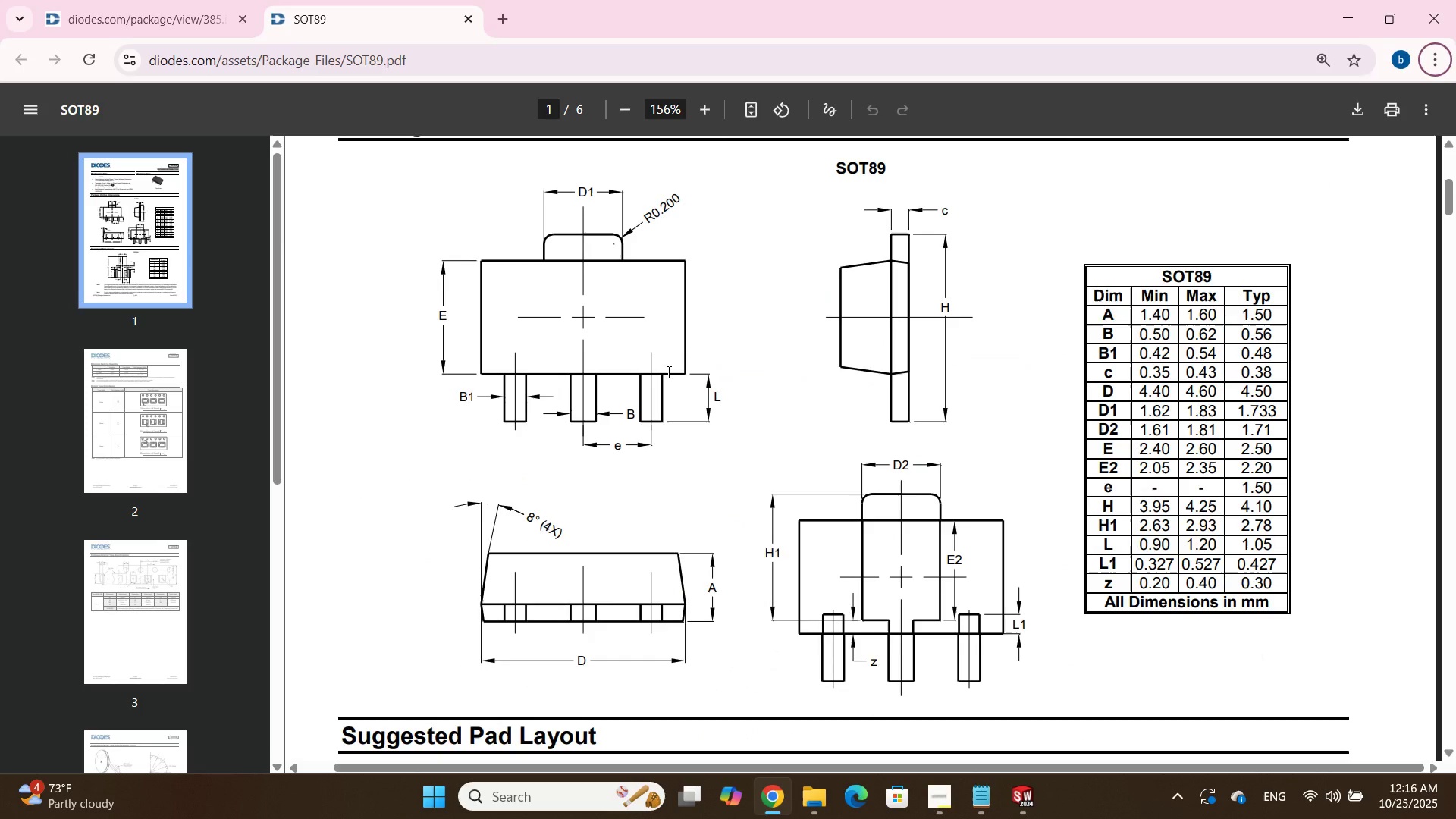 
key(Alt+Tab)
 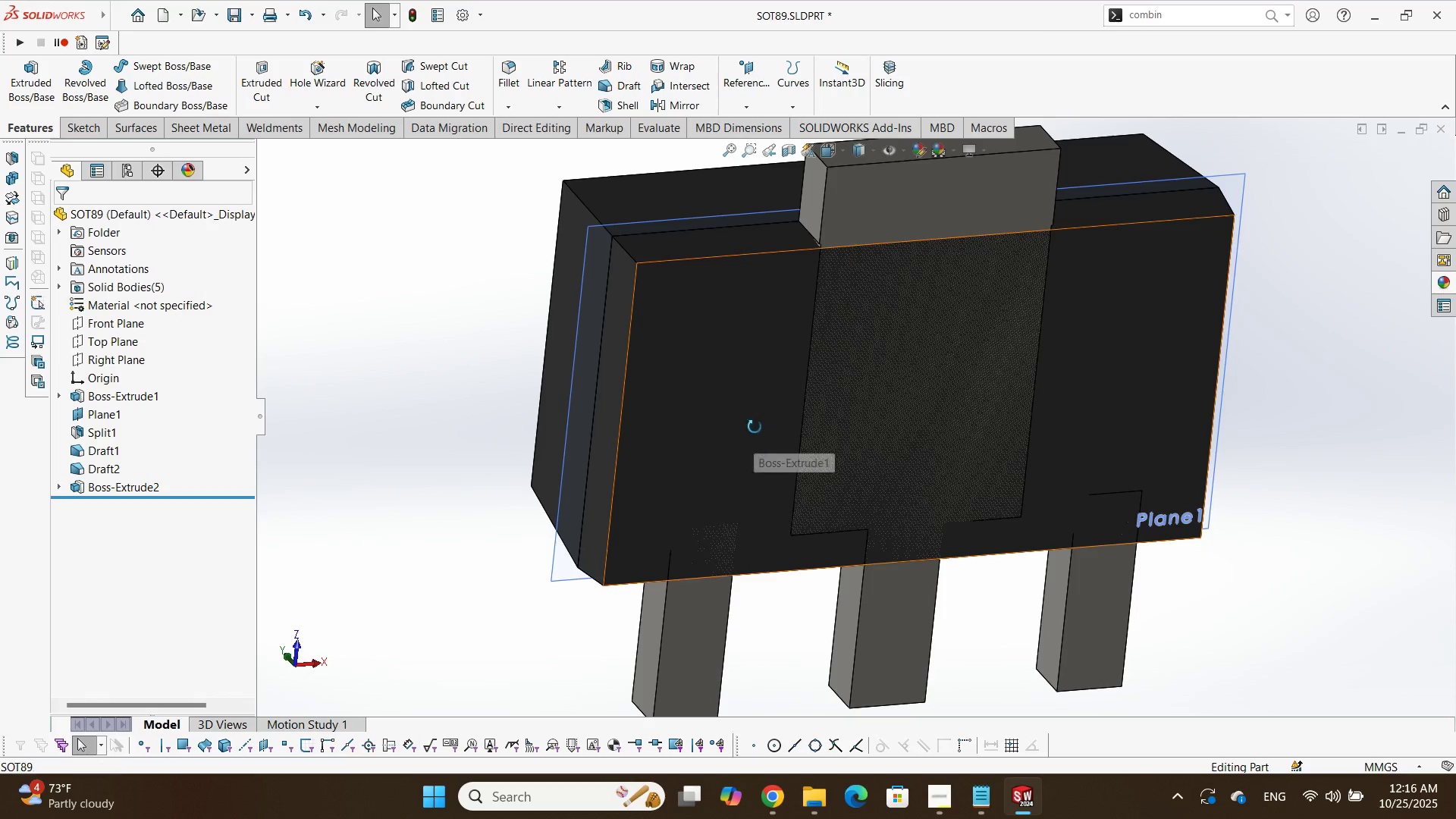 
key(Alt+AltLeft)
 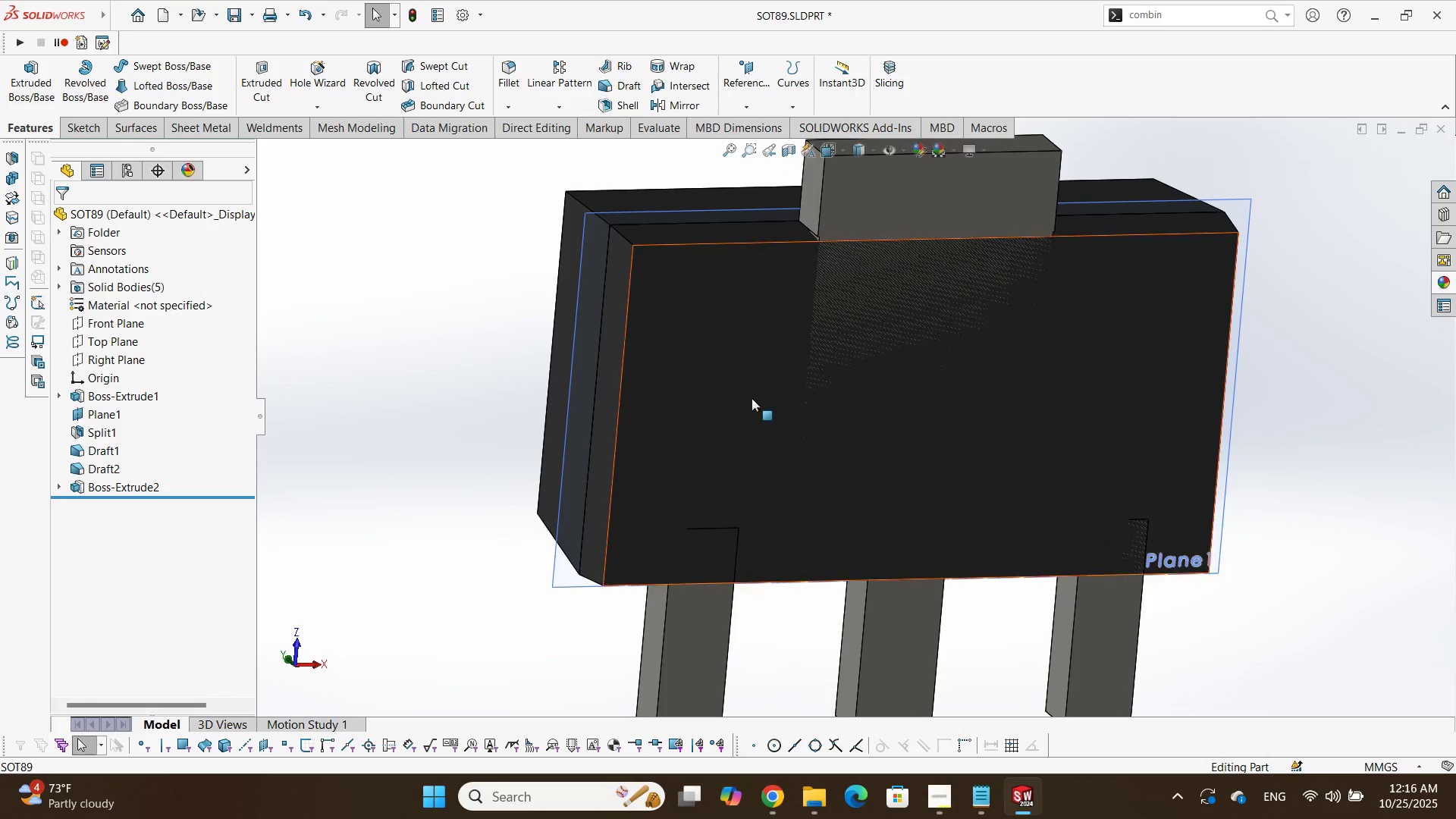 
key(Alt+Tab)
 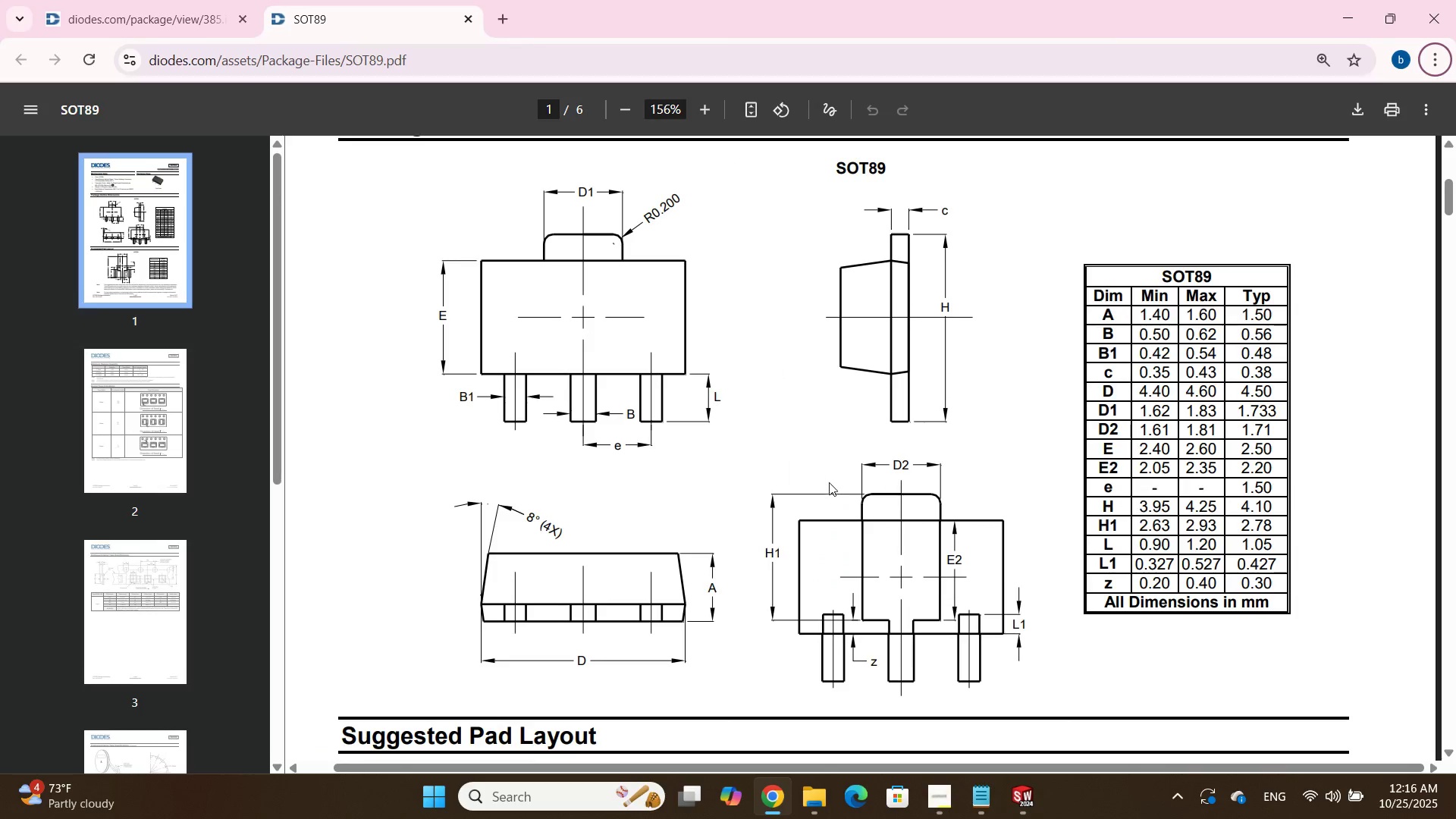 
key(Alt+AltLeft)
 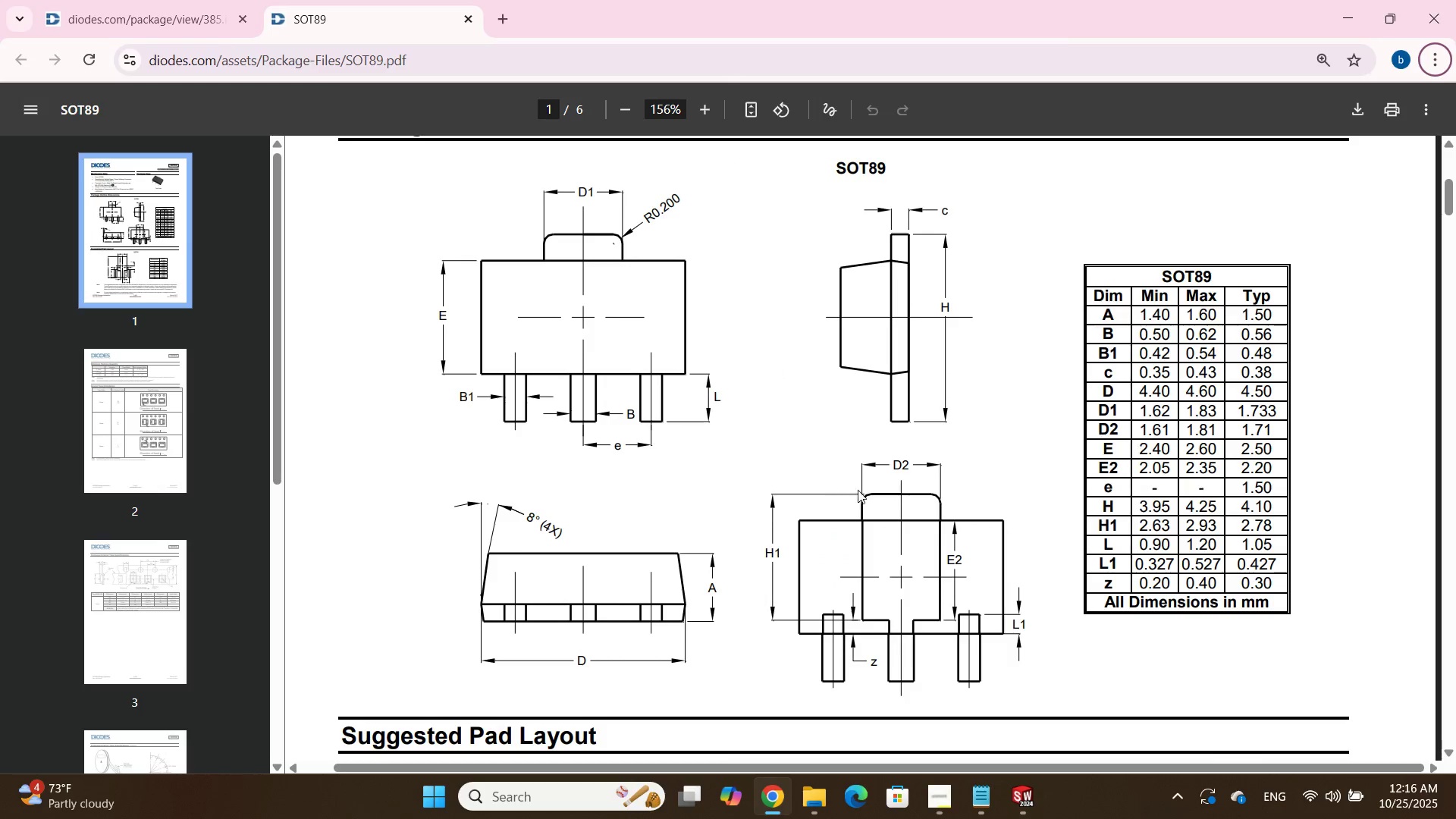 
key(Alt+Tab)
 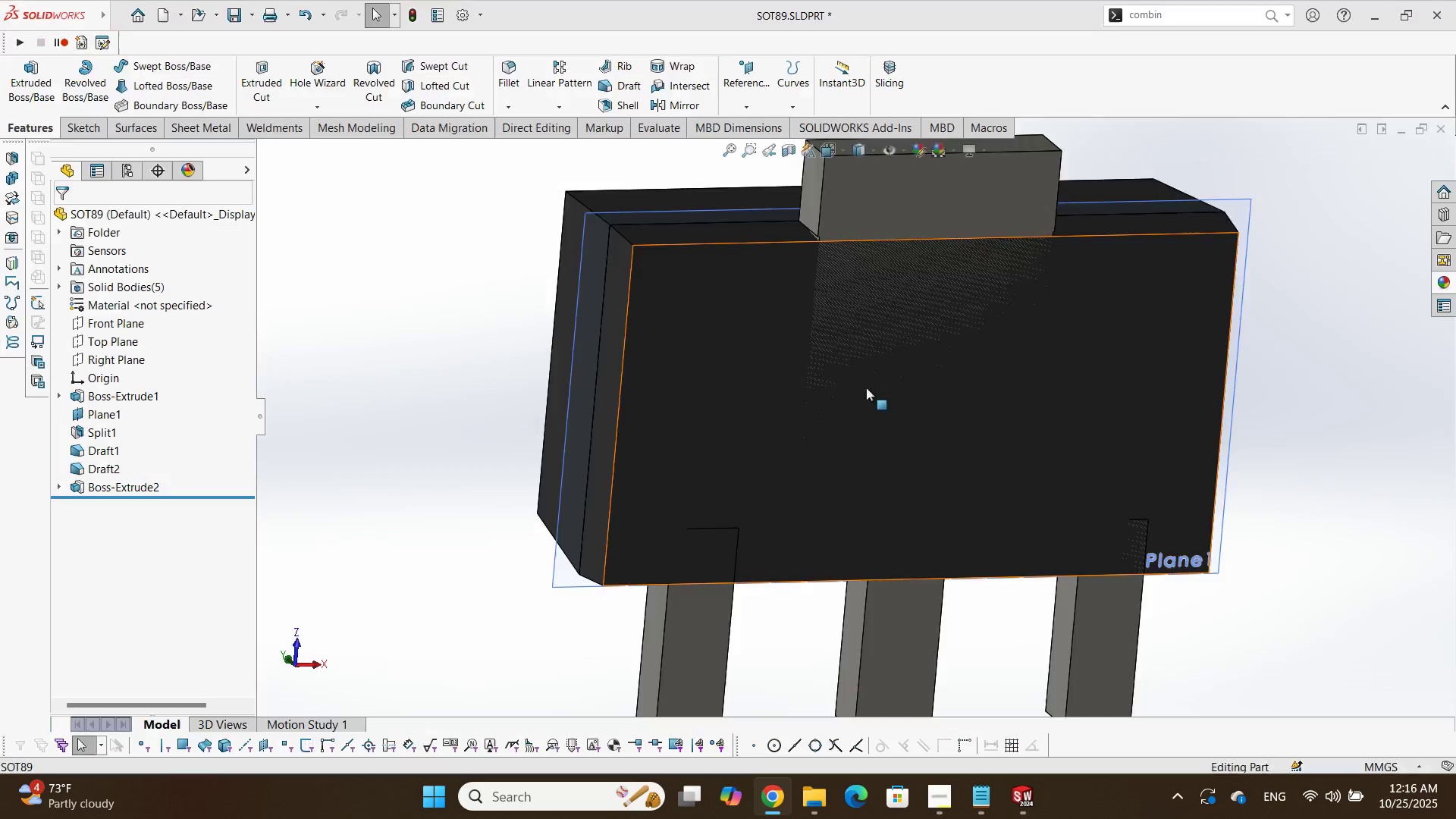 
scroll: coordinate [886, 324], scroll_direction: up, amount: 2.0
 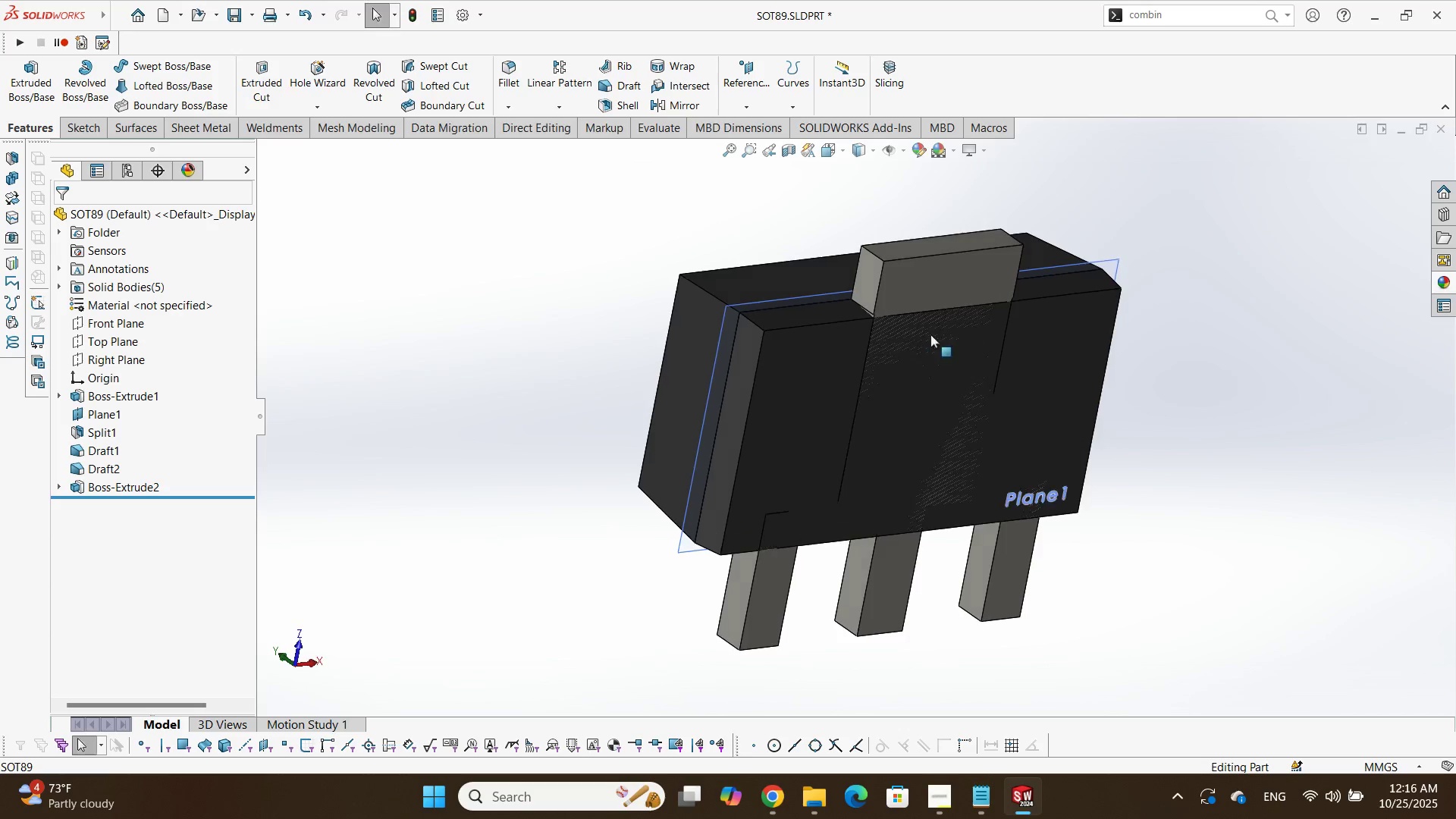 
scroll: coordinate [927, 279], scroll_direction: down, amount: 1.0
 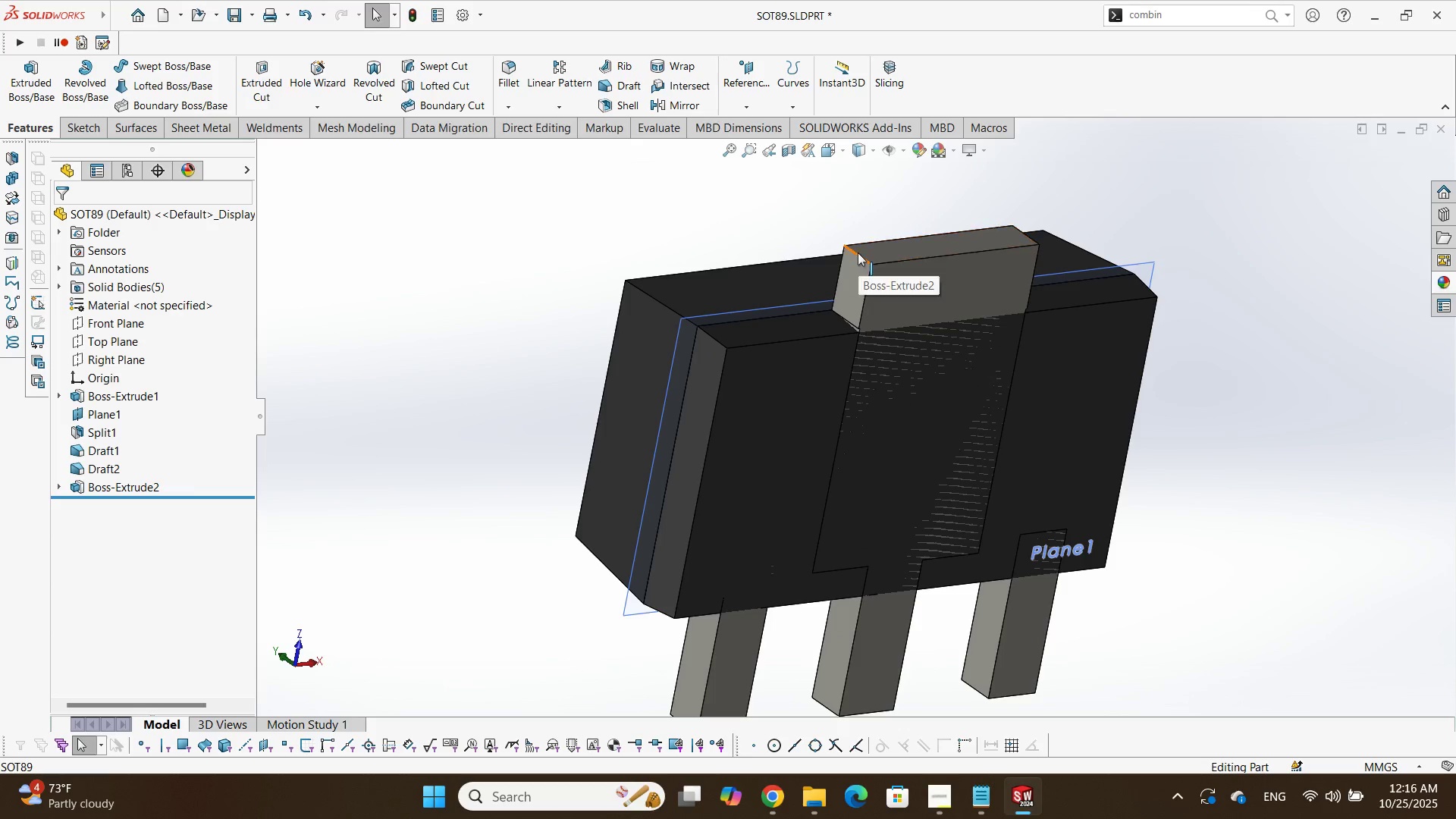 
left_click([858, 253])
 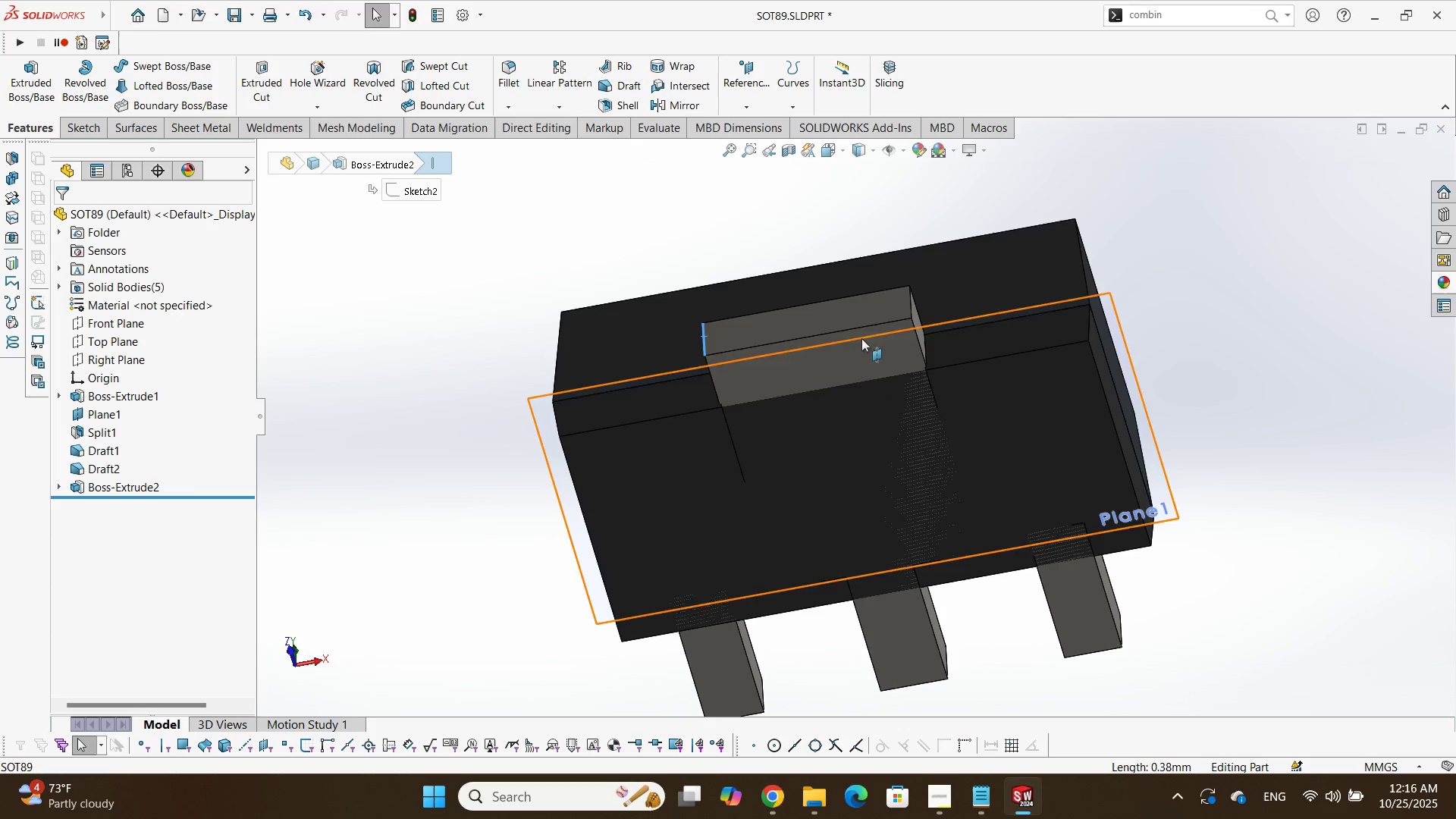 
hold_key(key=ControlLeft, duration=1.32)
left_click([911, 313])
 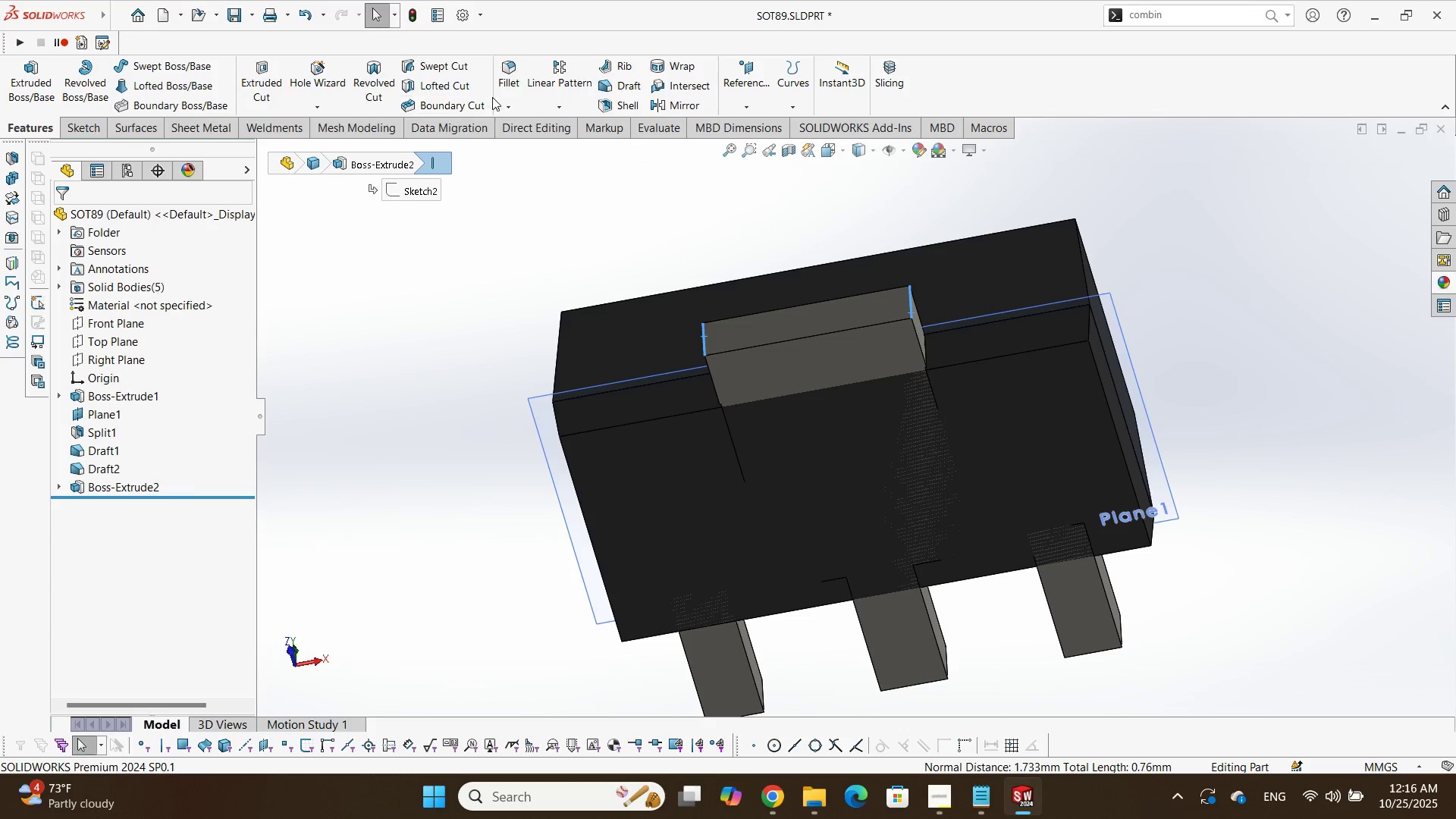 
left_click([505, 84])
 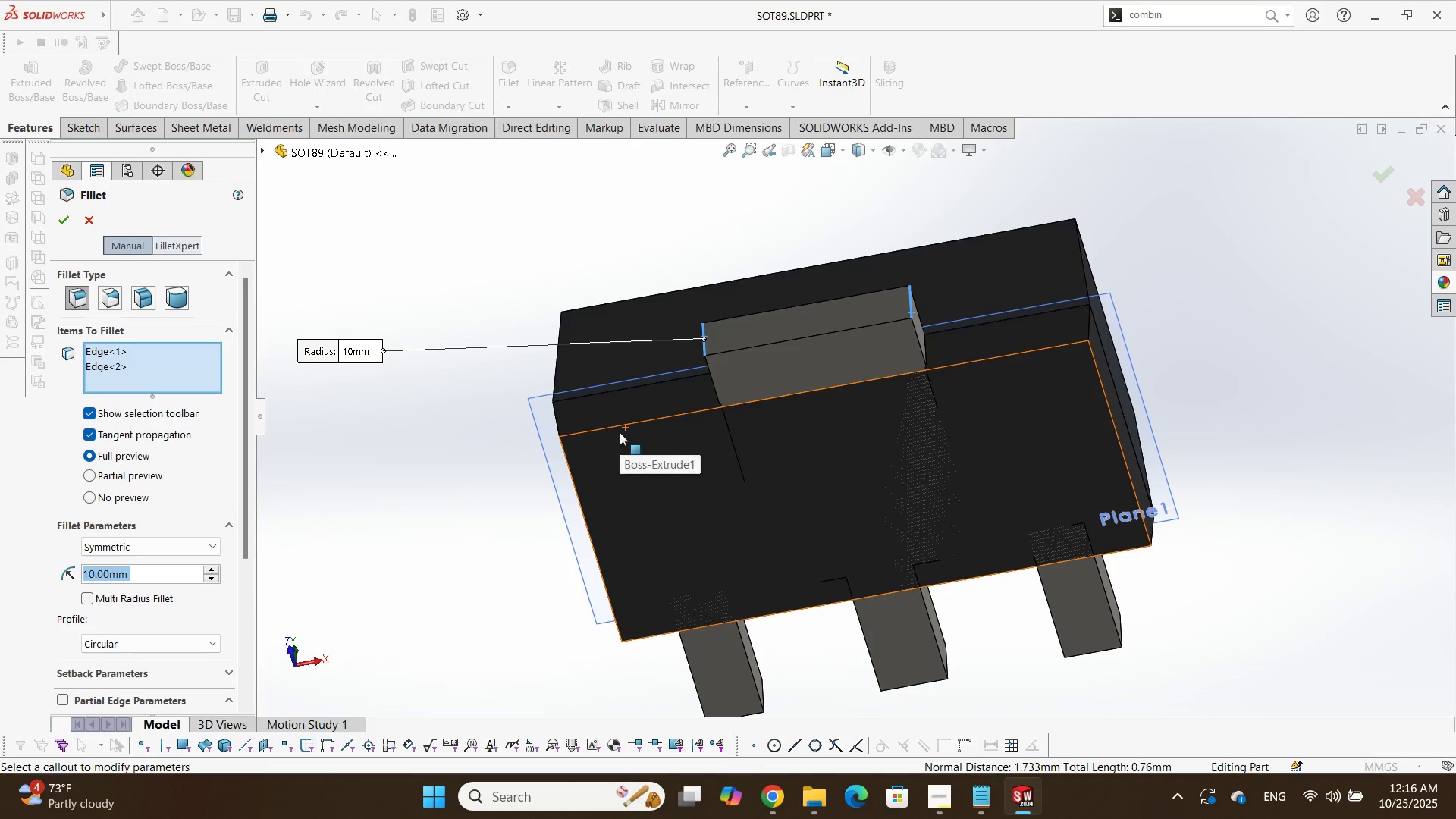 
key(Numpad0)
 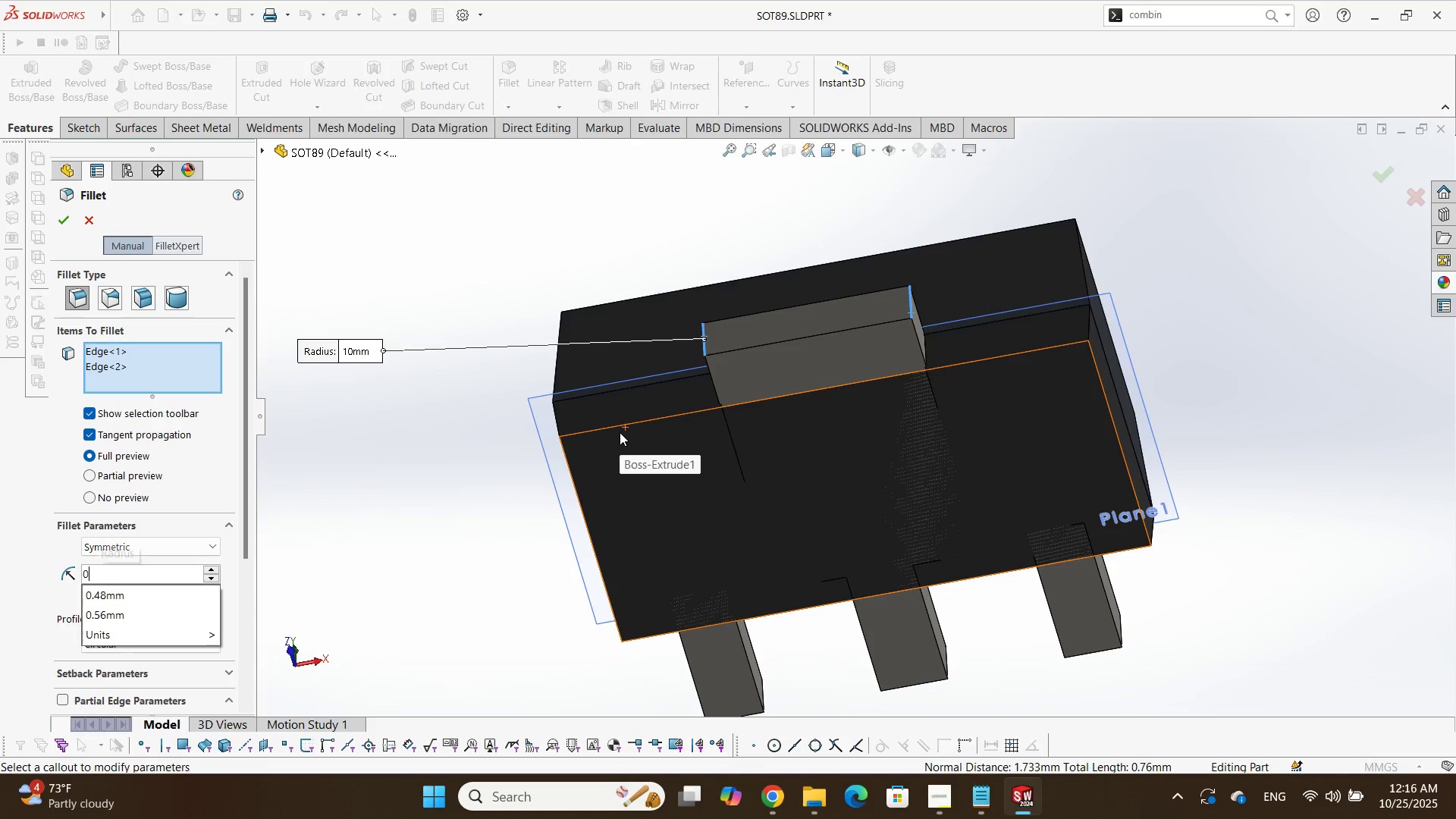 
key(NumpadDecimal)
 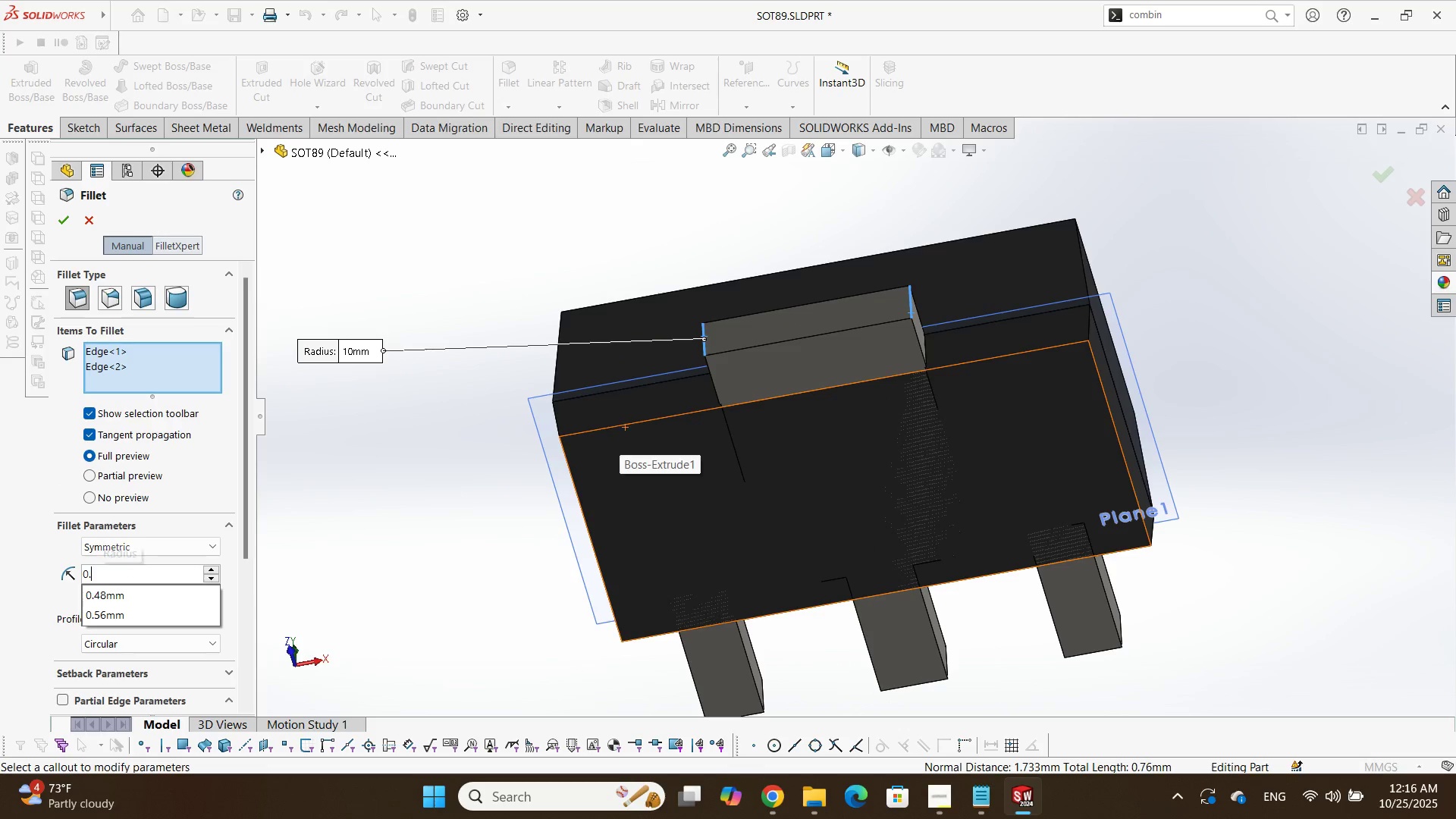 
key(Numpad2)
 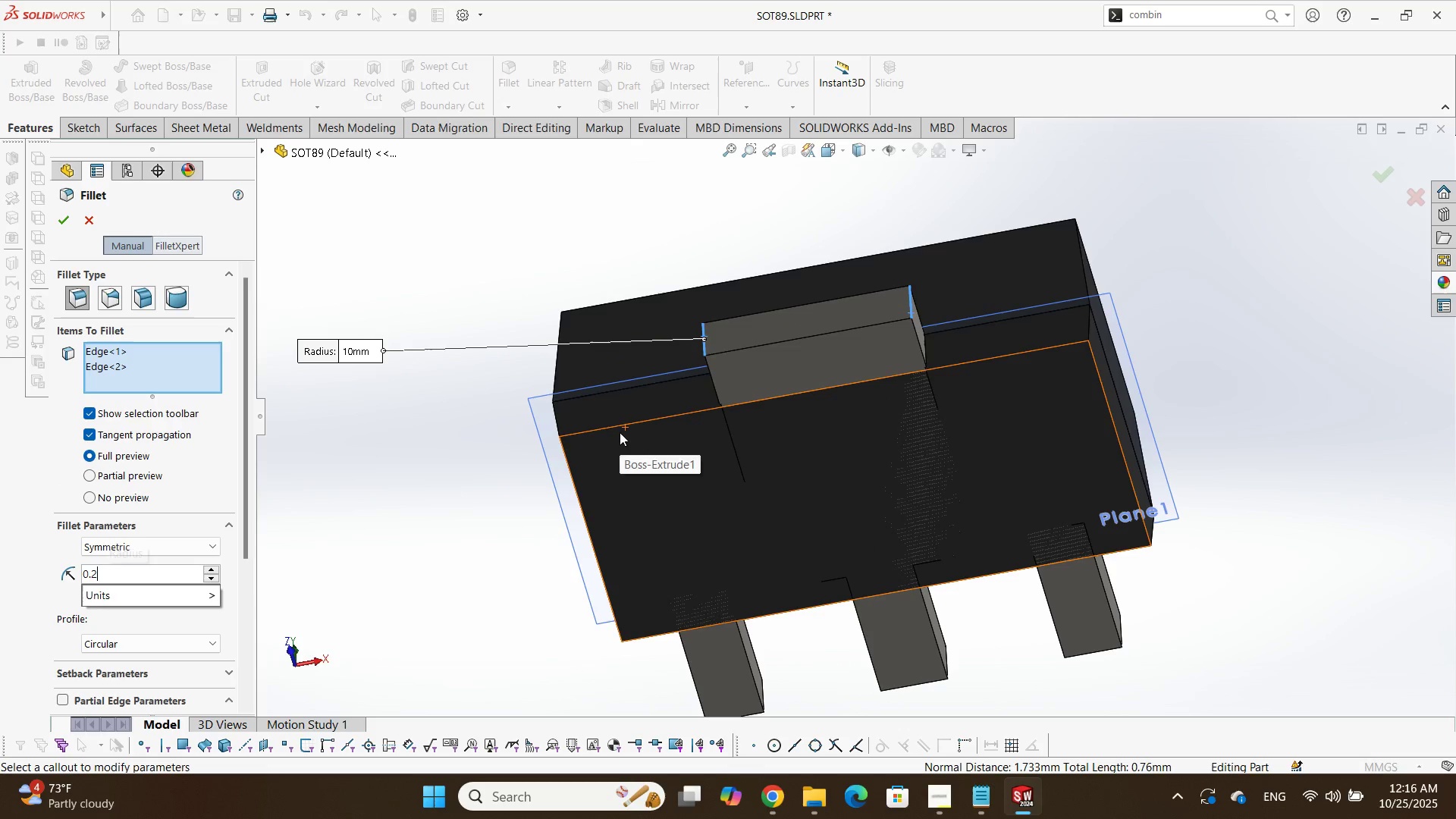 
key(NumpadEnter)
 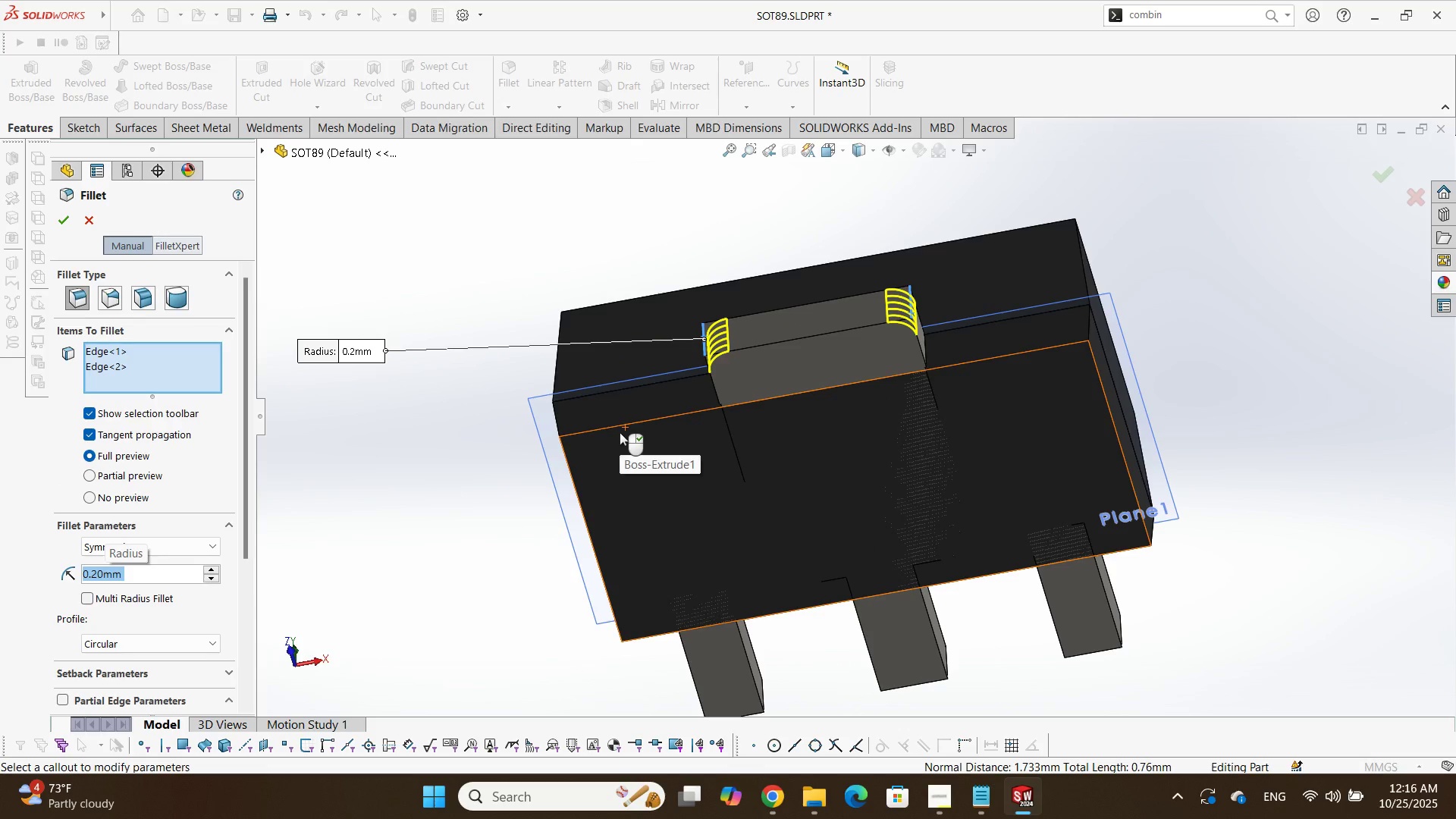 
key(NumpadEnter)
 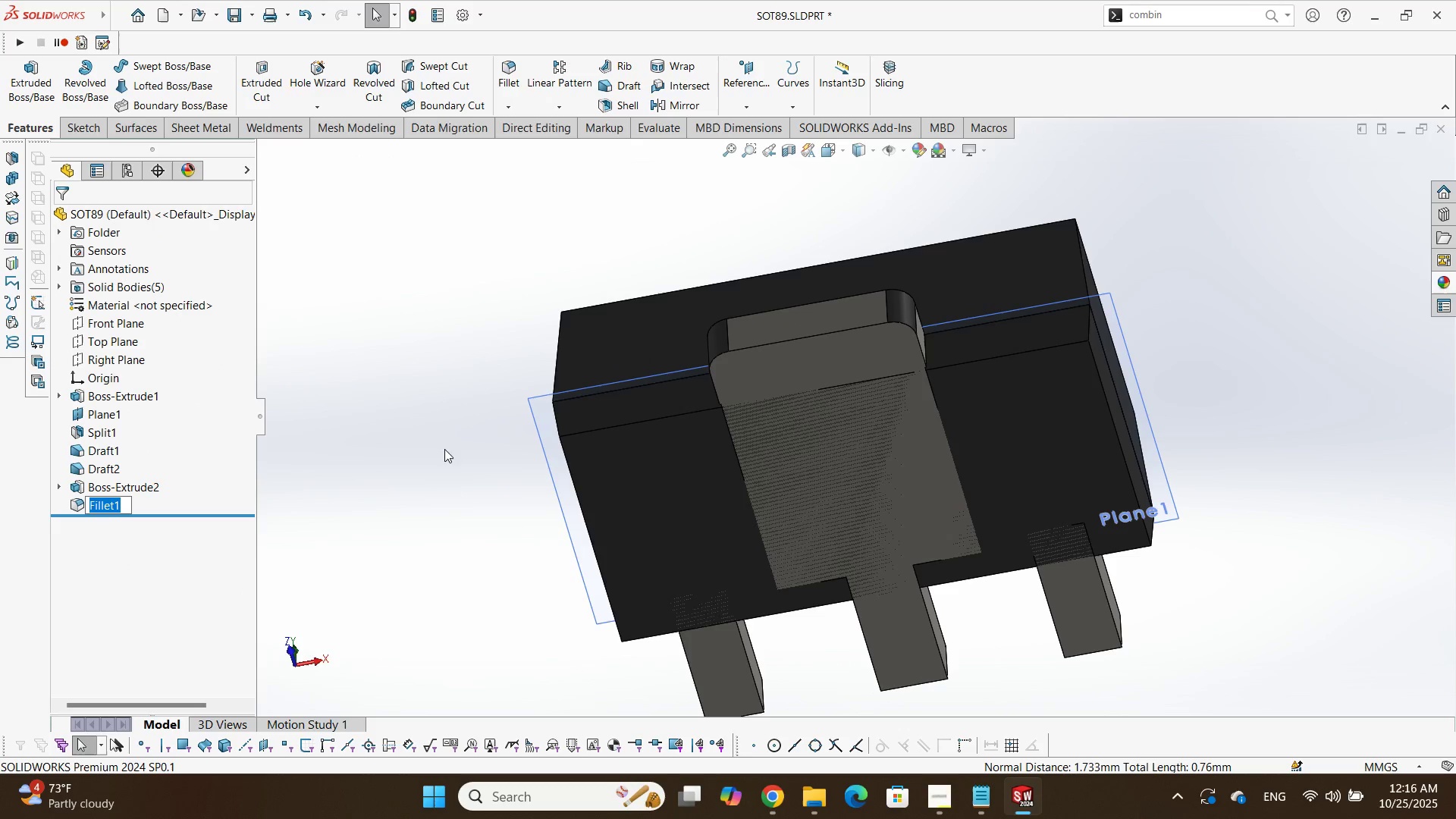 
left_click([383, 439])
 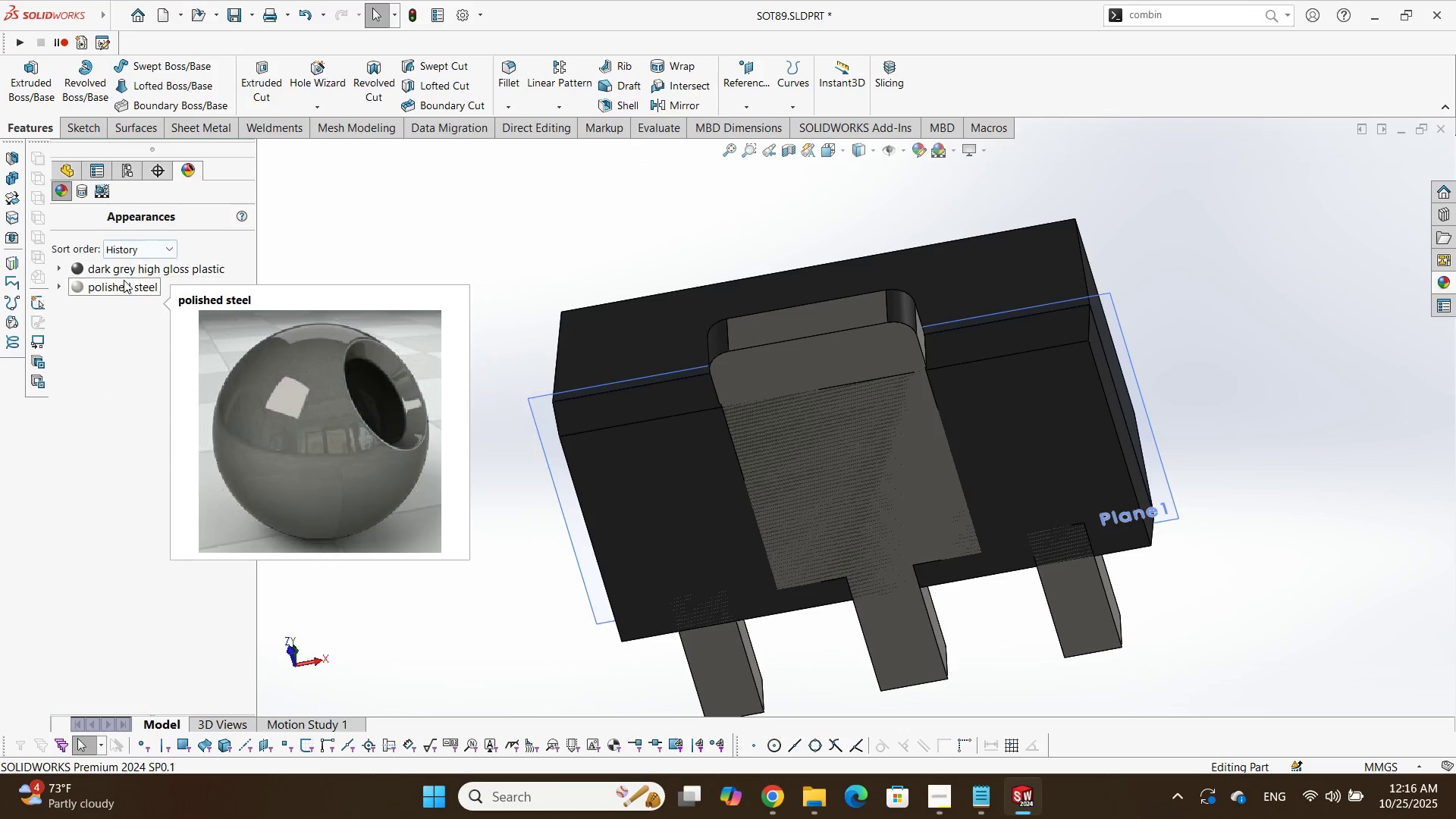 
double_click([120, 282])
 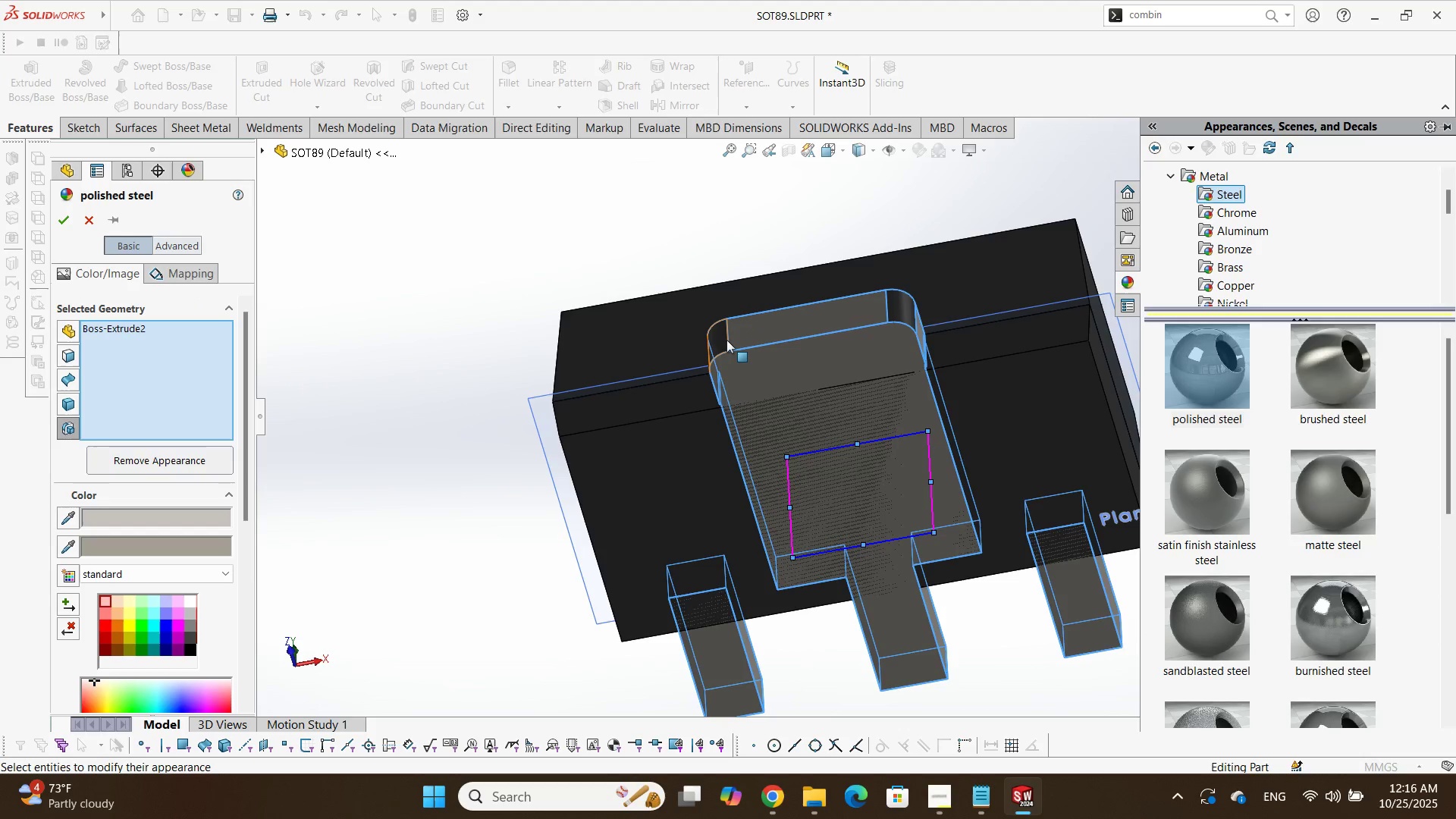 
left_click([724, 340])
 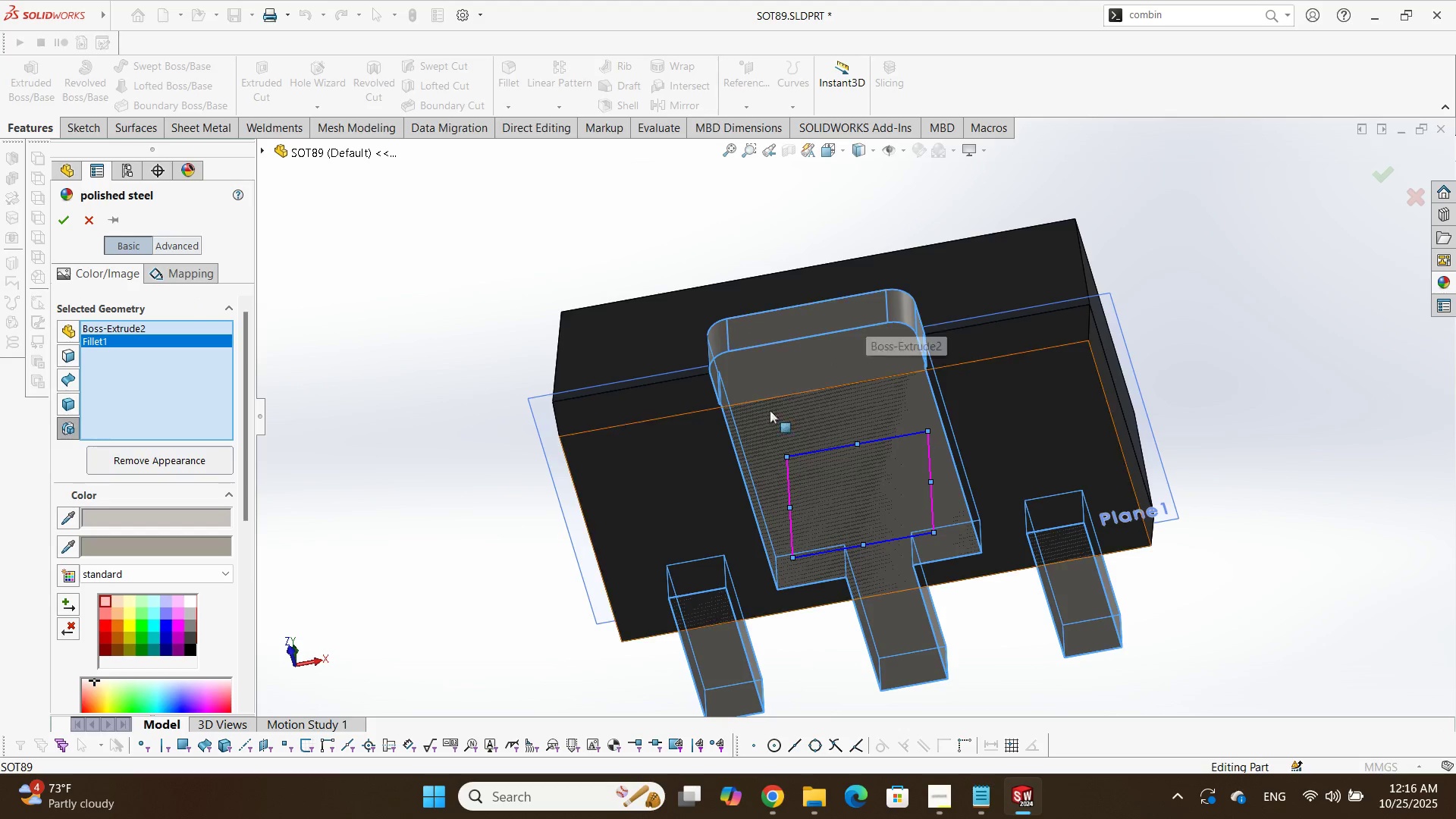 
scroll: coordinate [761, 427], scroll_direction: up, amount: 1.0
 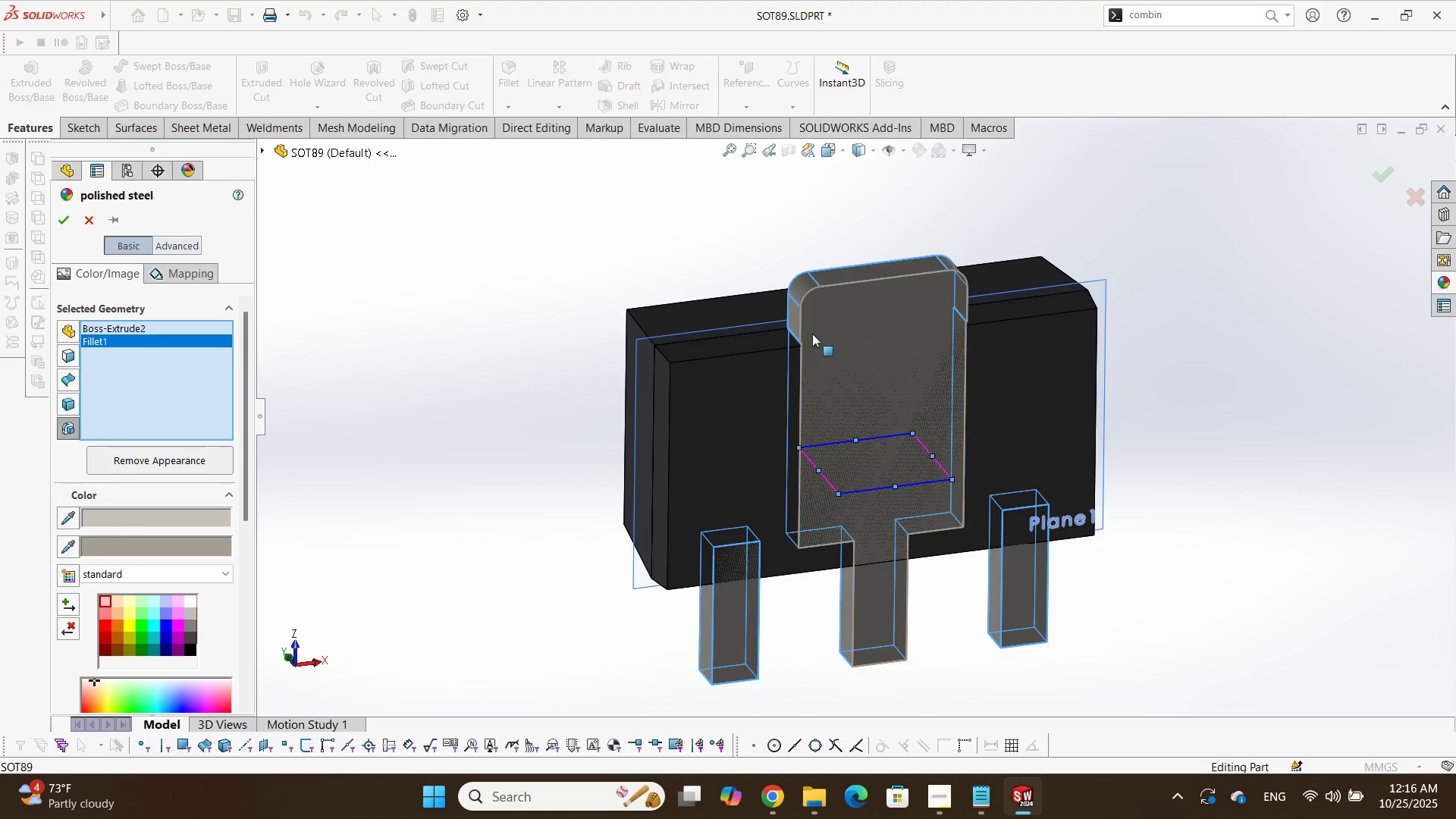 
key(NumpadEnter)
 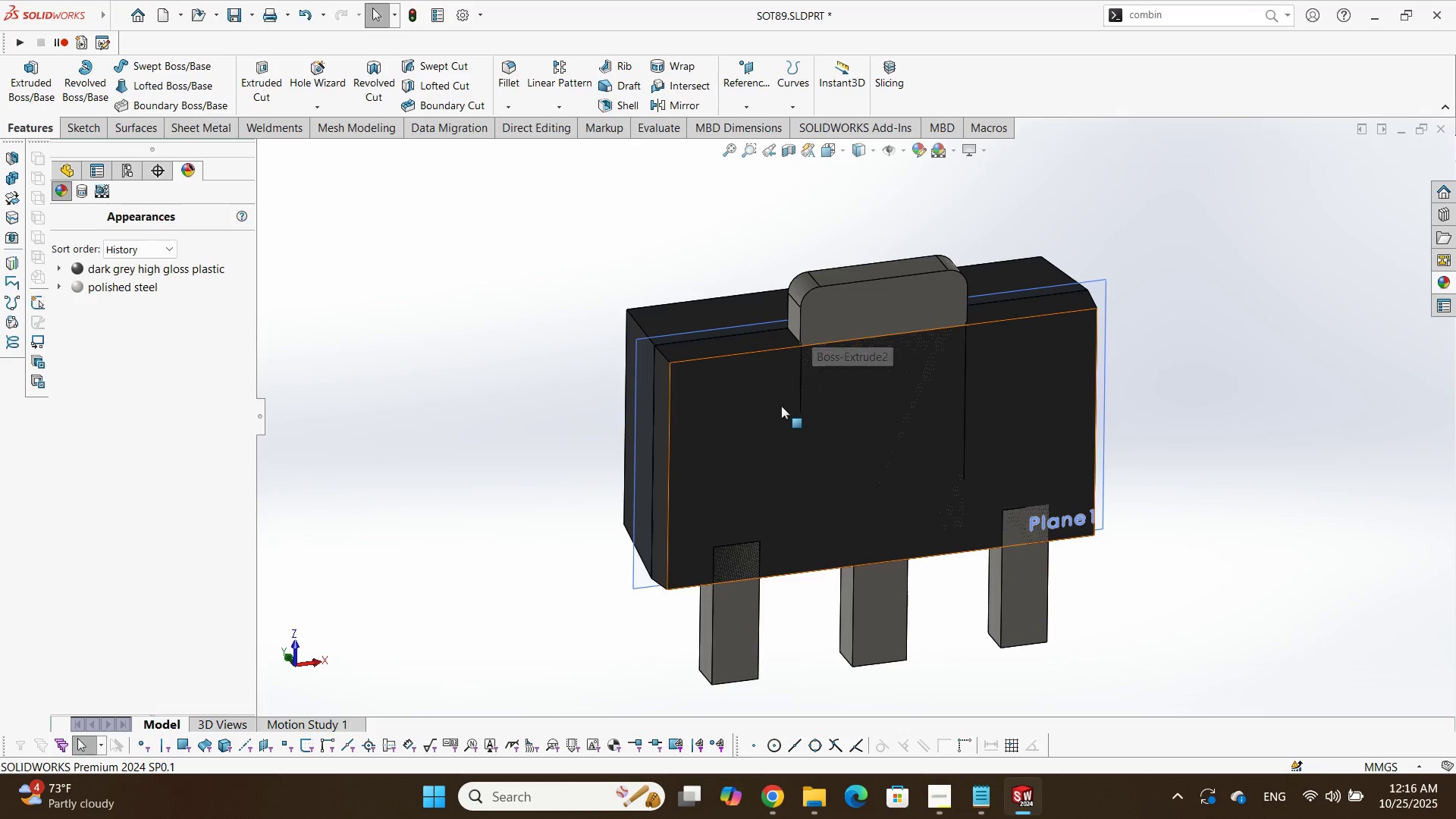 
left_click([774, 415])
 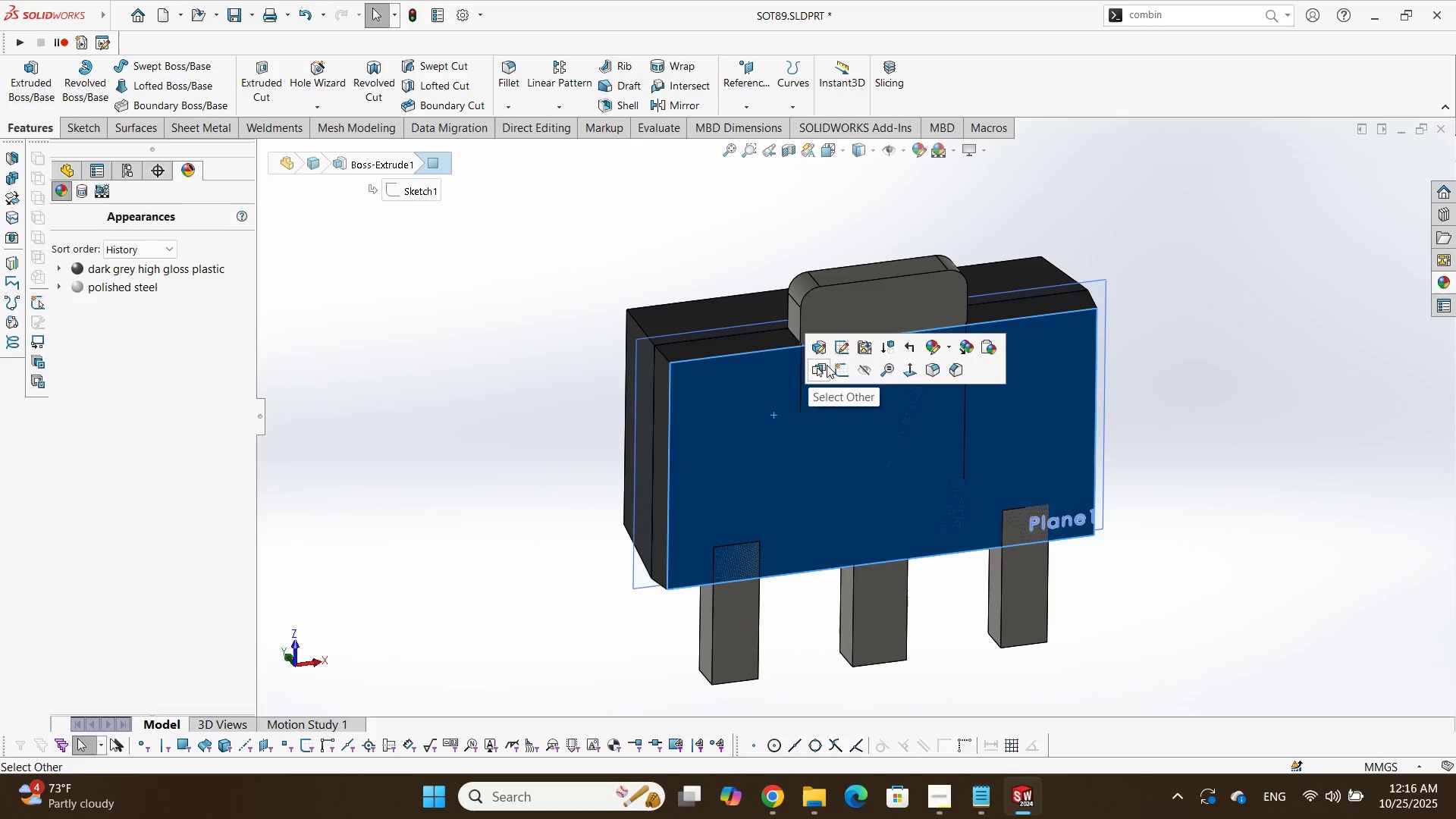 
left_click([838, 365])
 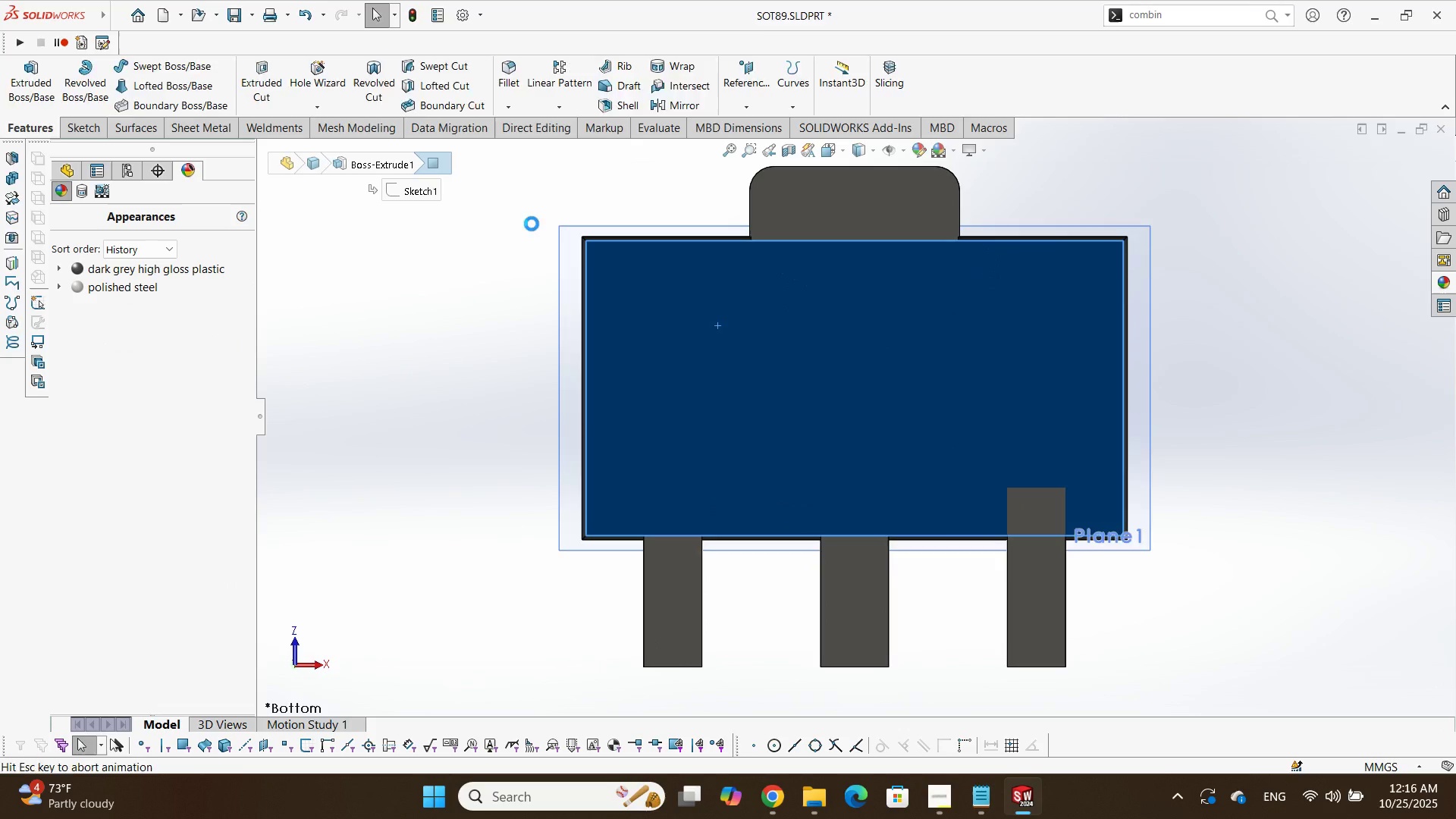 
left_click([532, 224])
 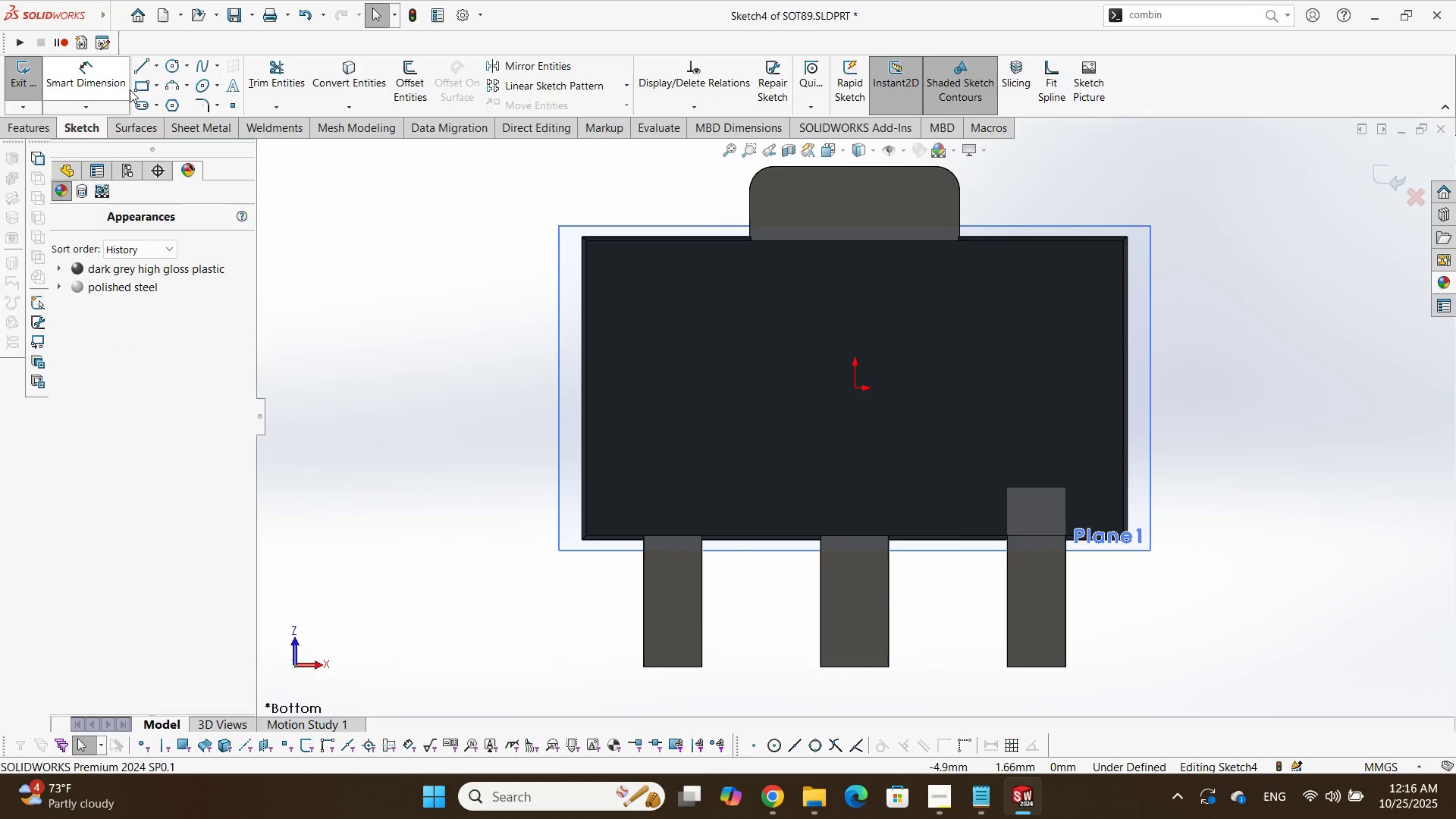 
left_click([135, 70])
 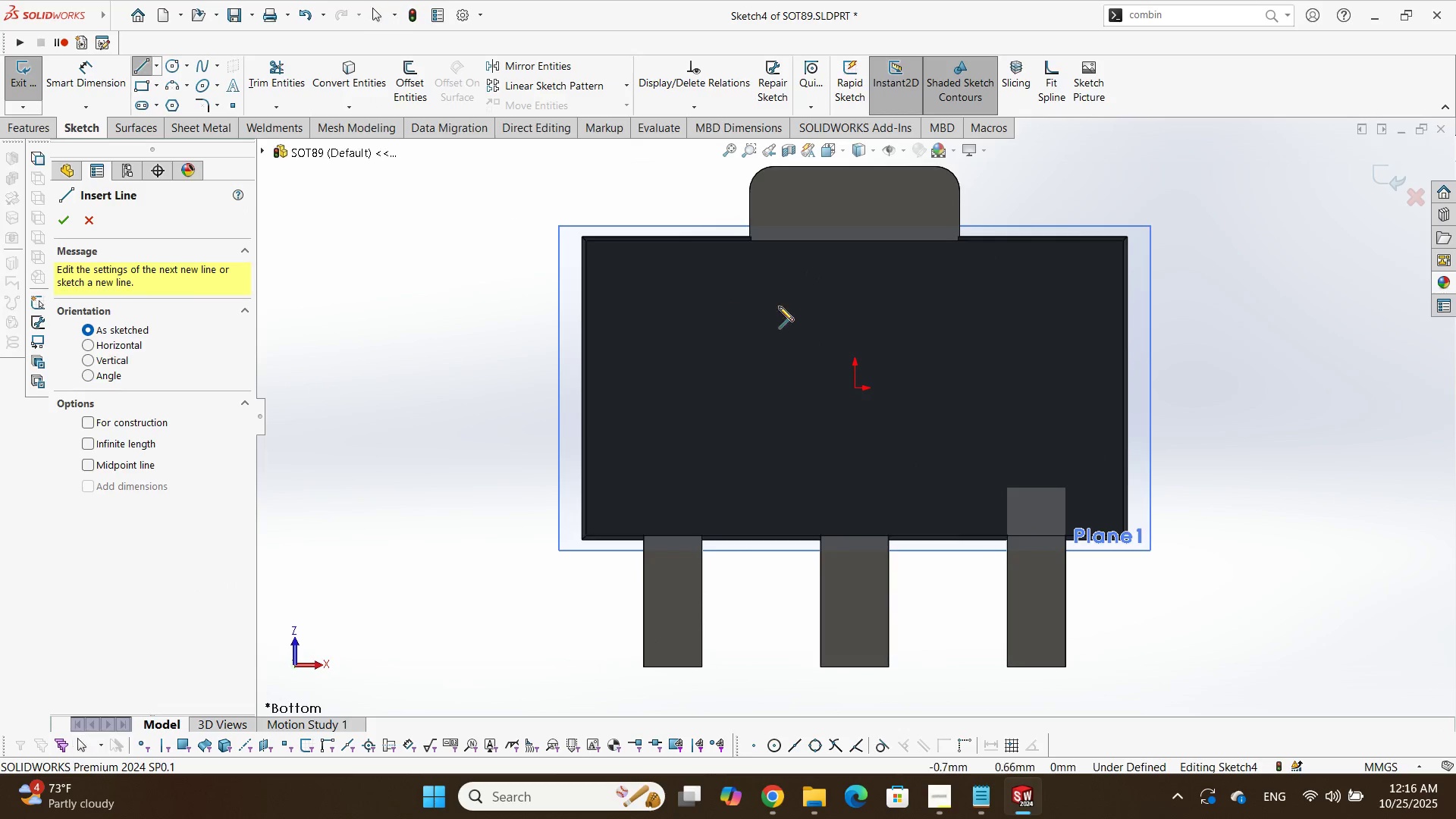 
scroll: coordinate [808, 231], scroll_direction: down, amount: 3.0
 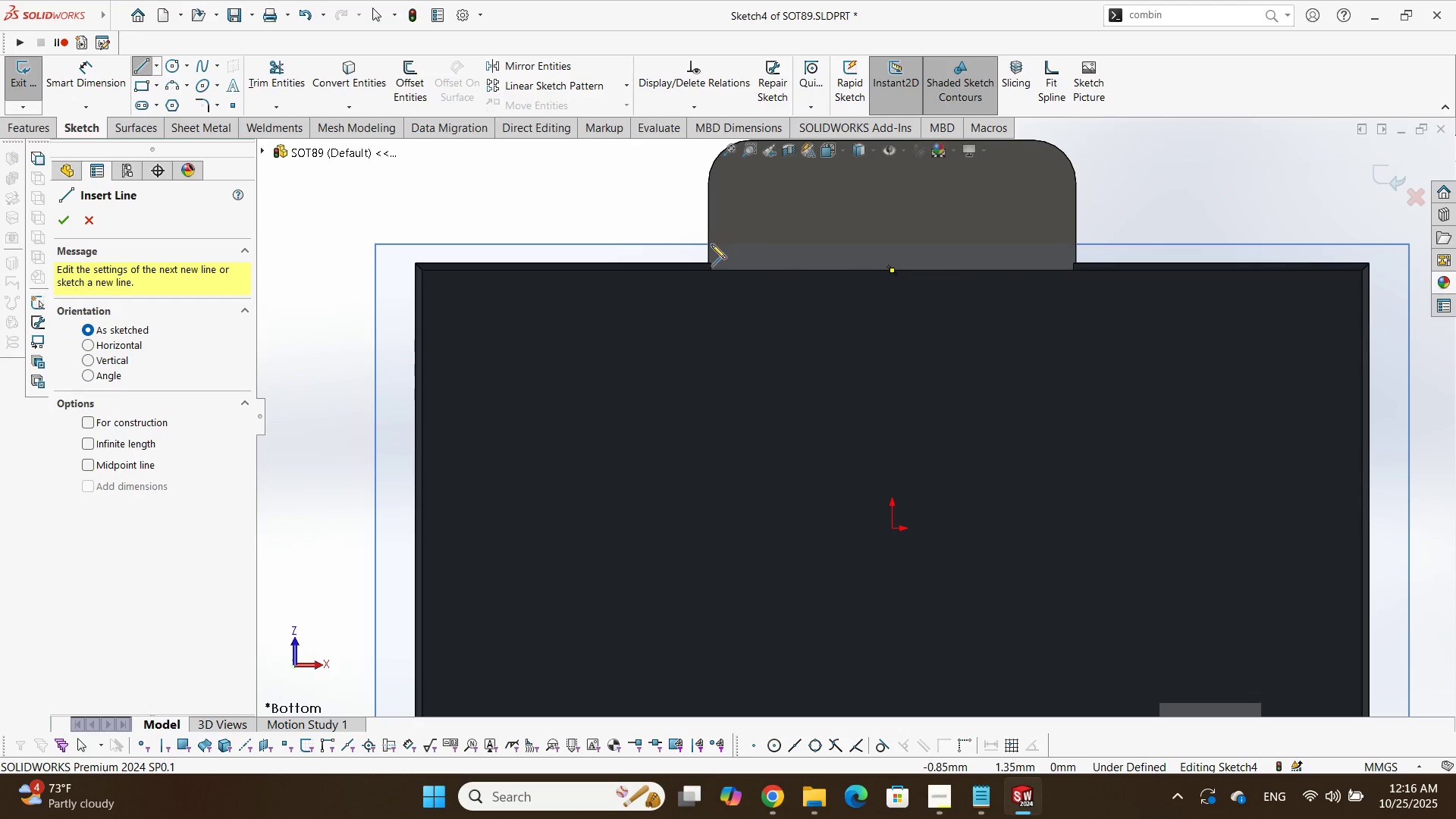 
scroll: coordinate [869, 471], scroll_direction: up, amount: 2.0
 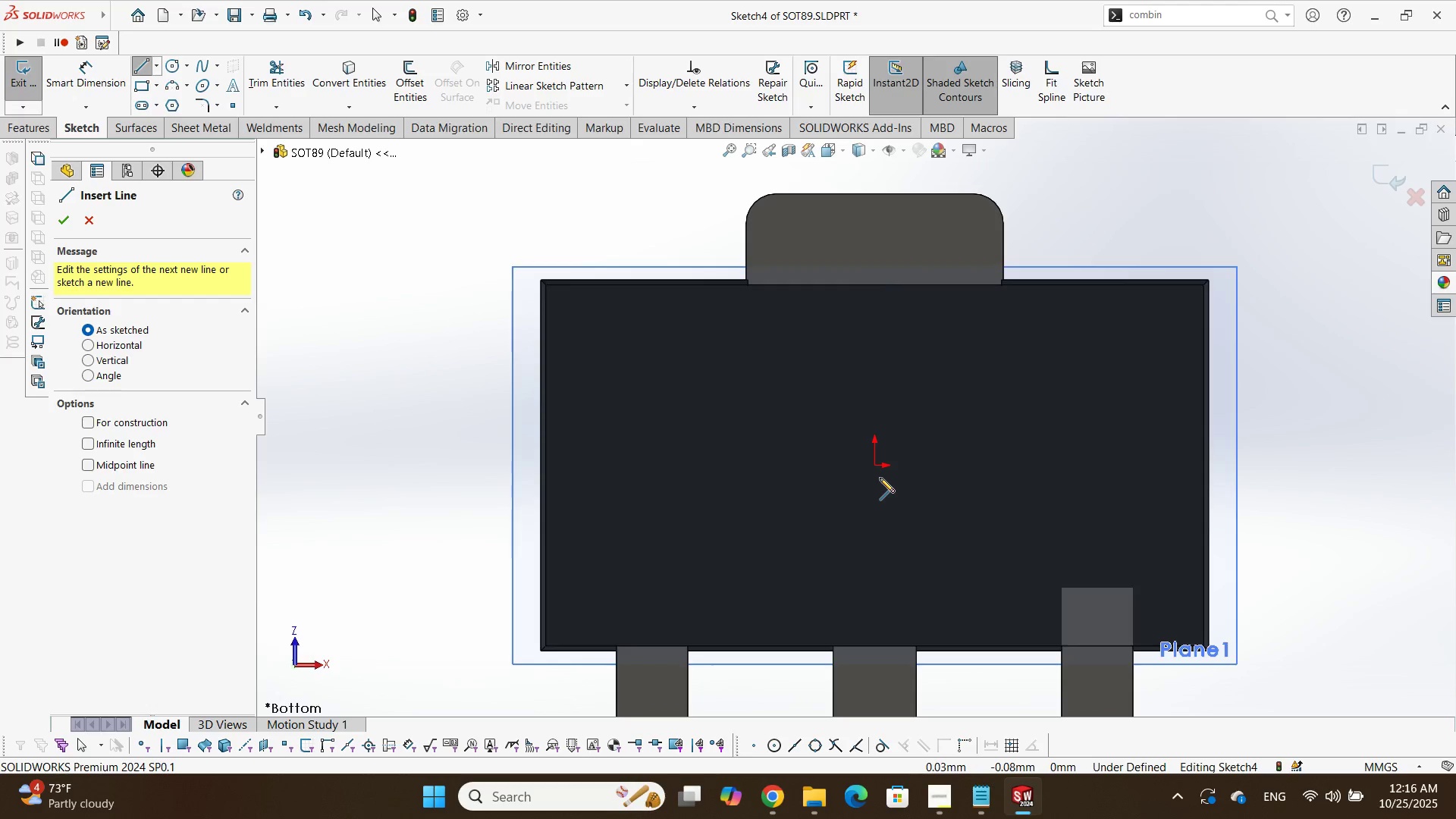 
key(Escape)
 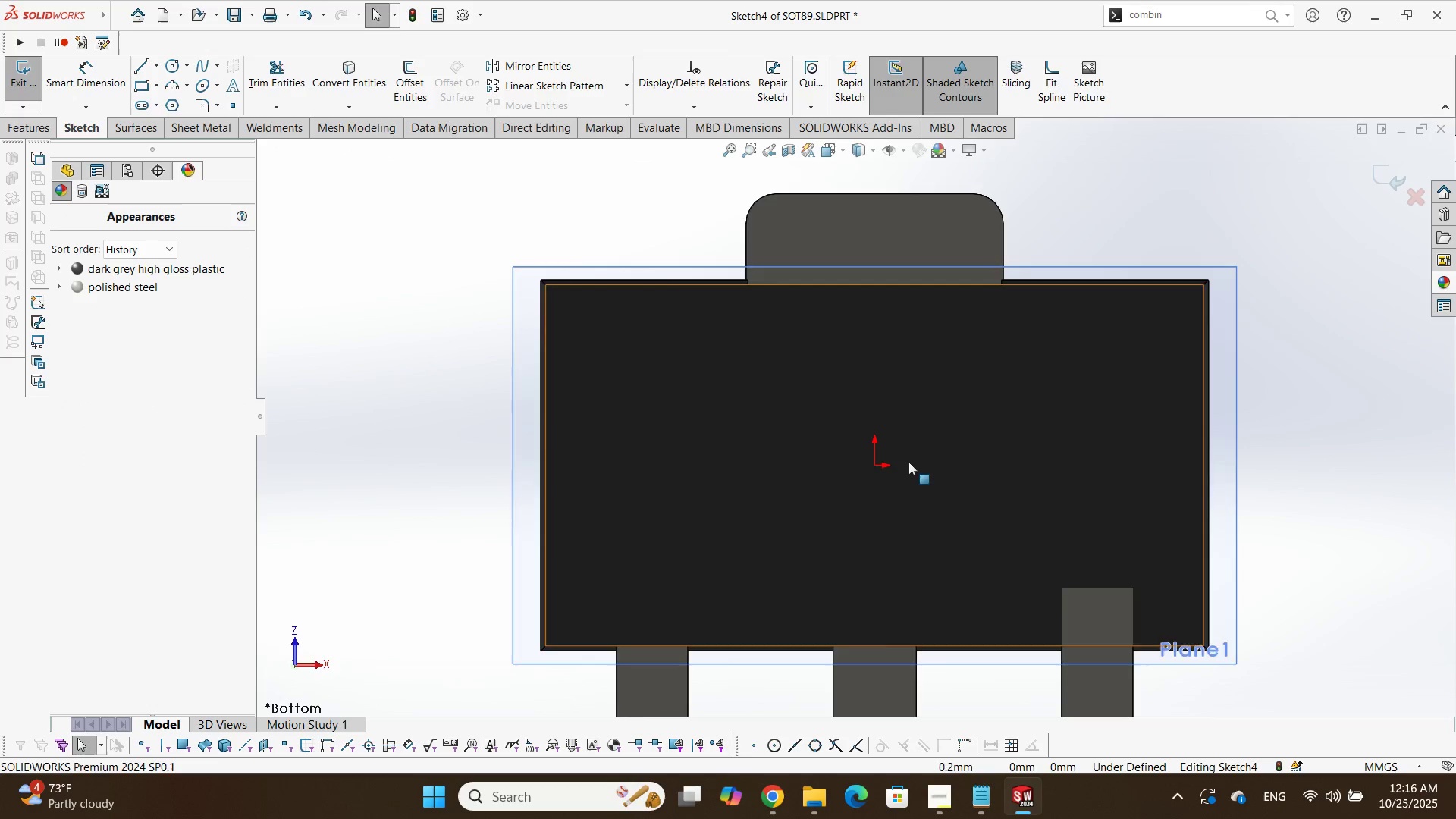 
scroll: coordinate [895, 444], scroll_direction: up, amount: 2.0
 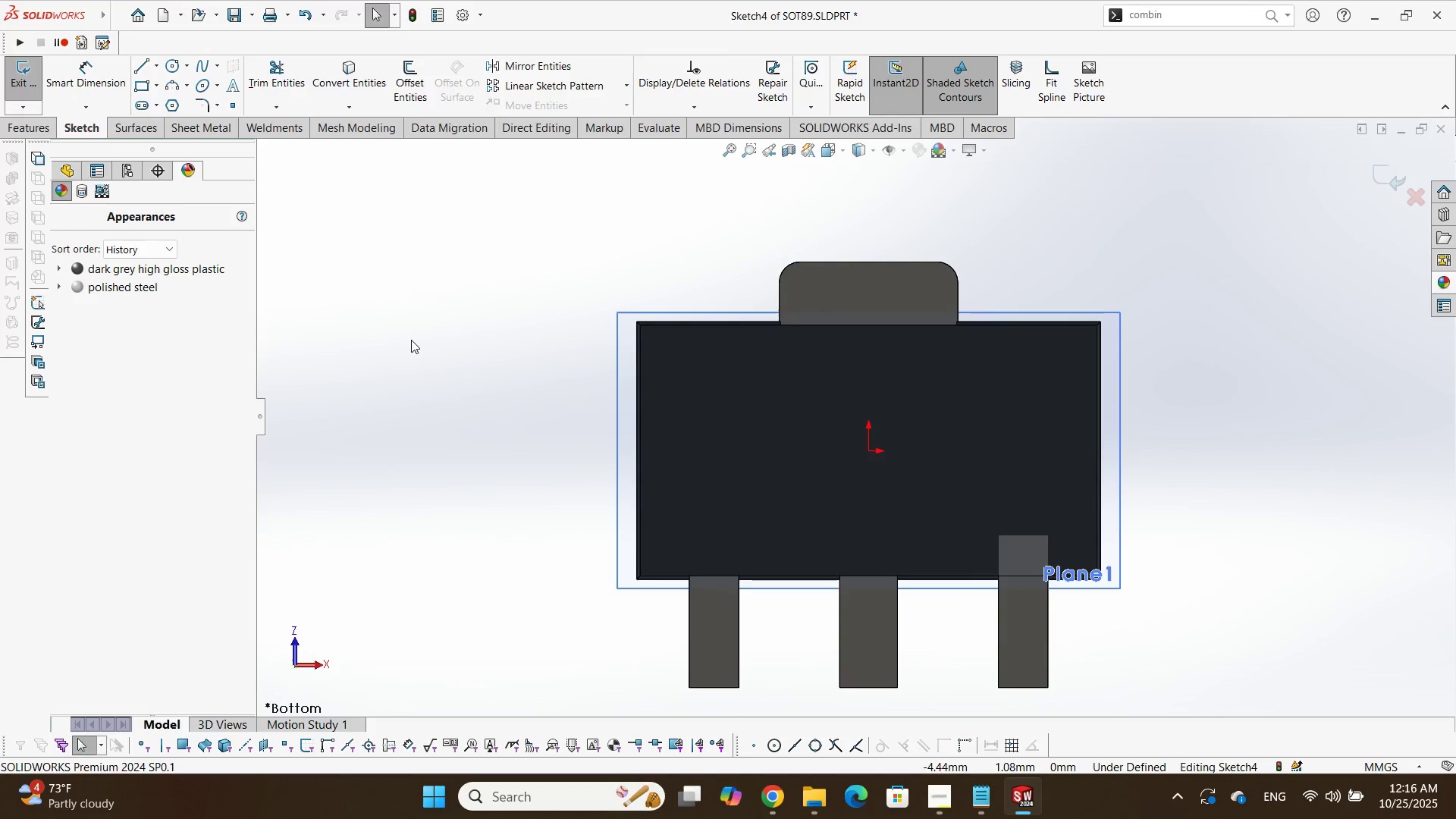 
left_click([411, 340])
 